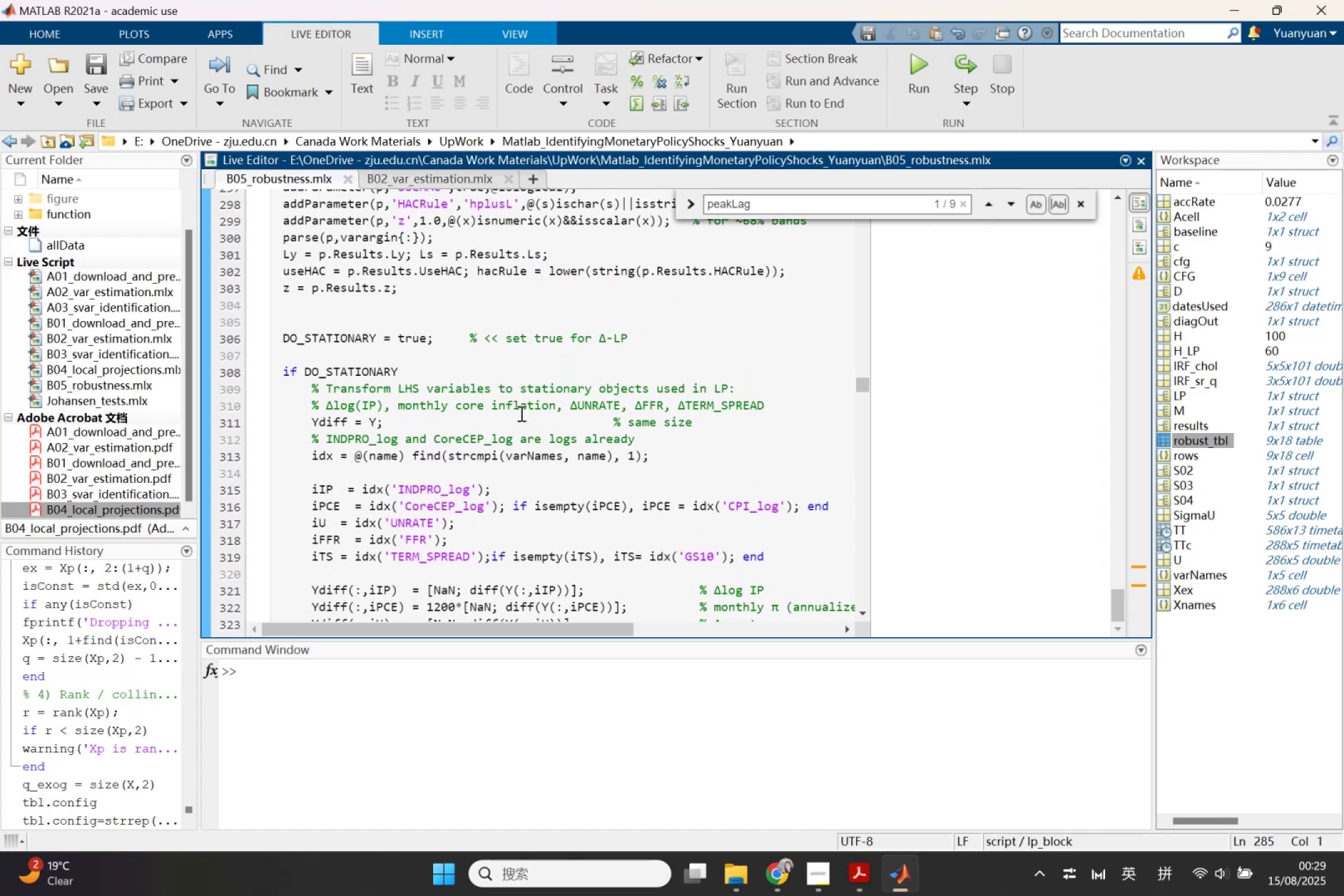 
scroll: coordinate [521, 413], scroll_direction: down, amount: 1.0
 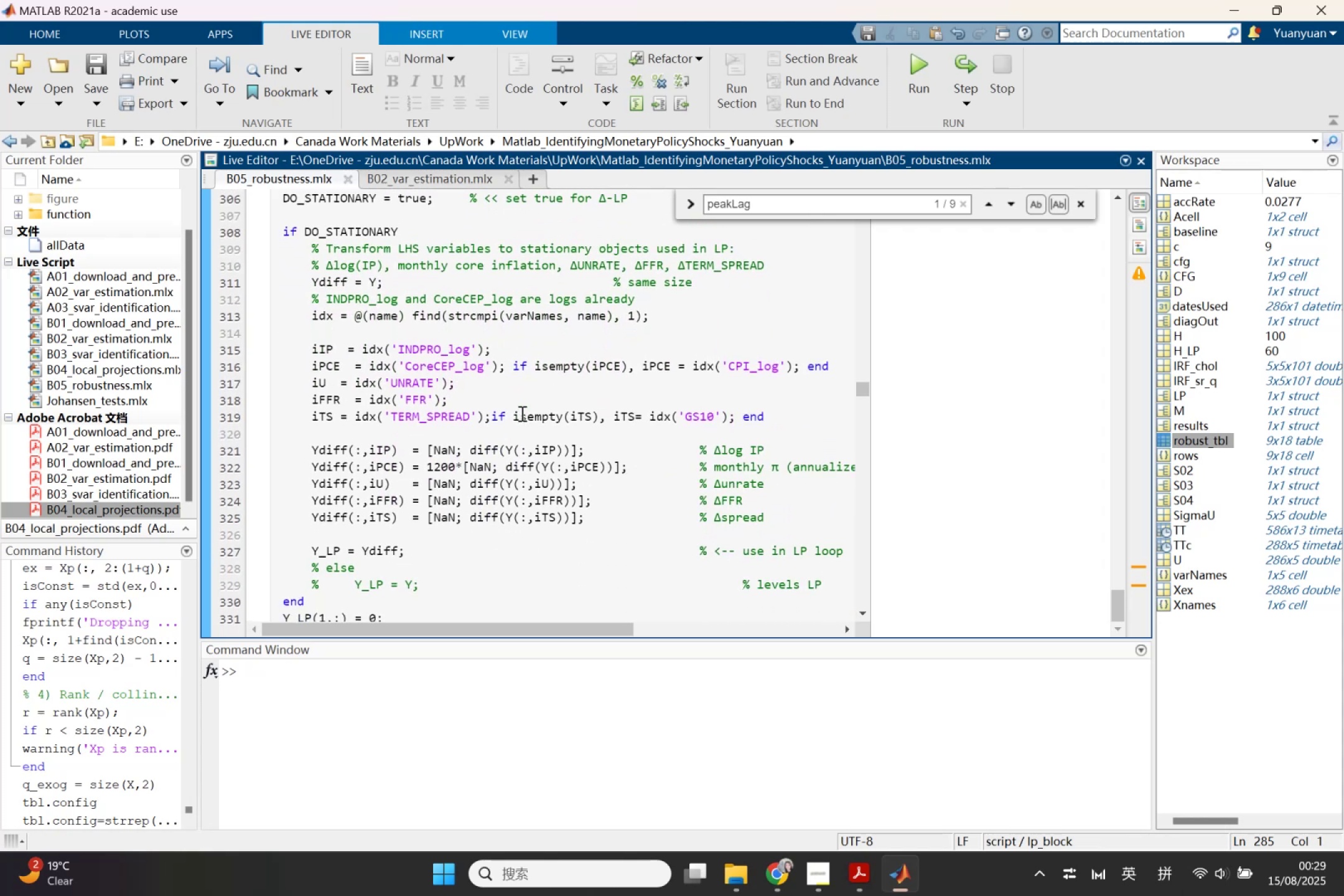 
scroll: coordinate [521, 413], scroll_direction: up, amount: 1.0
 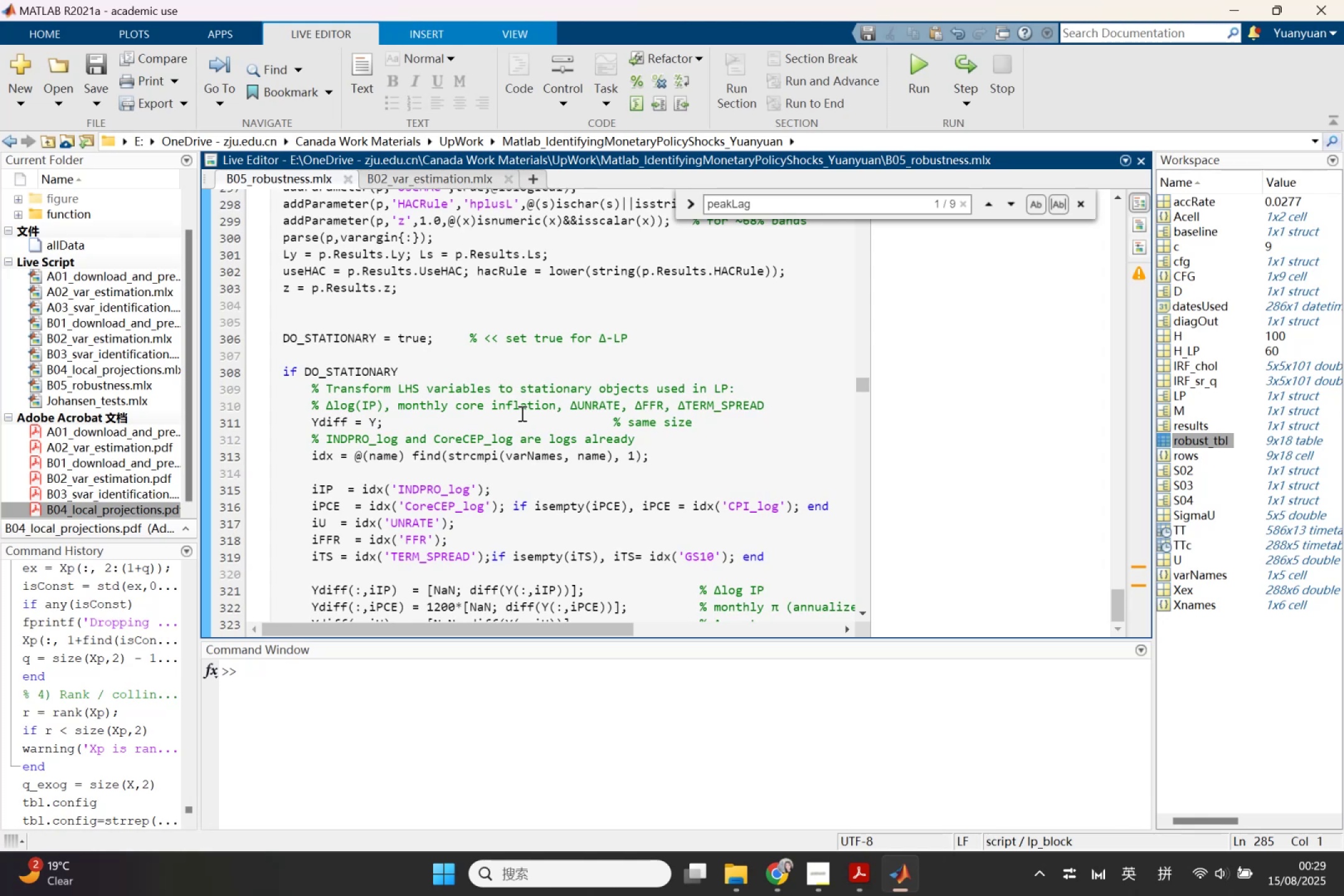 
scroll: coordinate [521, 413], scroll_direction: down, amount: 1.0
 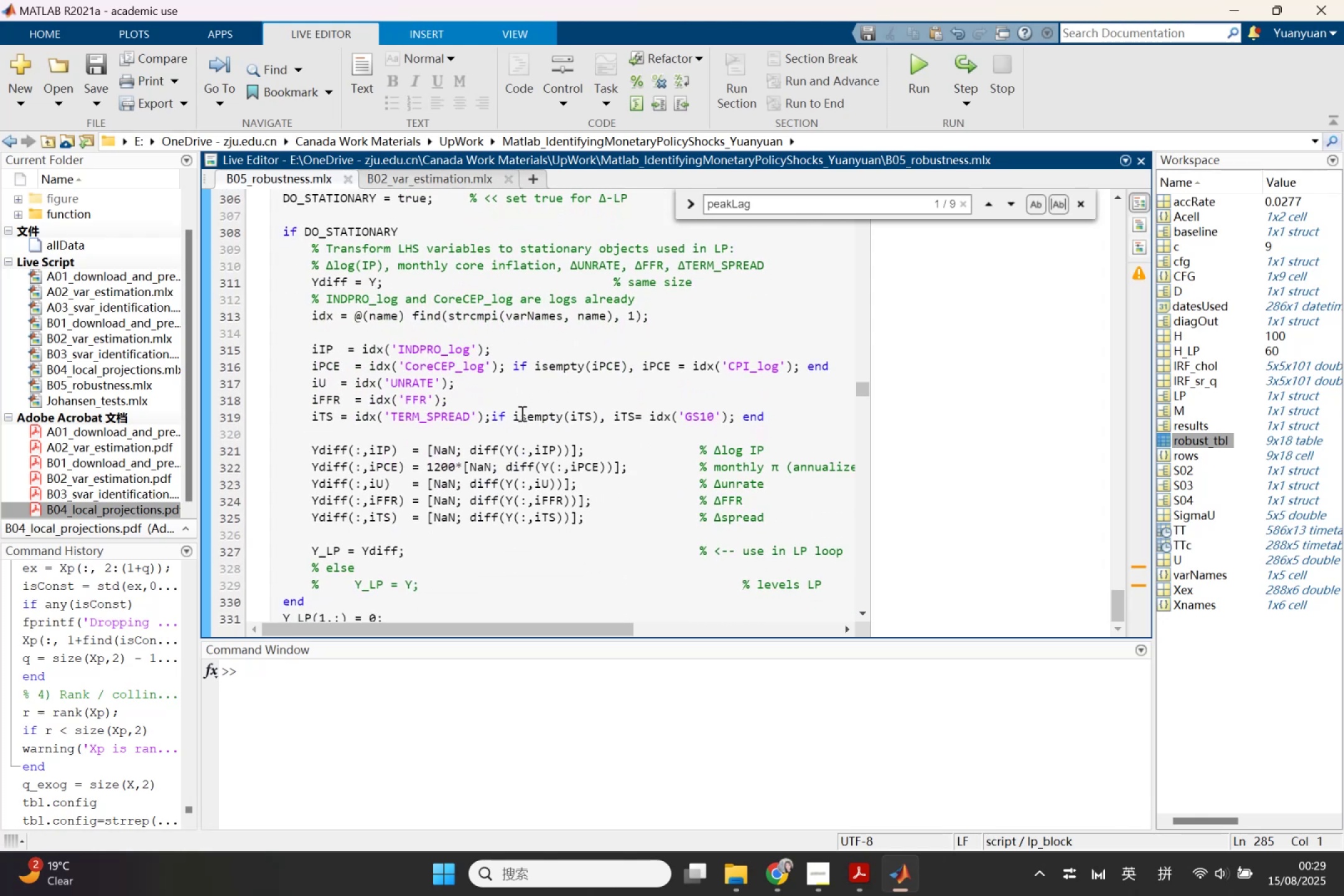 
scroll: coordinate [444, 375], scroll_direction: up, amount: 2.0
 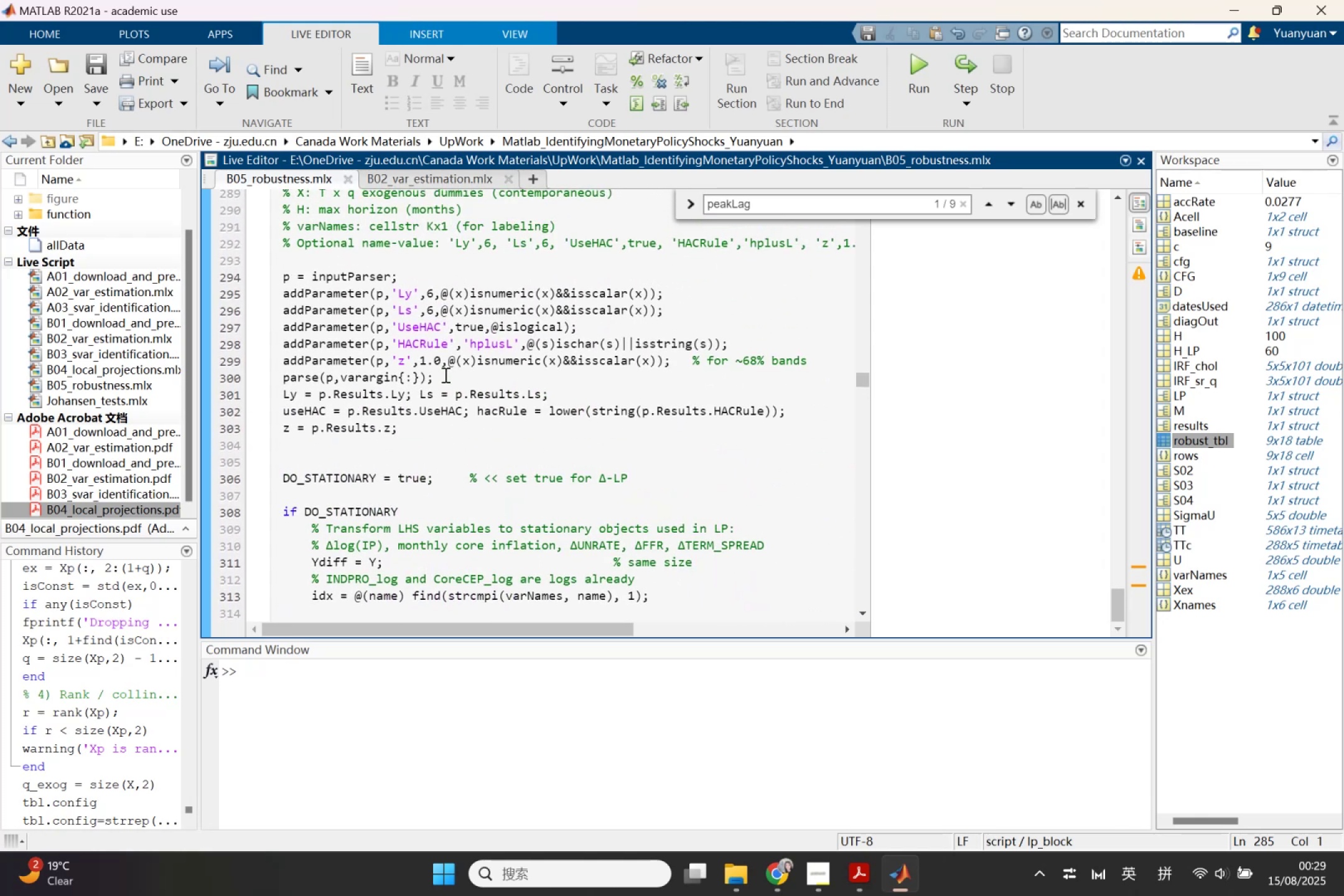 
scroll: coordinate [444, 375], scroll_direction: down, amount: 1.0
 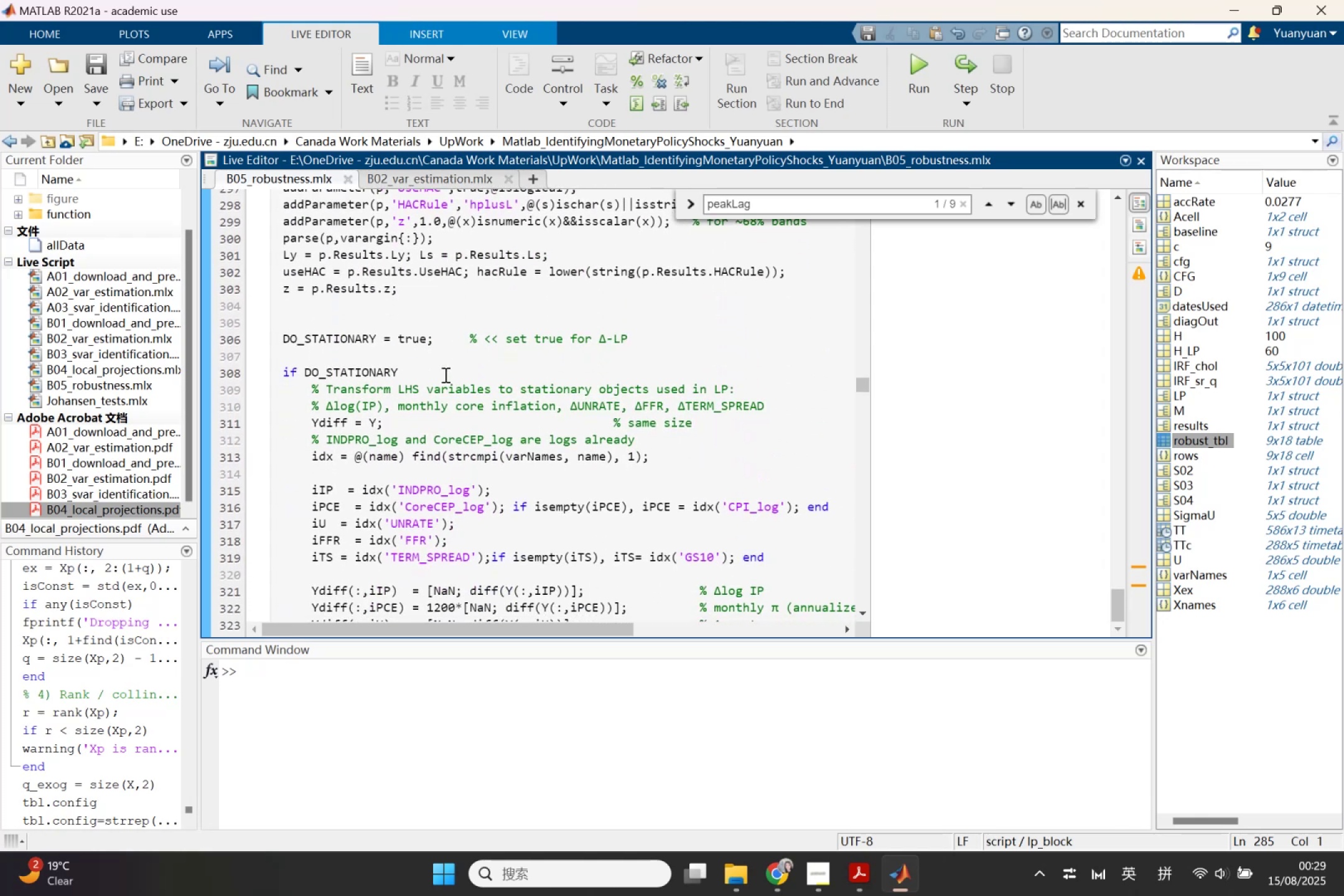 
scroll: coordinate [444, 375], scroll_direction: up, amount: 1.0
 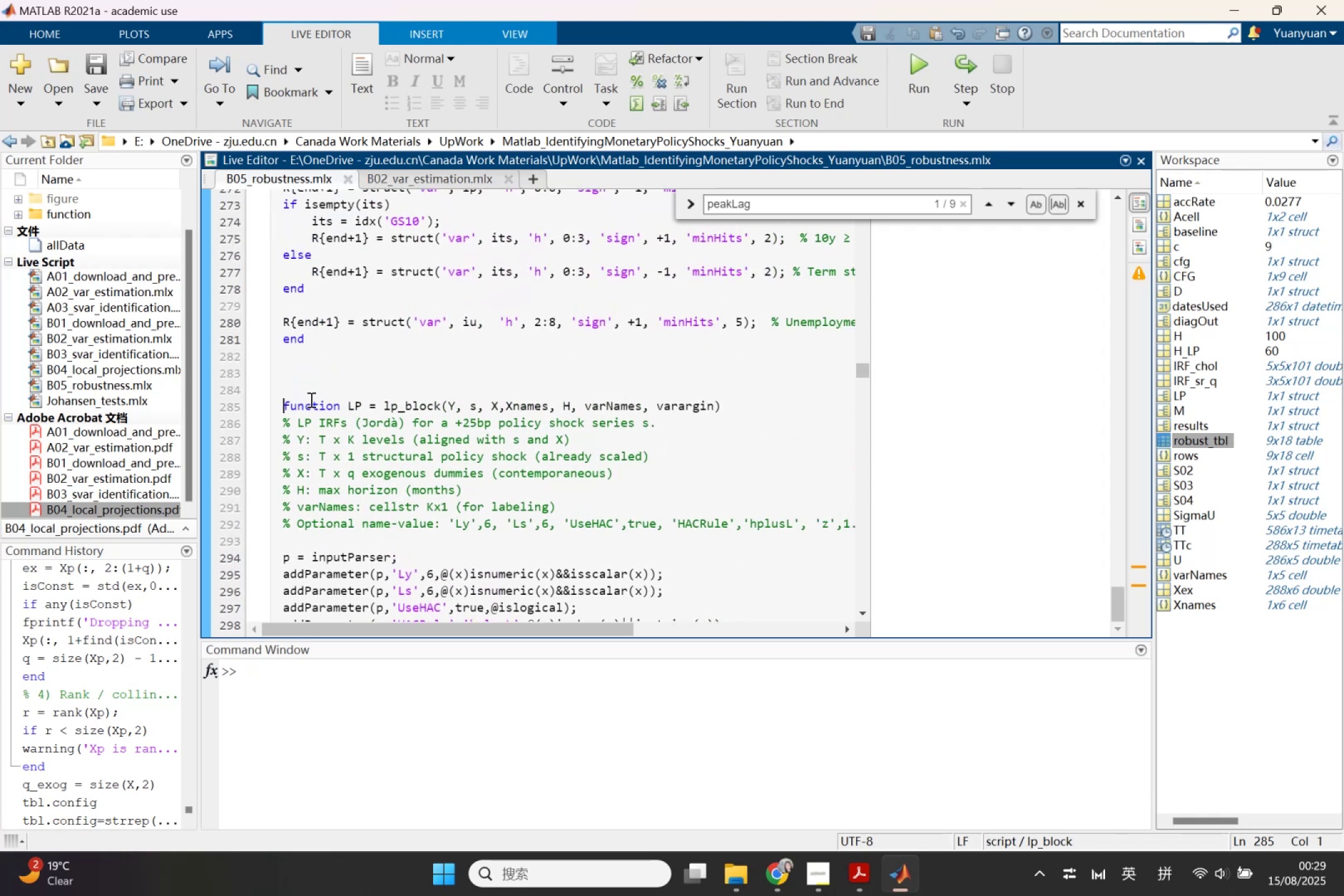 
left_click_drag(start_coordinate=[280, 403], to_coordinate=[610, 522])
 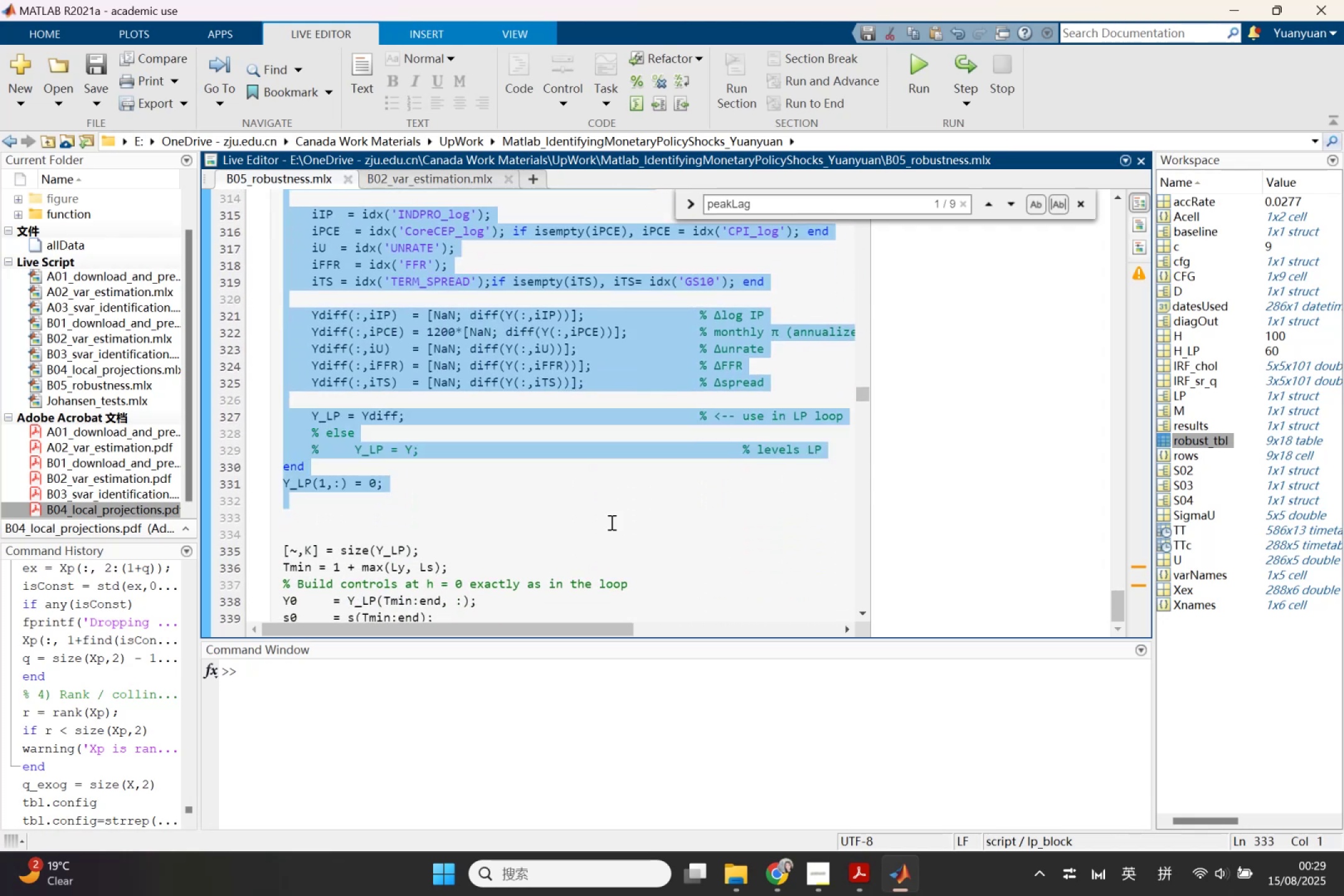 
scroll: coordinate [599, 531], scroll_direction: down, amount: 7.0
 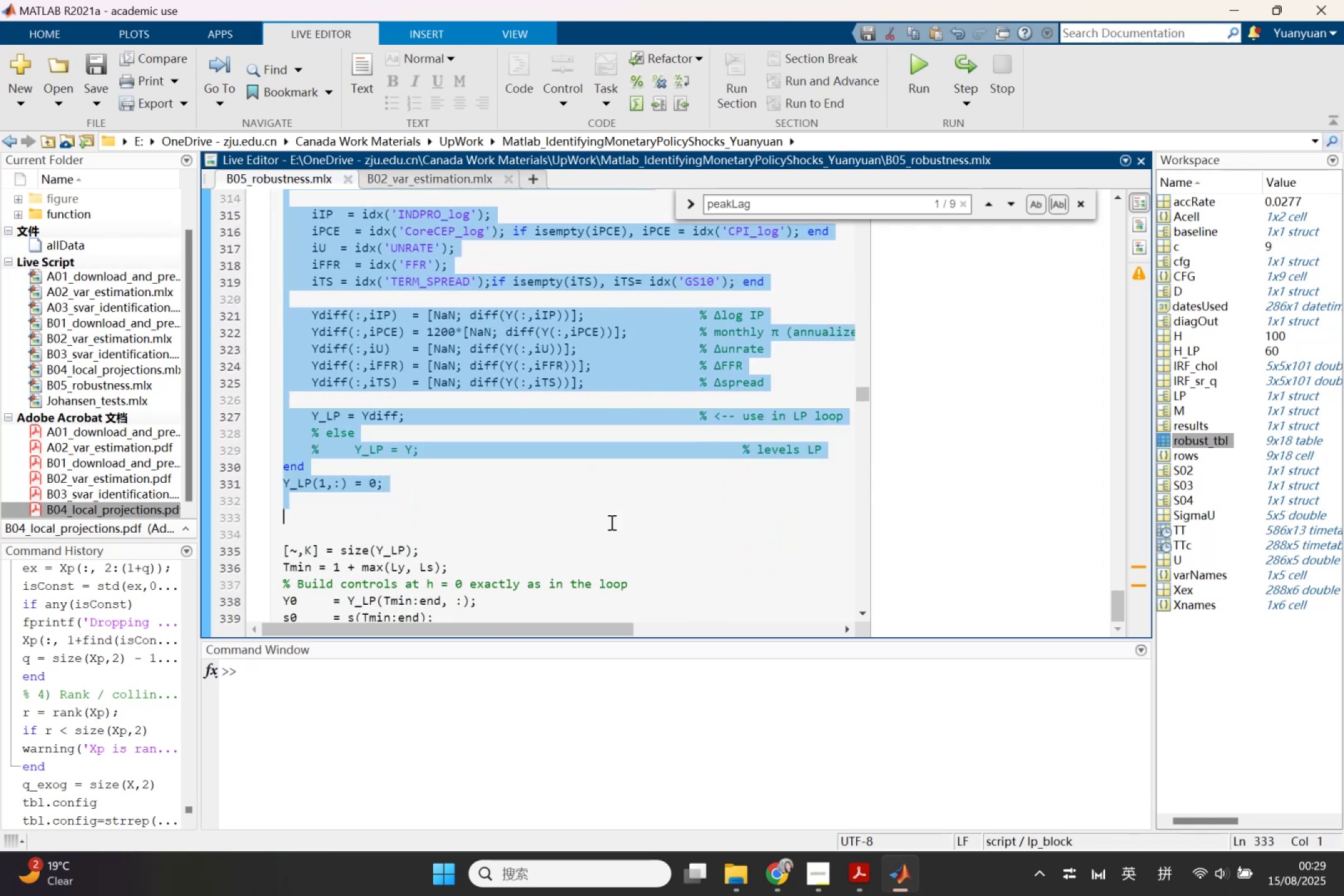 
key(Control+C)
 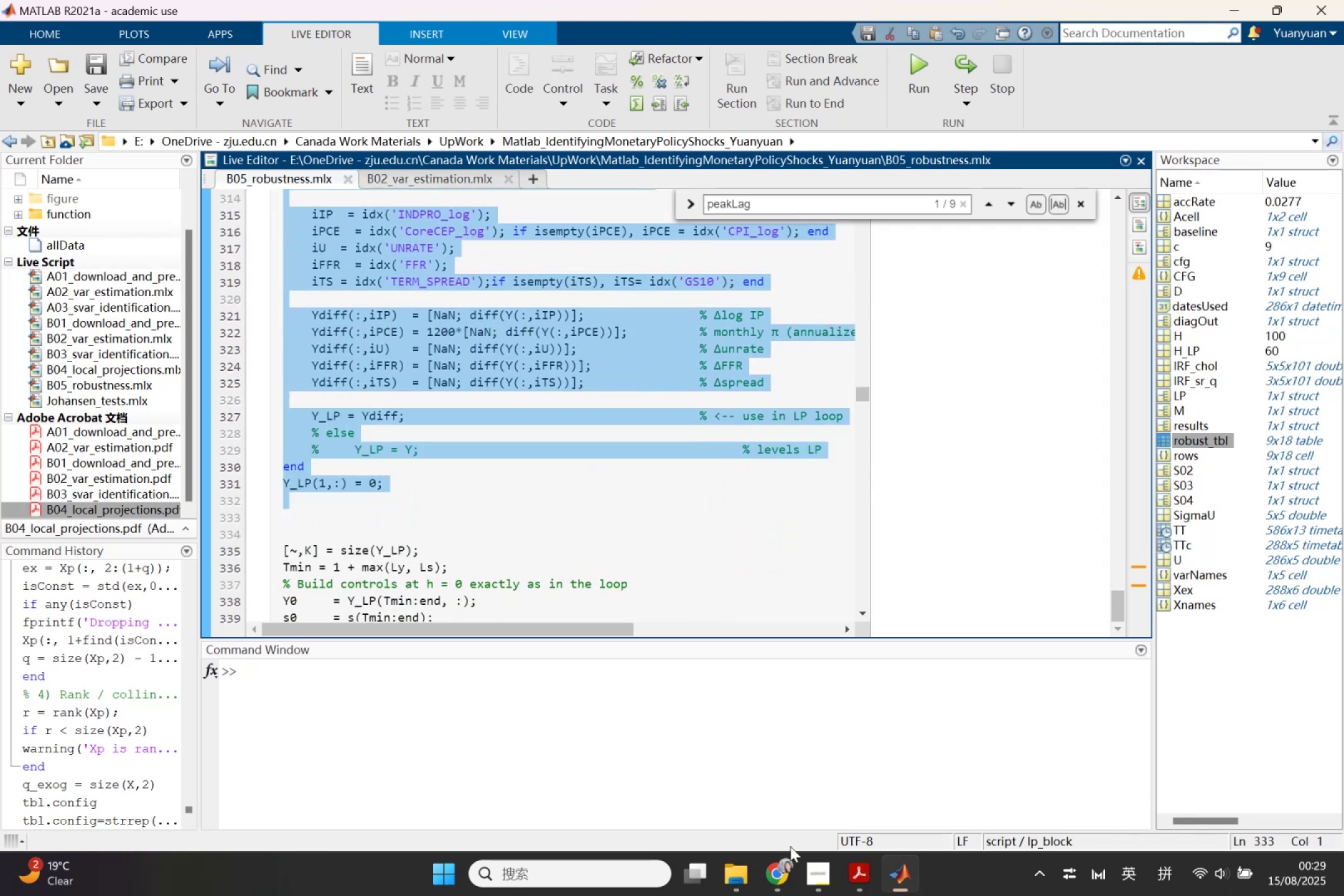 
left_click([783, 867])
 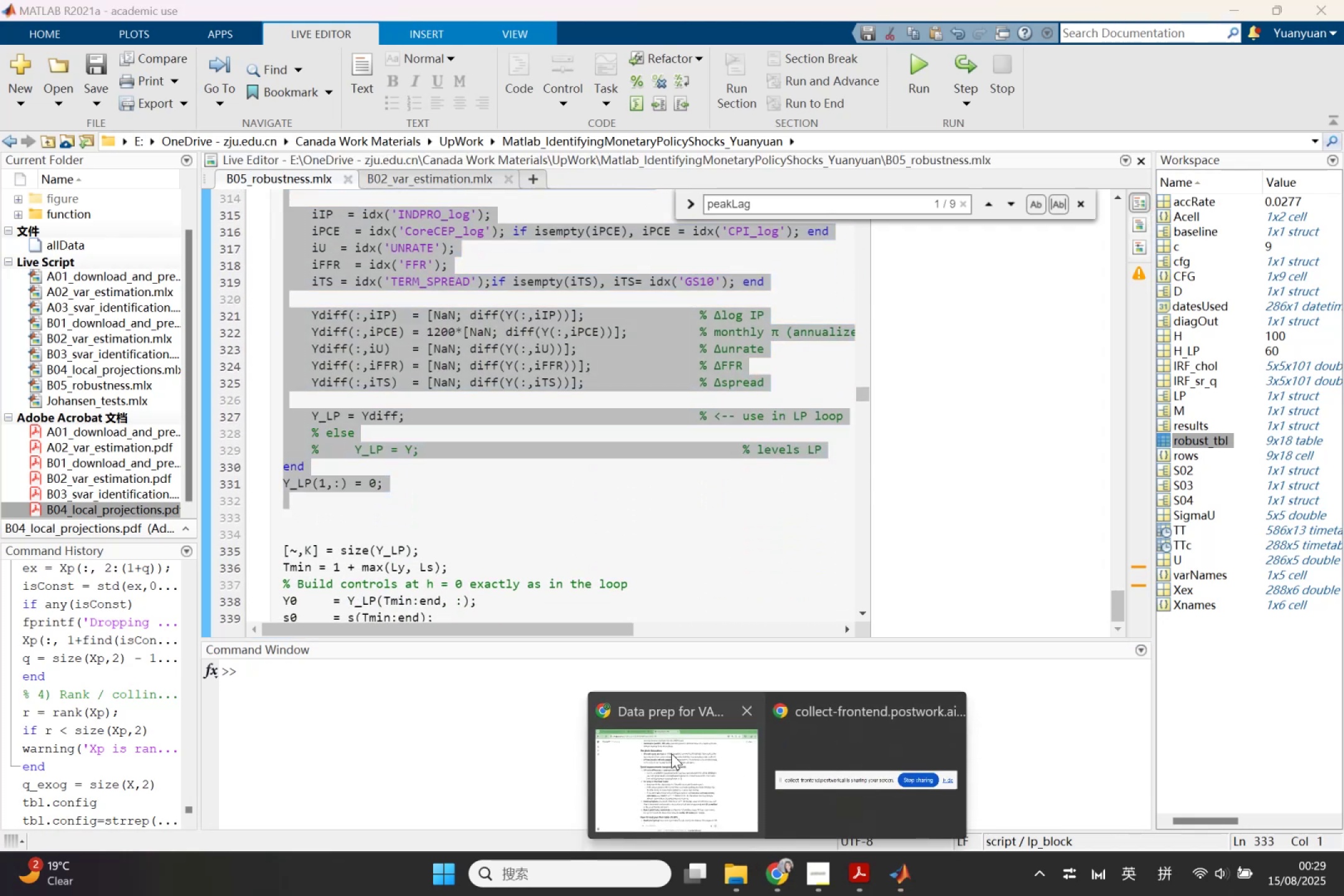 
double_click([671, 754])
 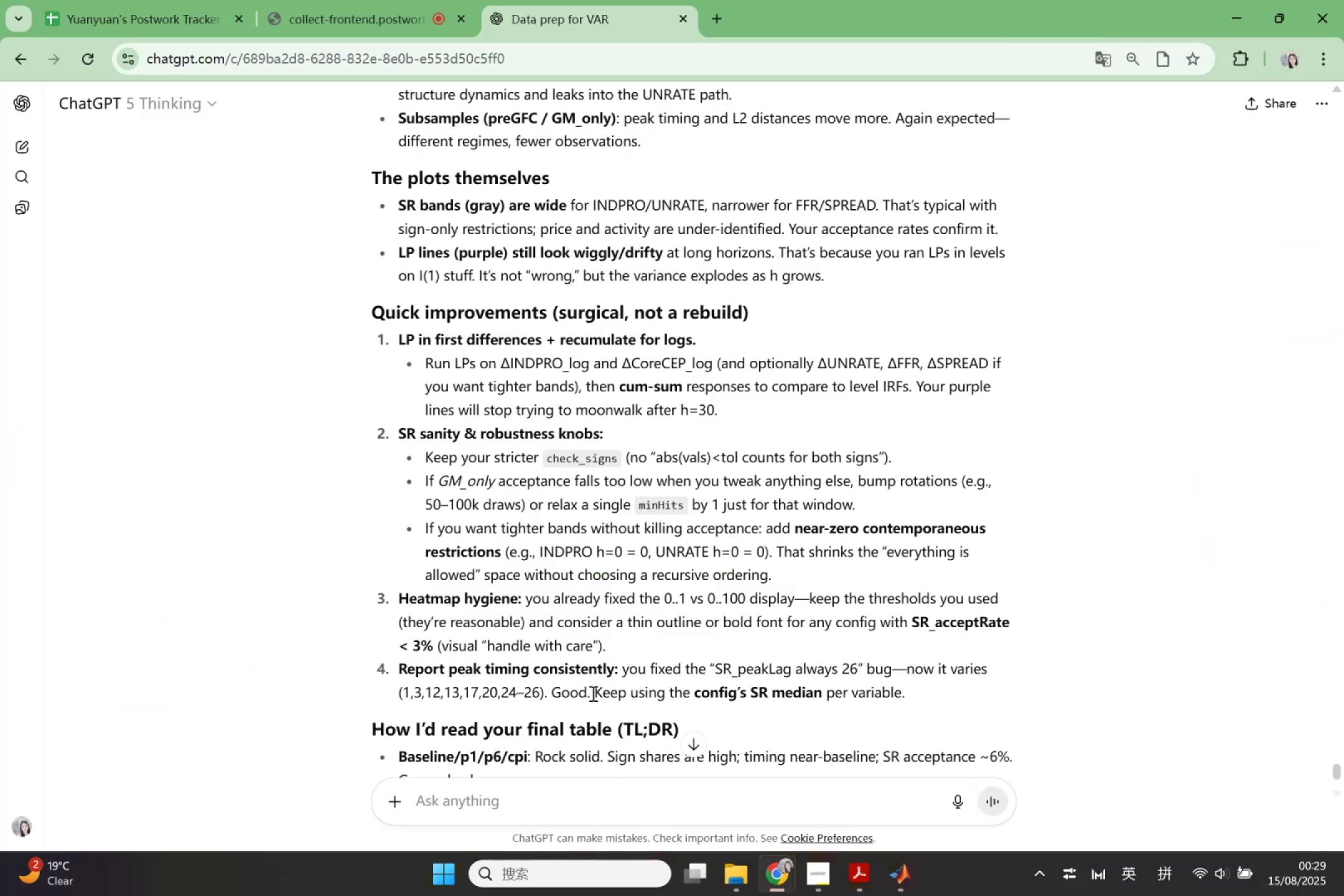 
scroll: coordinate [592, 693], scroll_direction: down, amount: 3.0
 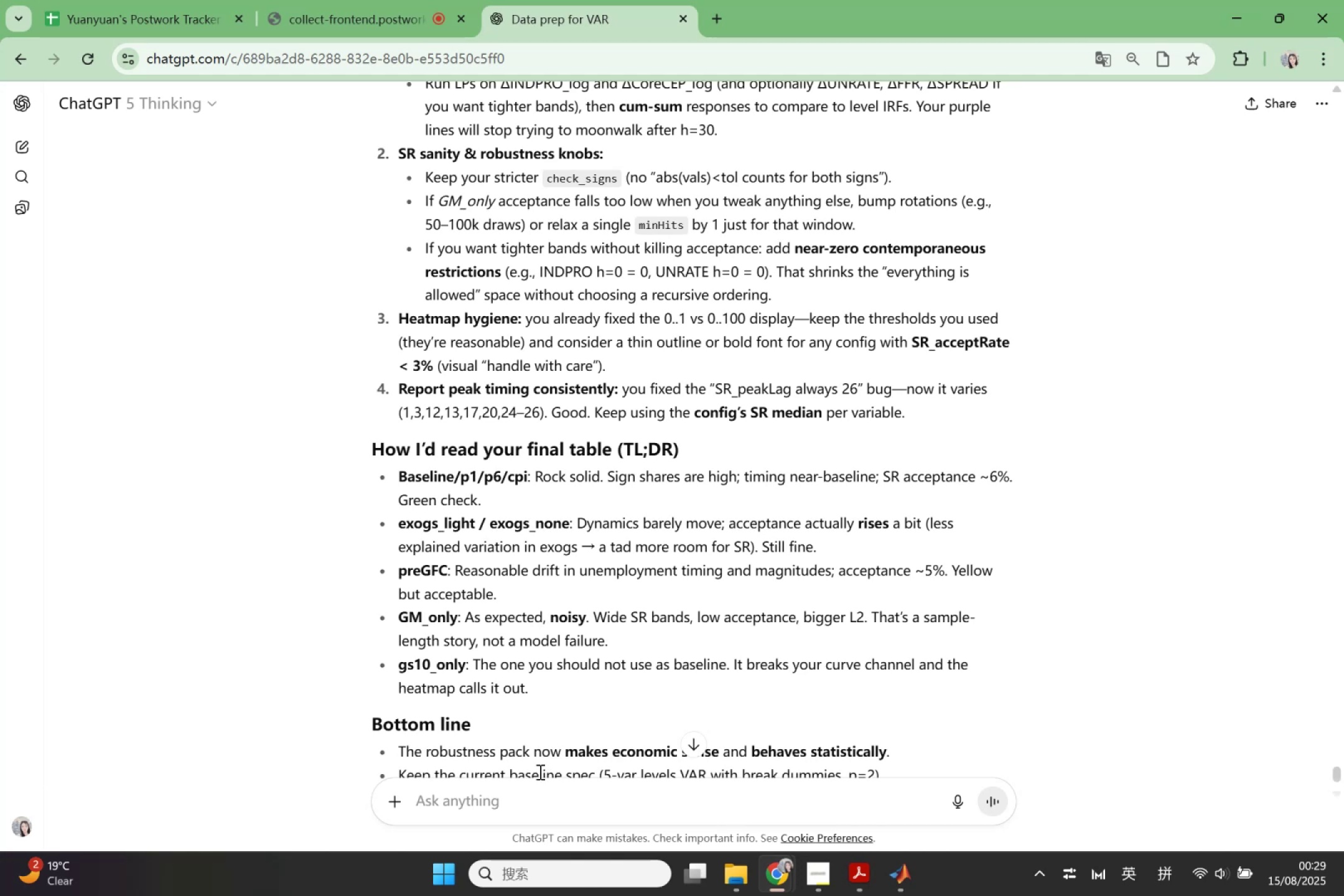 
left_click([533, 793])
 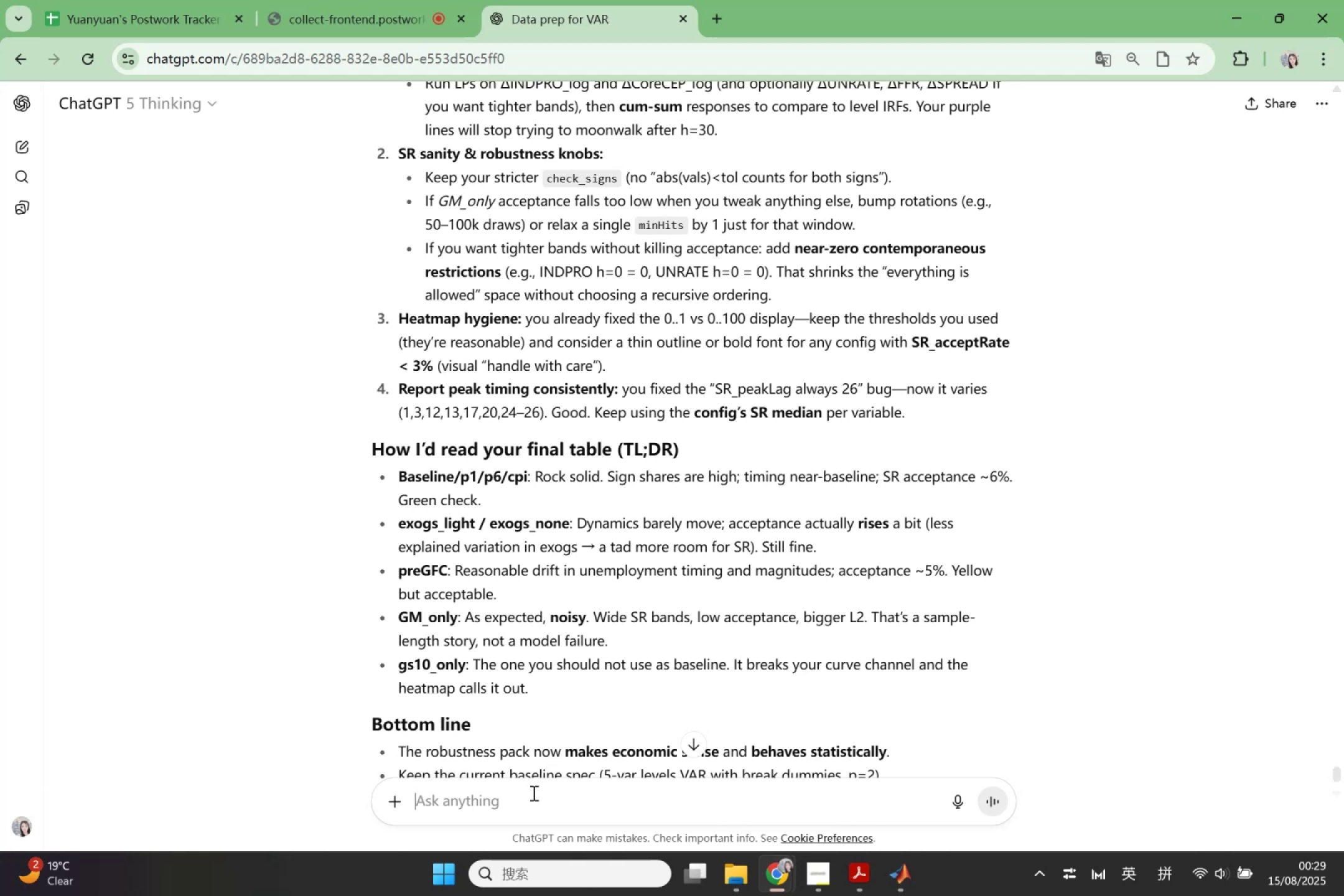 
key(Shift+Quote)
 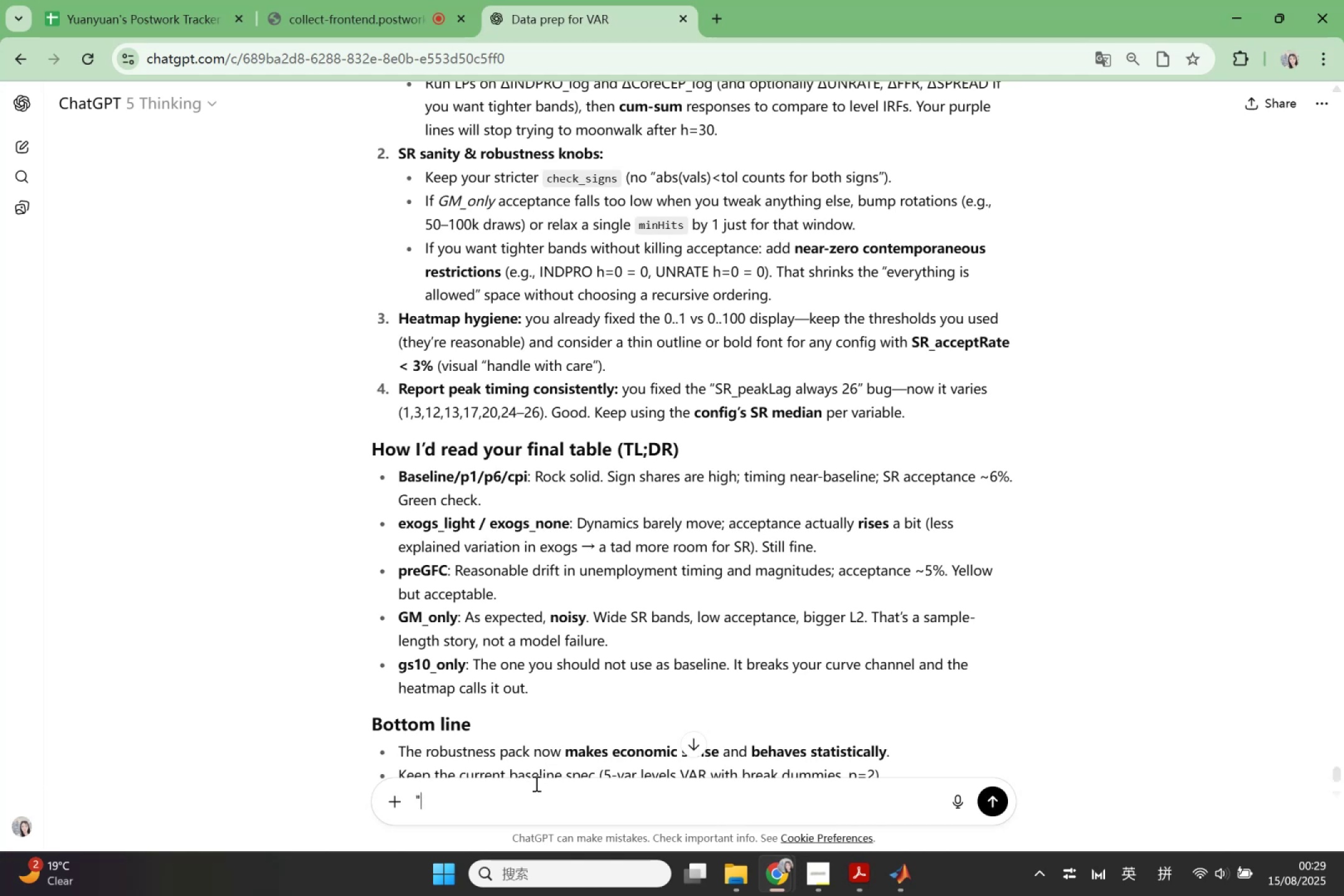 
key(Shift+Quote)
 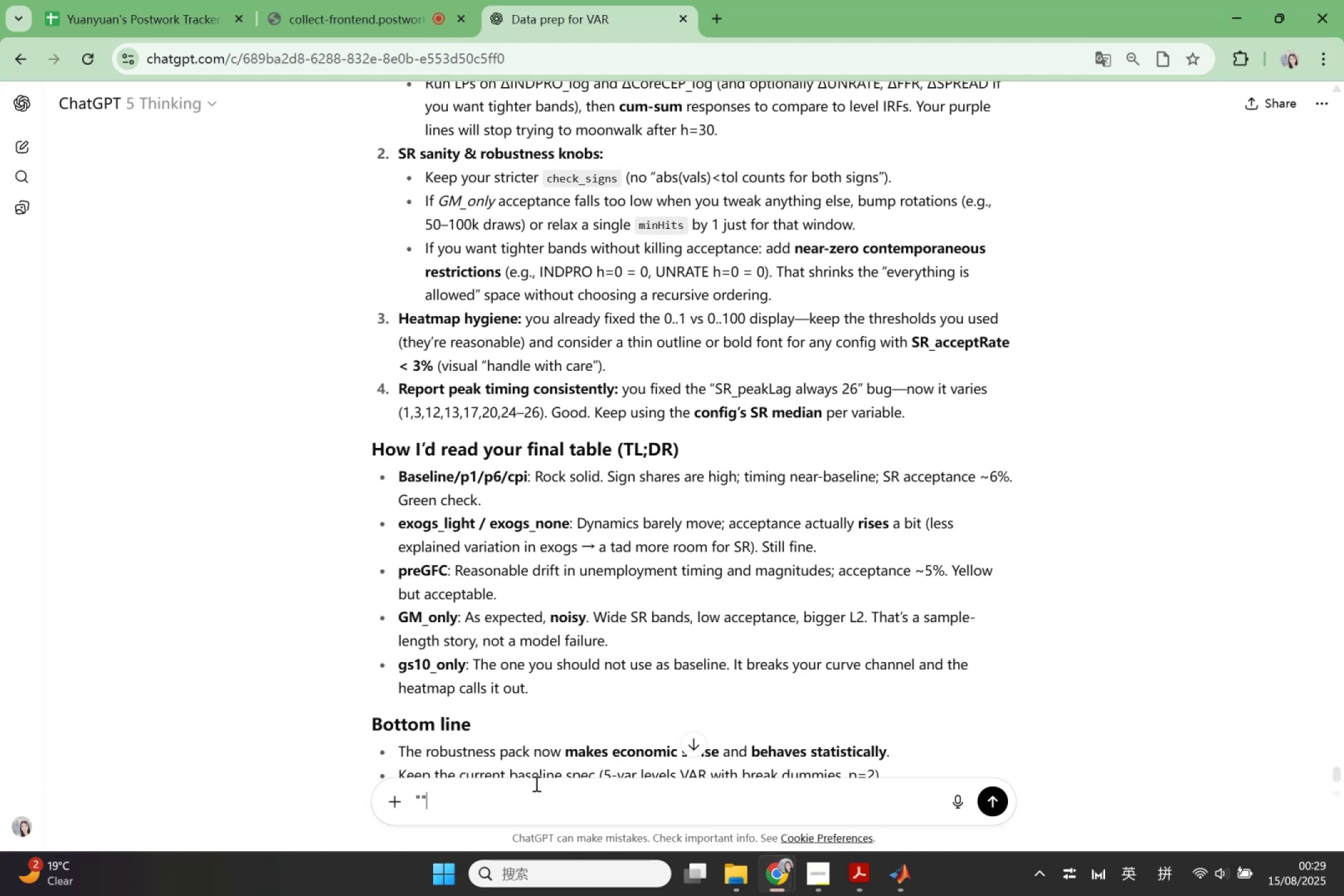 
key(ArrowLeft)
 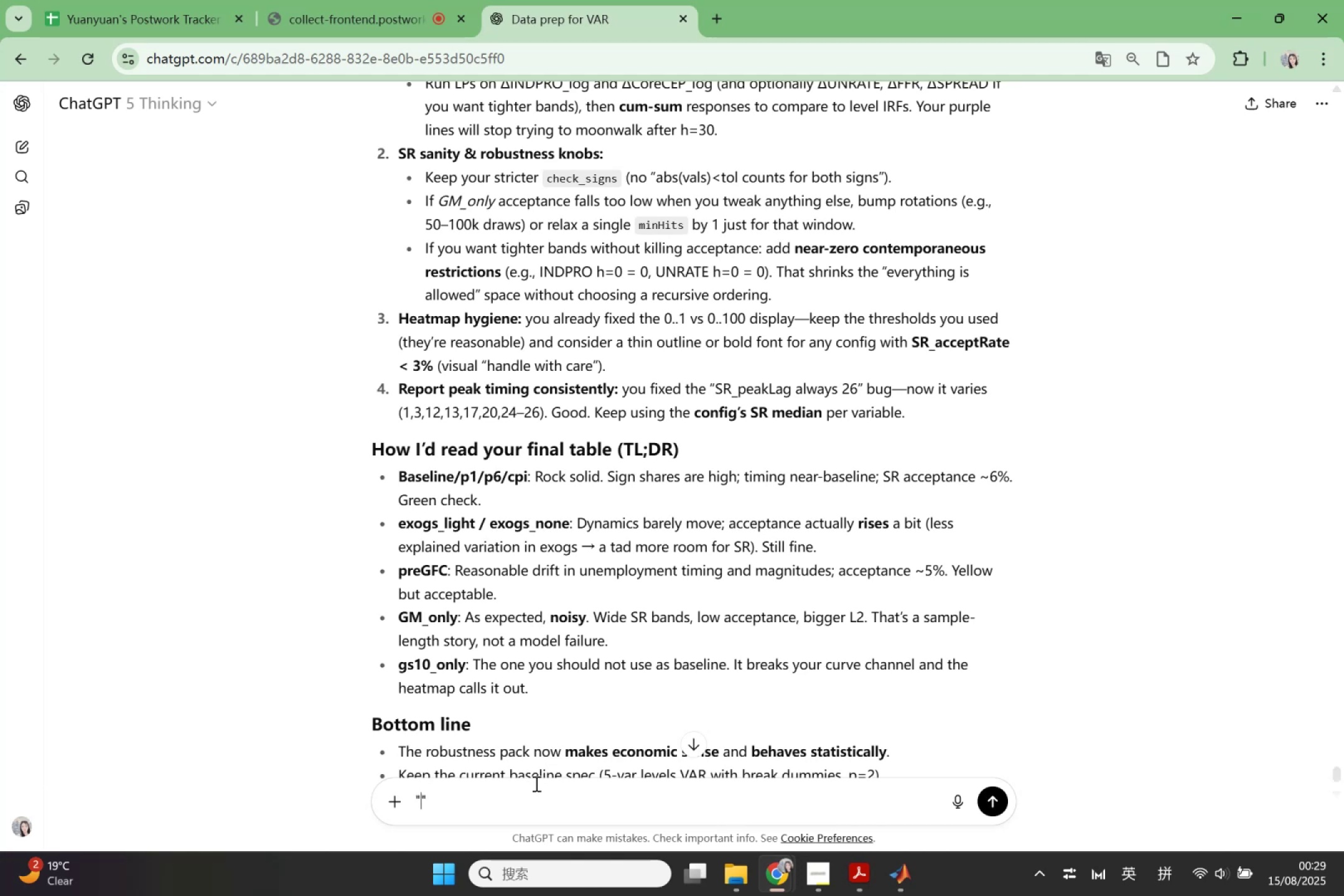 
key(Control+V)
 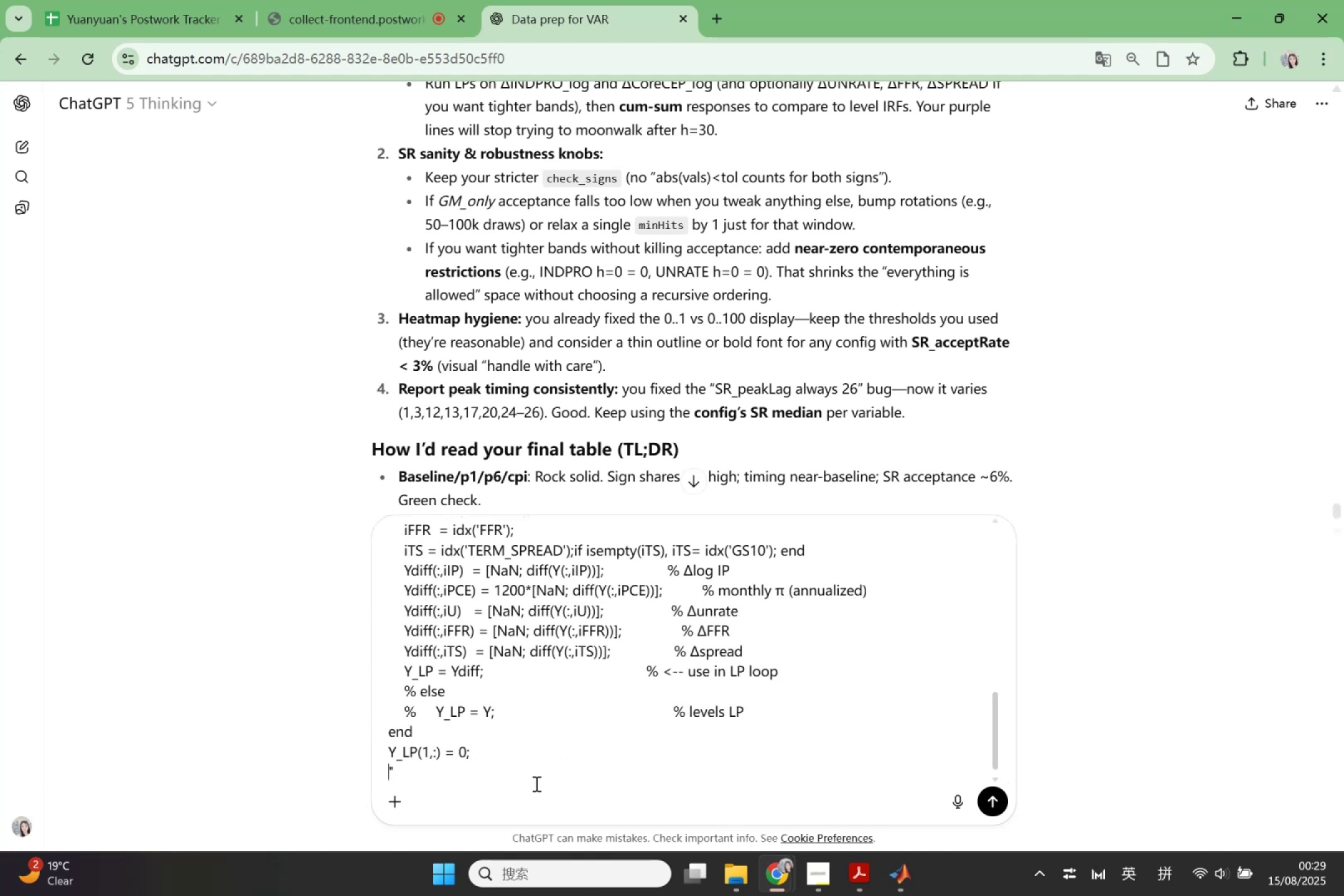 
key(ArrowRight)
 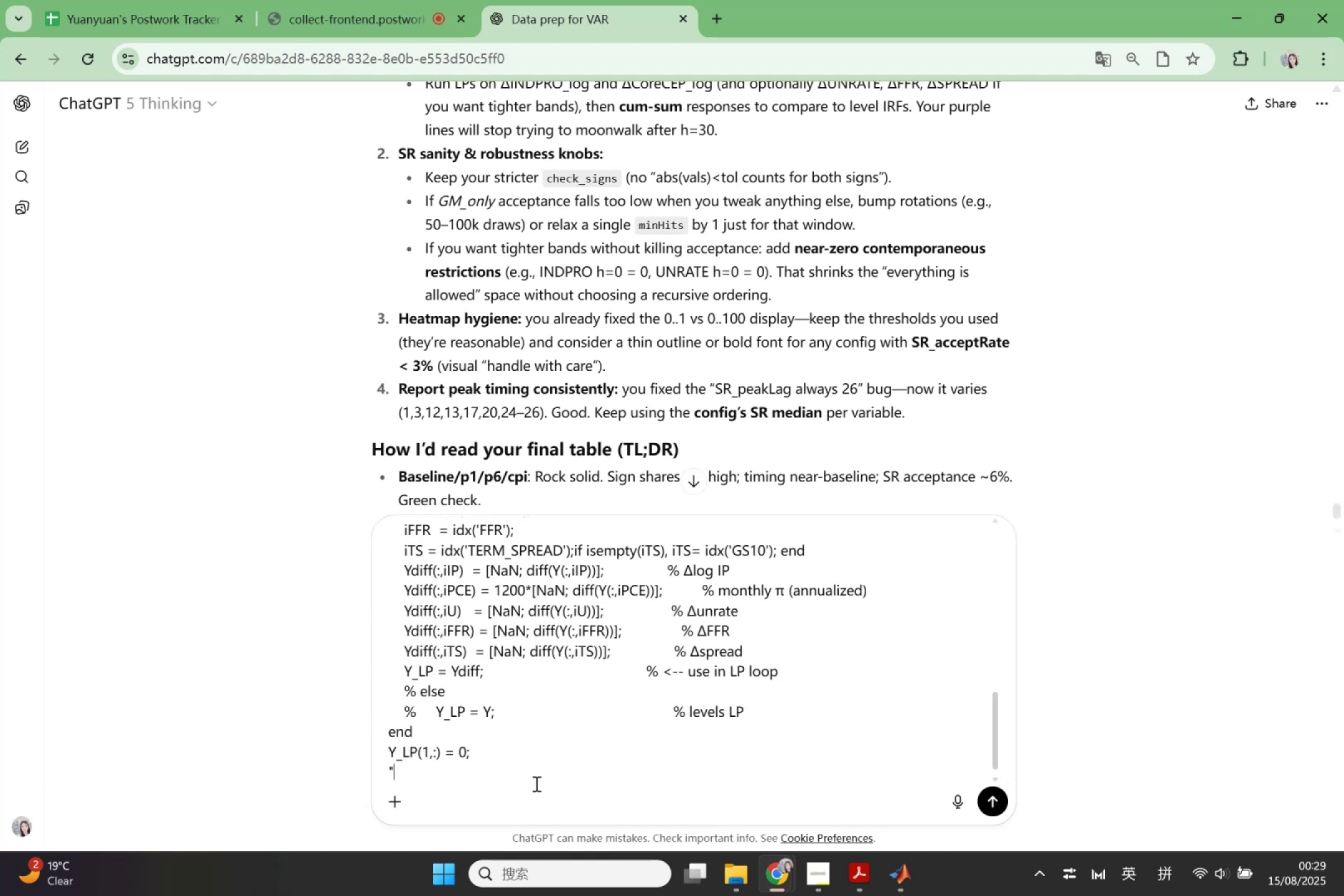 
key(Shift+Enter)
 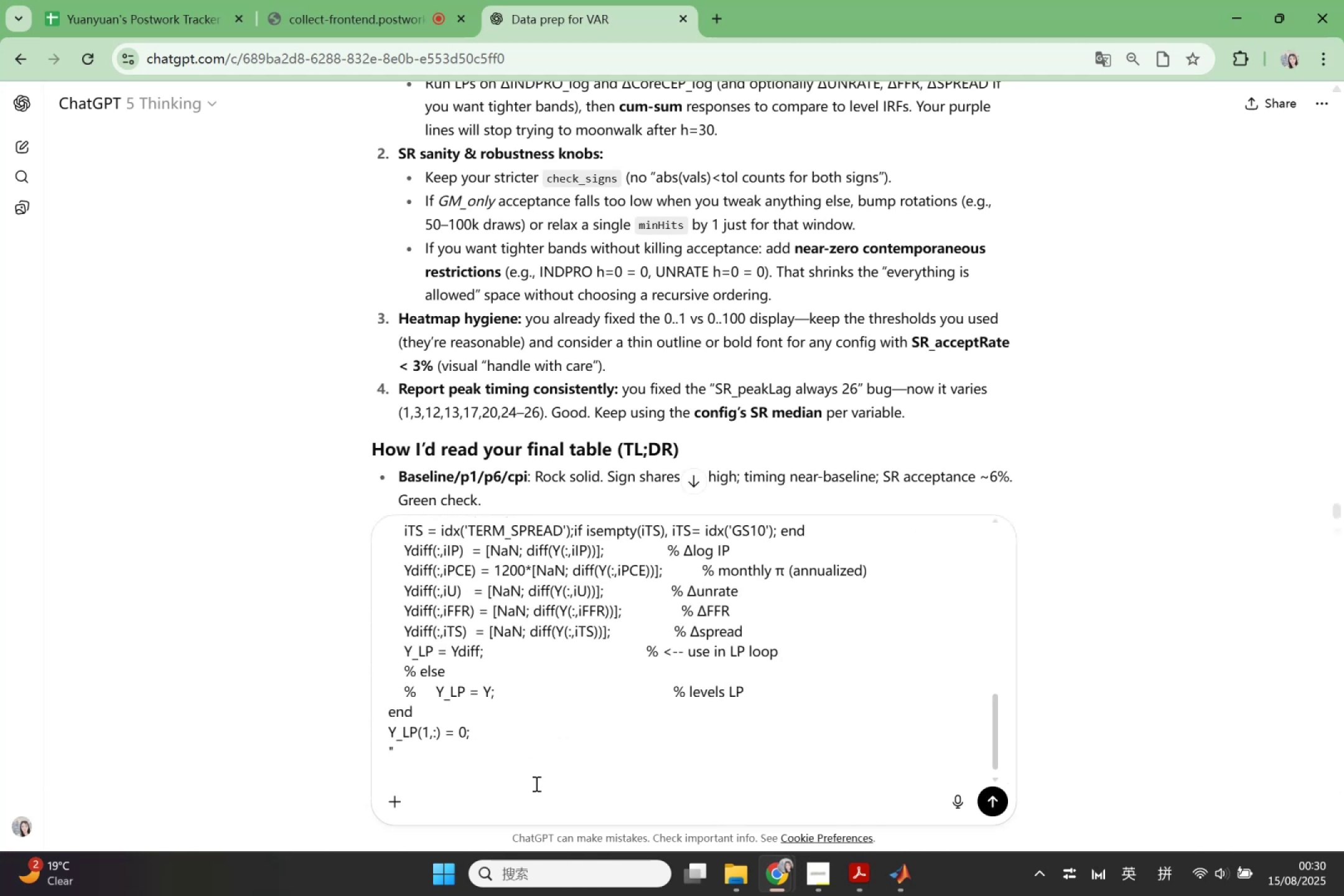 
type(previous results are follwo)
key(Backspace)
key(Backspace)
type(owing the)
key(Backspace)
key(Backspace)
key(Backspace)
type(above code to )
 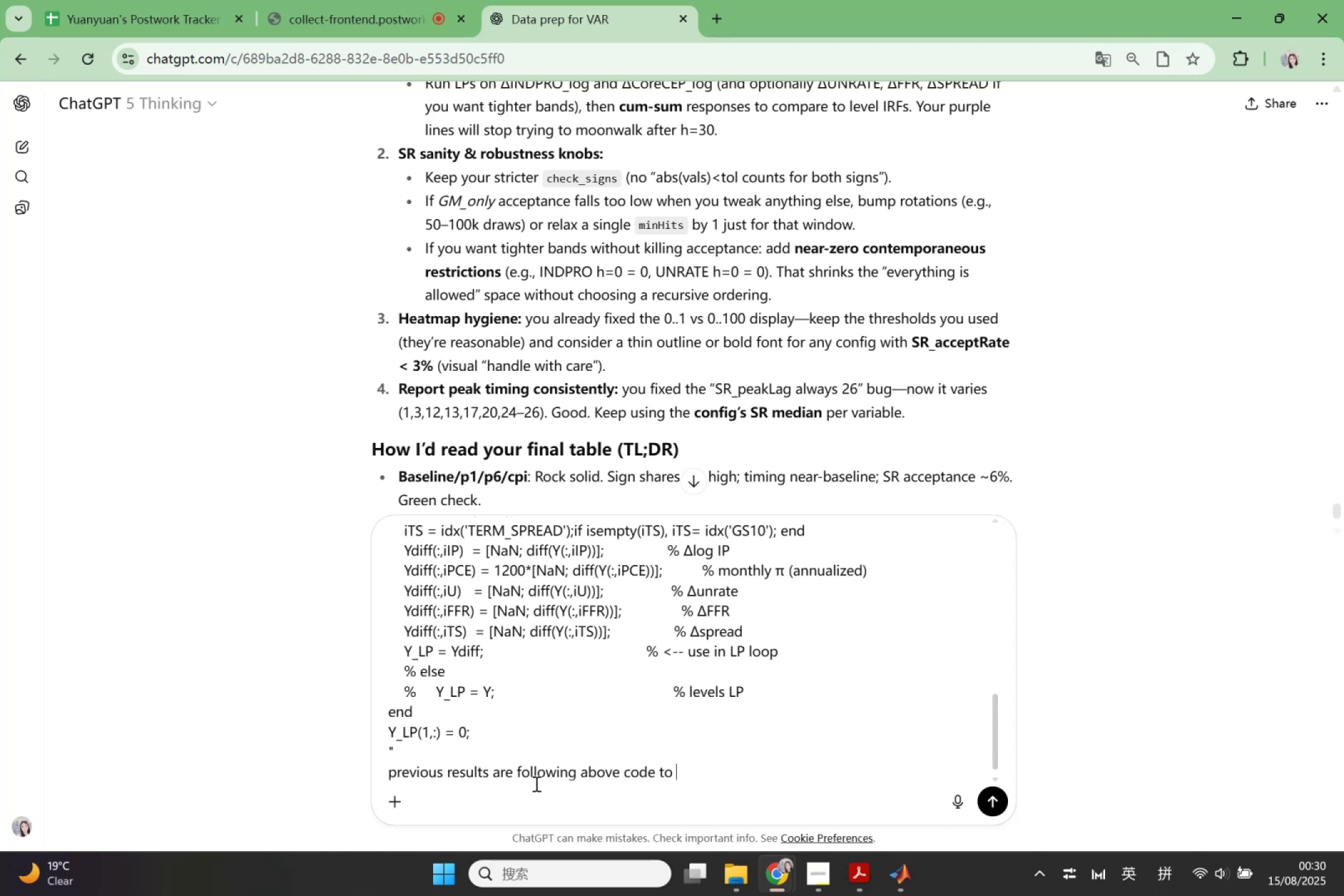 
wait(6.24)
 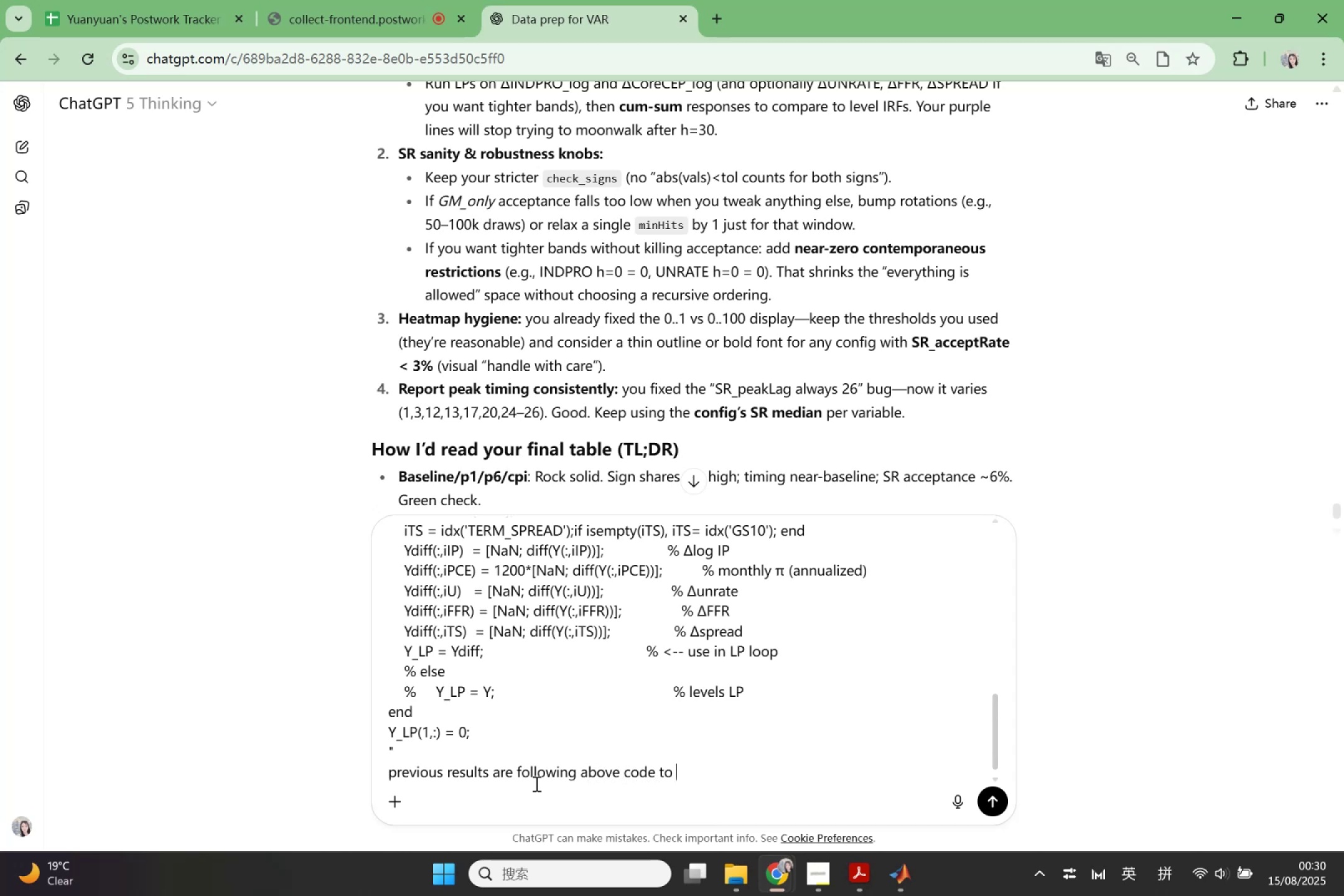 
scroll: coordinate [506, 408], scroll_direction: up, amount: 2.0
 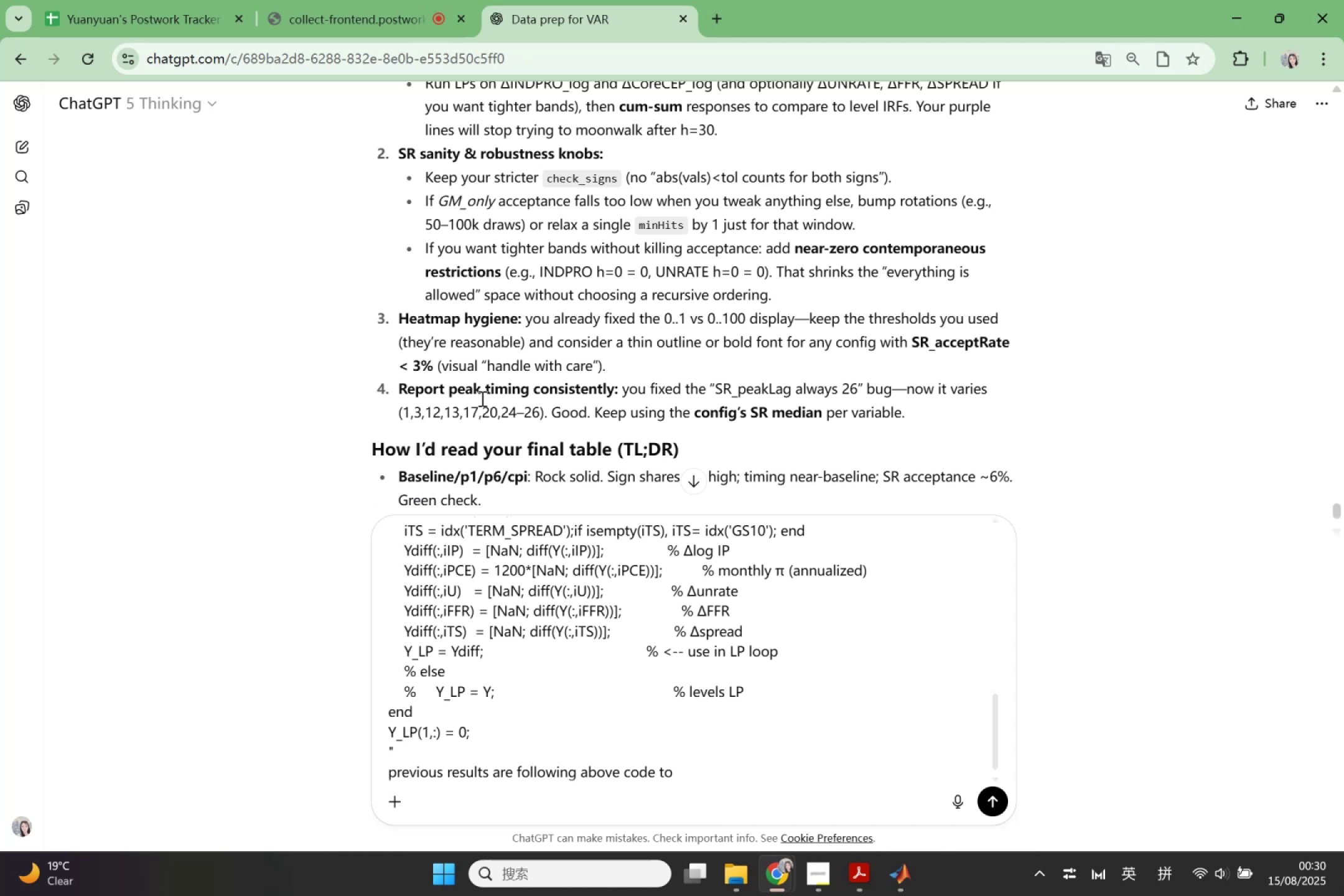 
mouse_move([505, 396])
 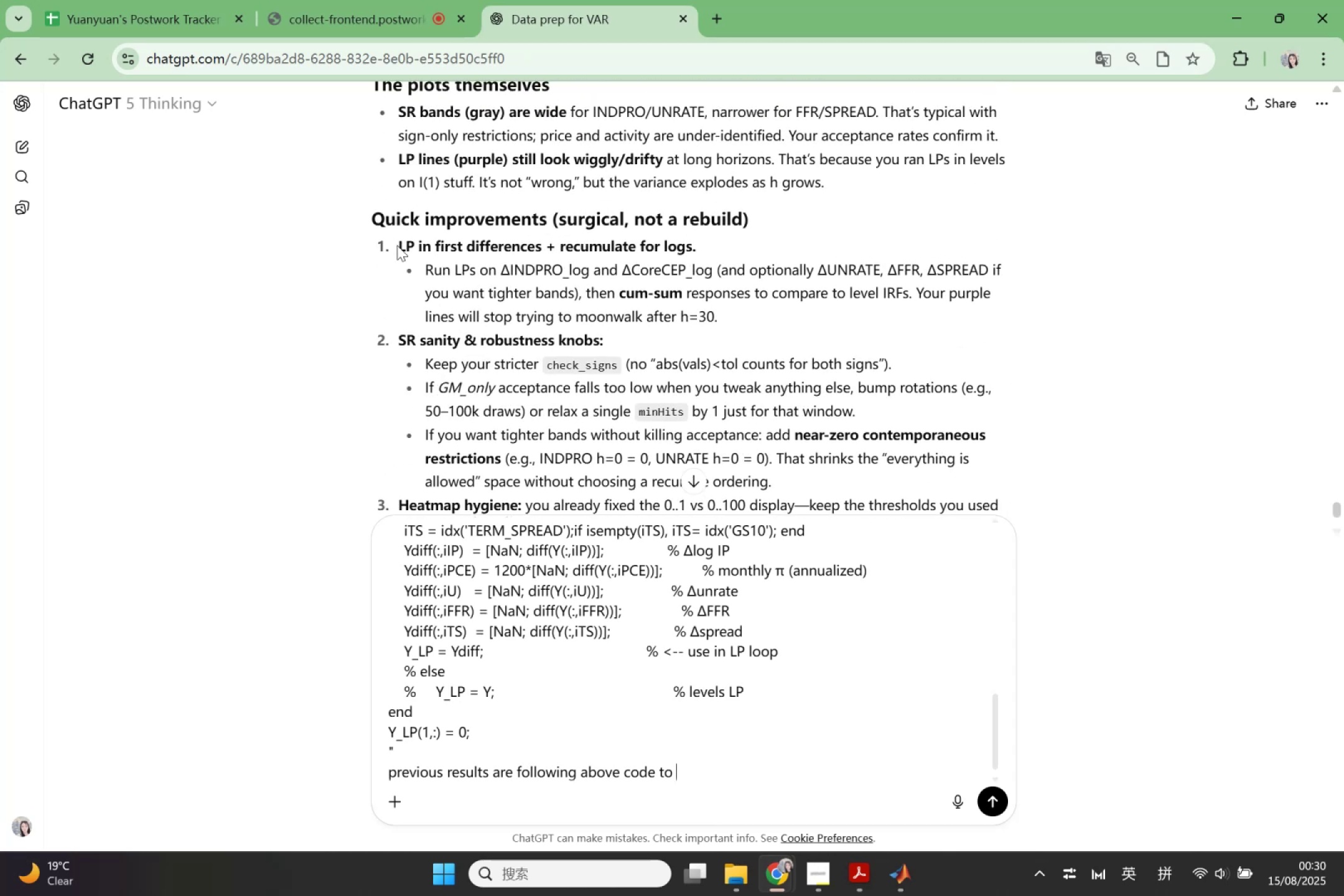 
left_click_drag(start_coordinate=[397, 248], to_coordinate=[432, 248])
 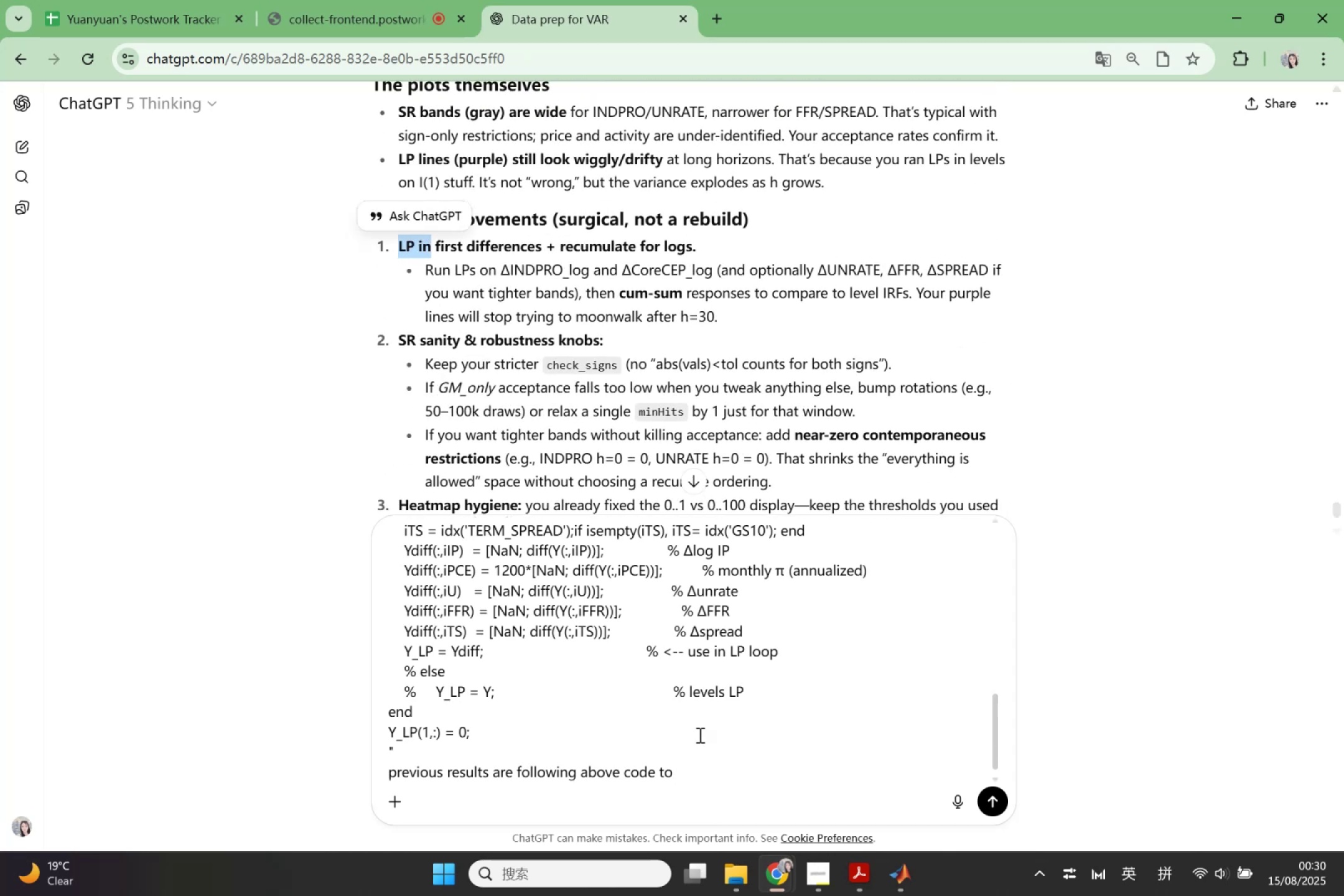 
key(Control+ControlLeft)
 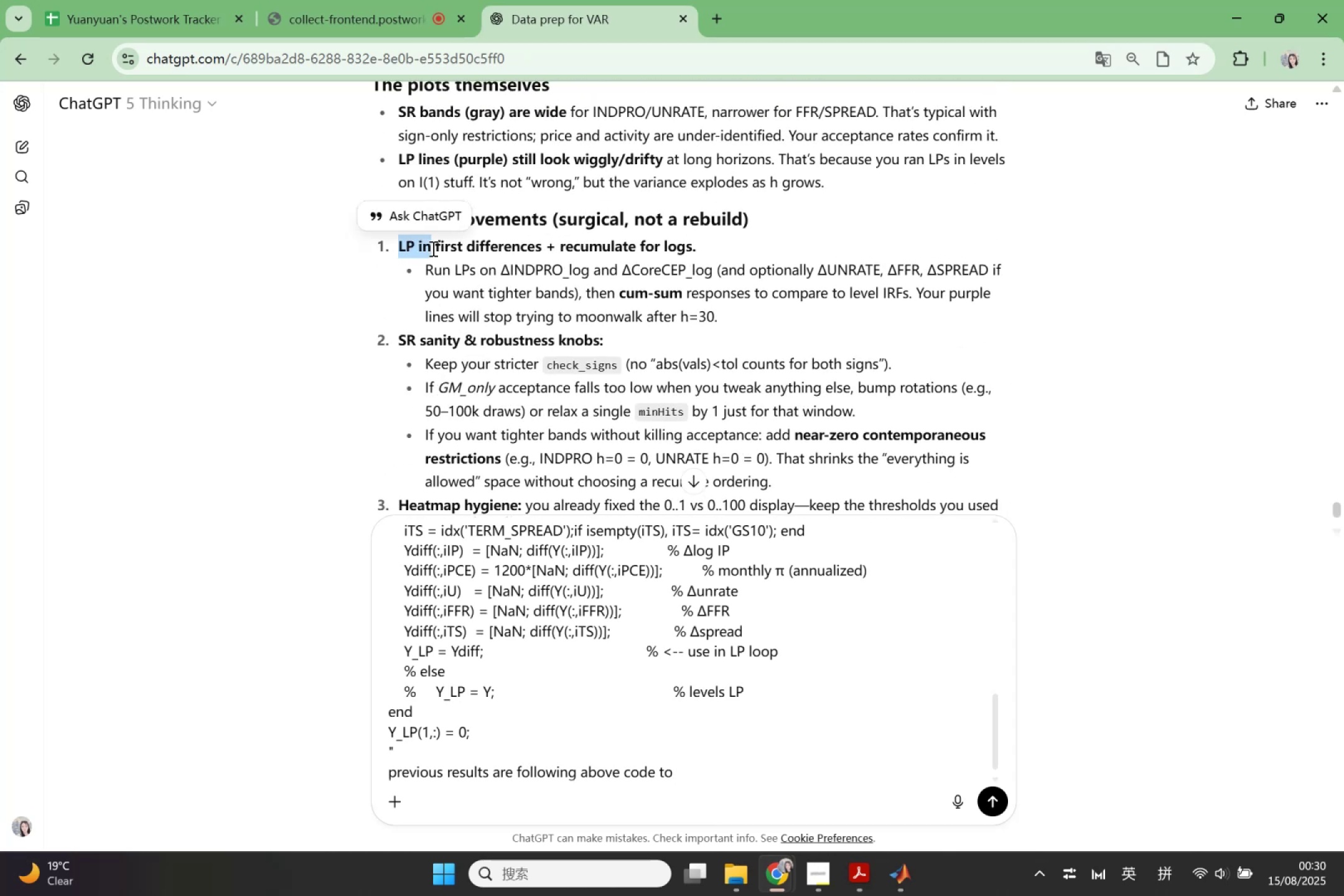 
key(Control+C)
 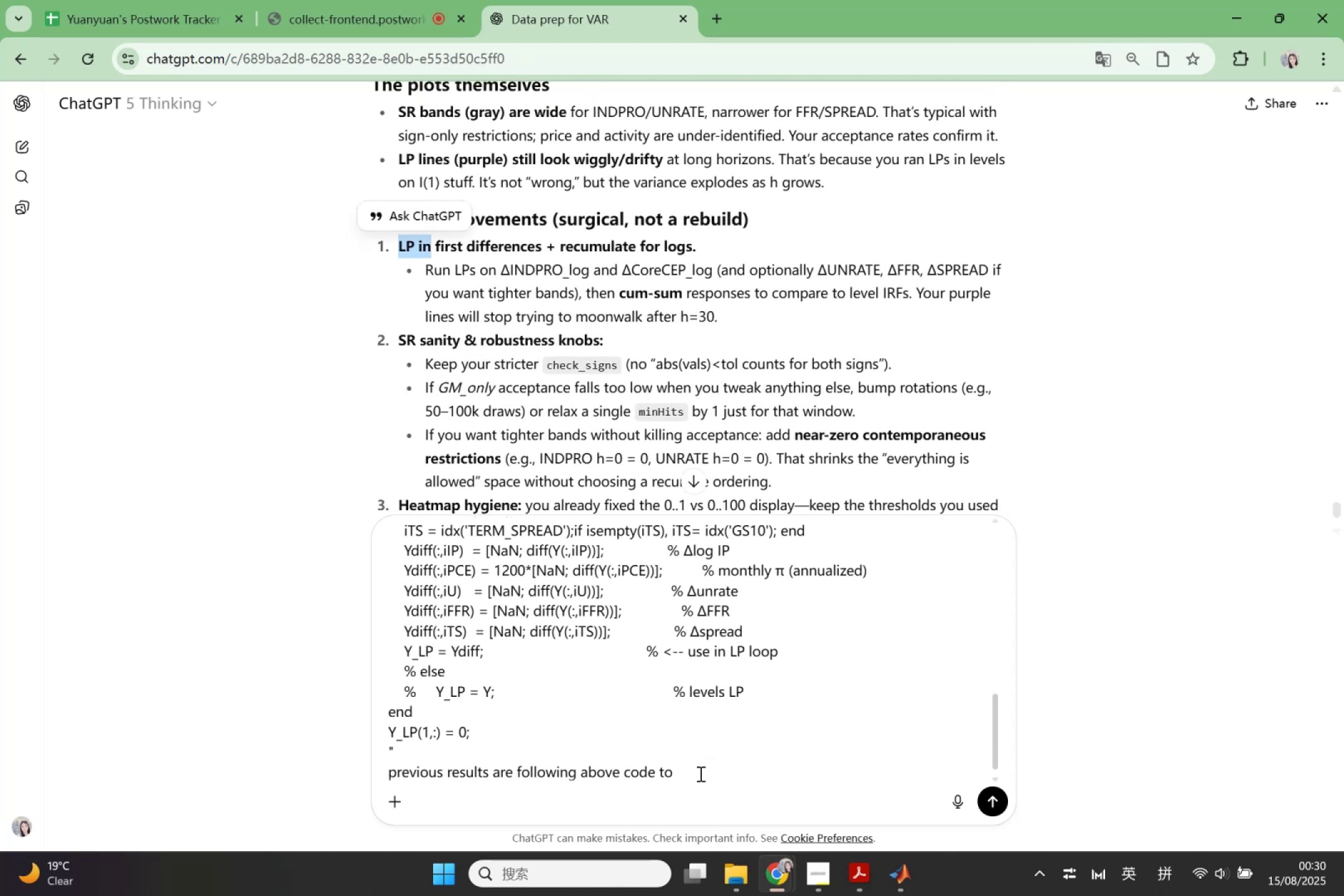 
left_click([699, 773])
 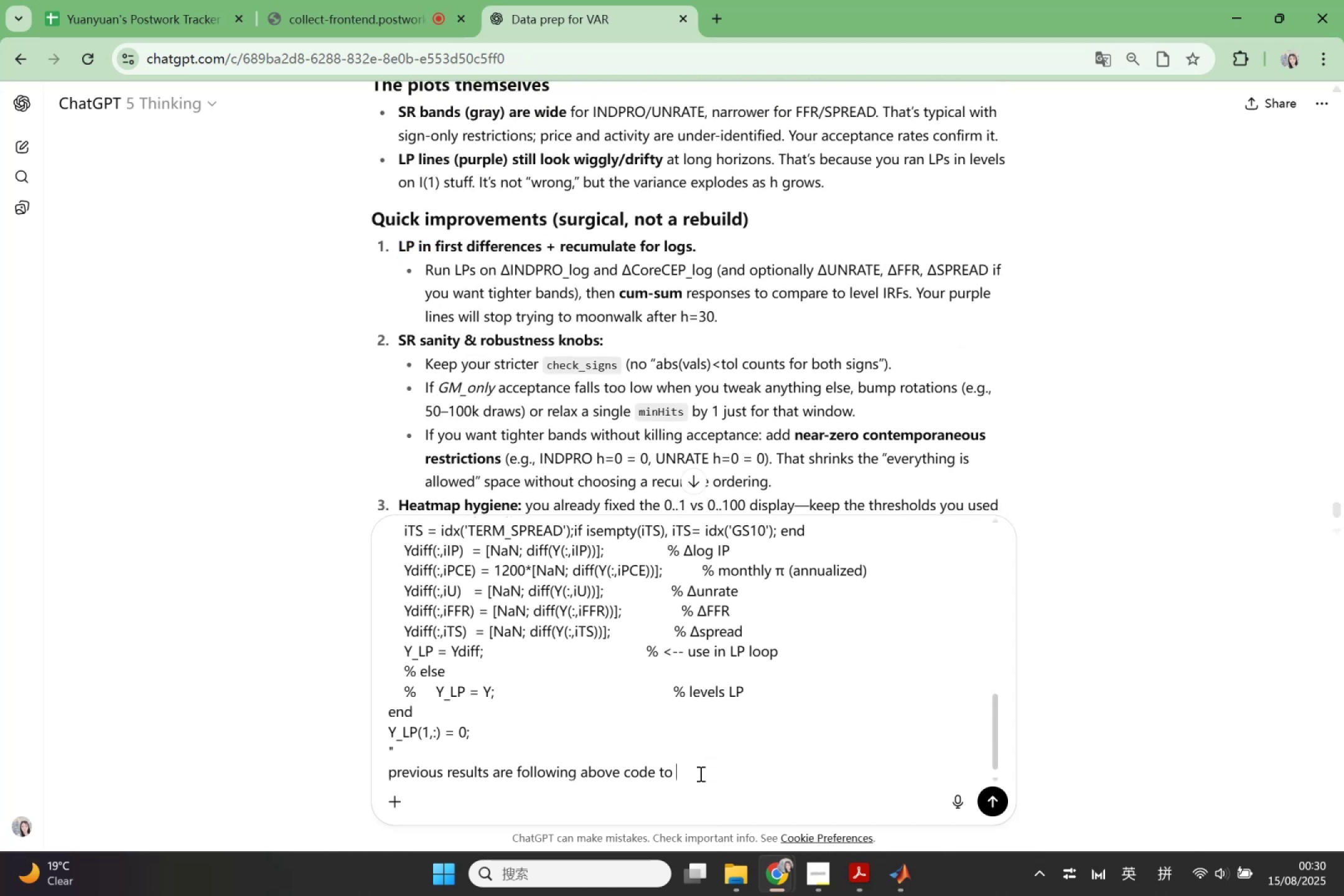 
hold_key(key=ControlLeft, duration=0.59)
 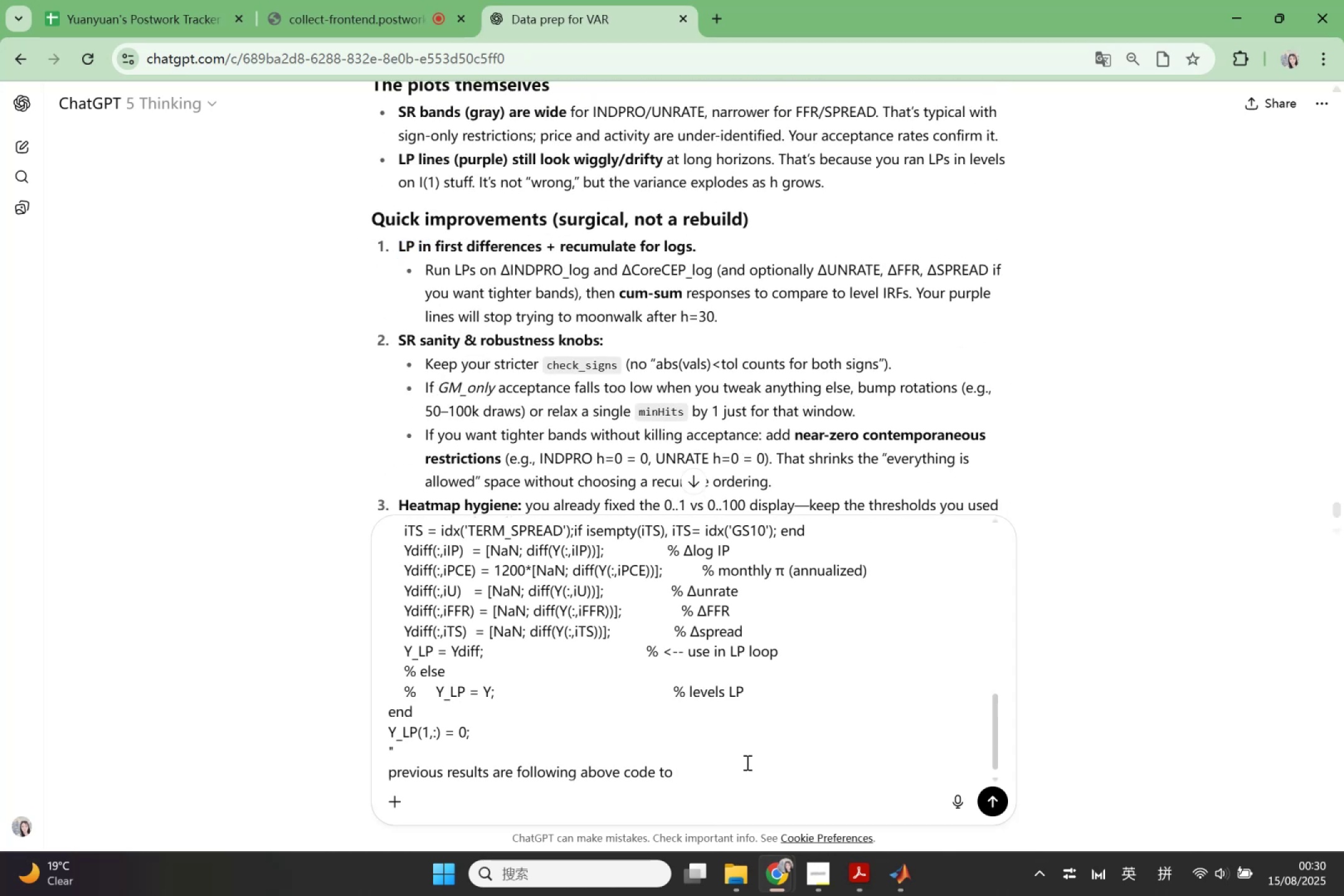 
key(Backspace)
key(Backspace)
key(Backspace)
type(for LP, are this)
key(Backspace)
key(Backspace)
key(Backspace)
key(Backspace)
key(Backspace)
key(Backspace)
key(Backspace)
key(Backspace)
type(does this LP )
 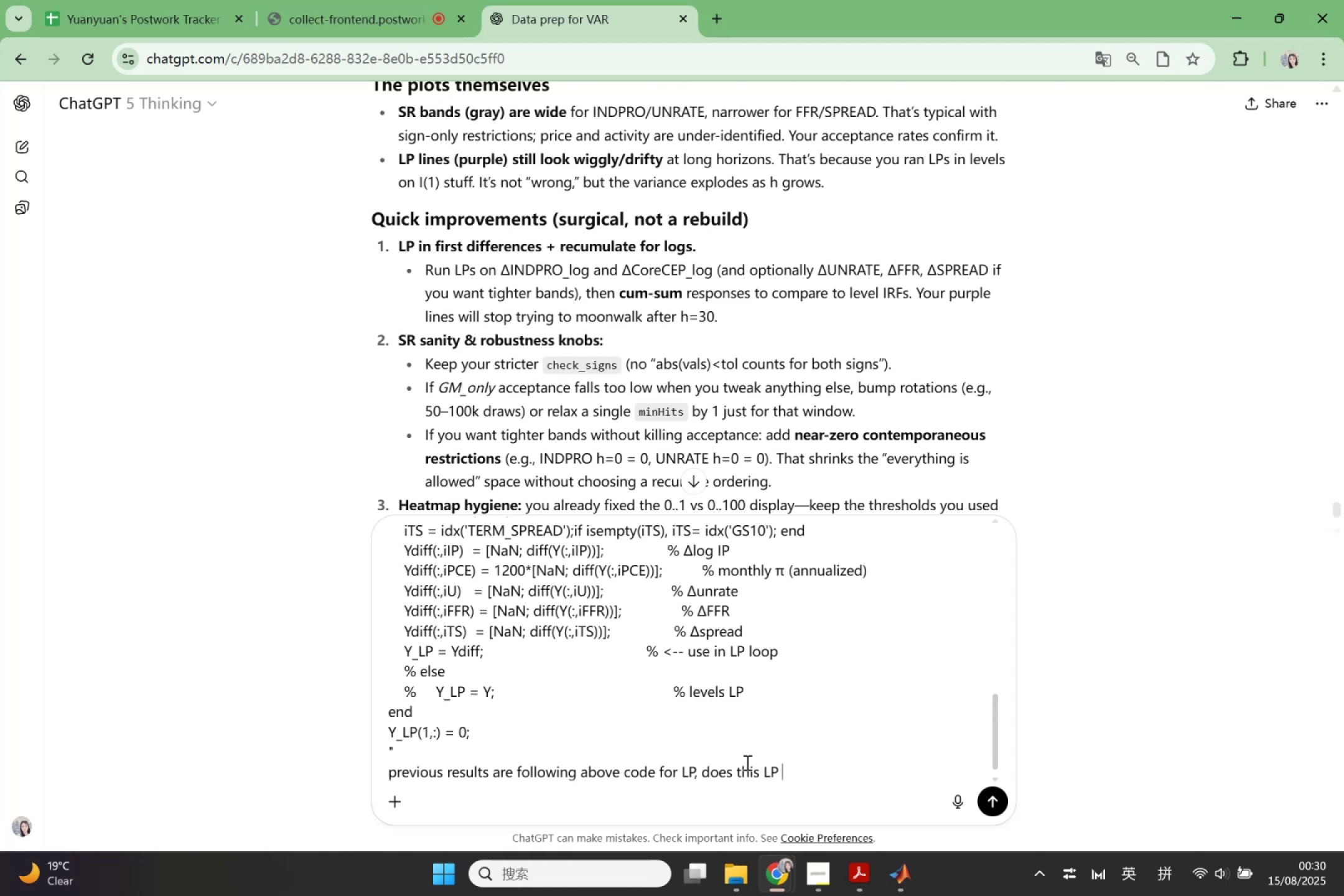 
wait(5.19)
 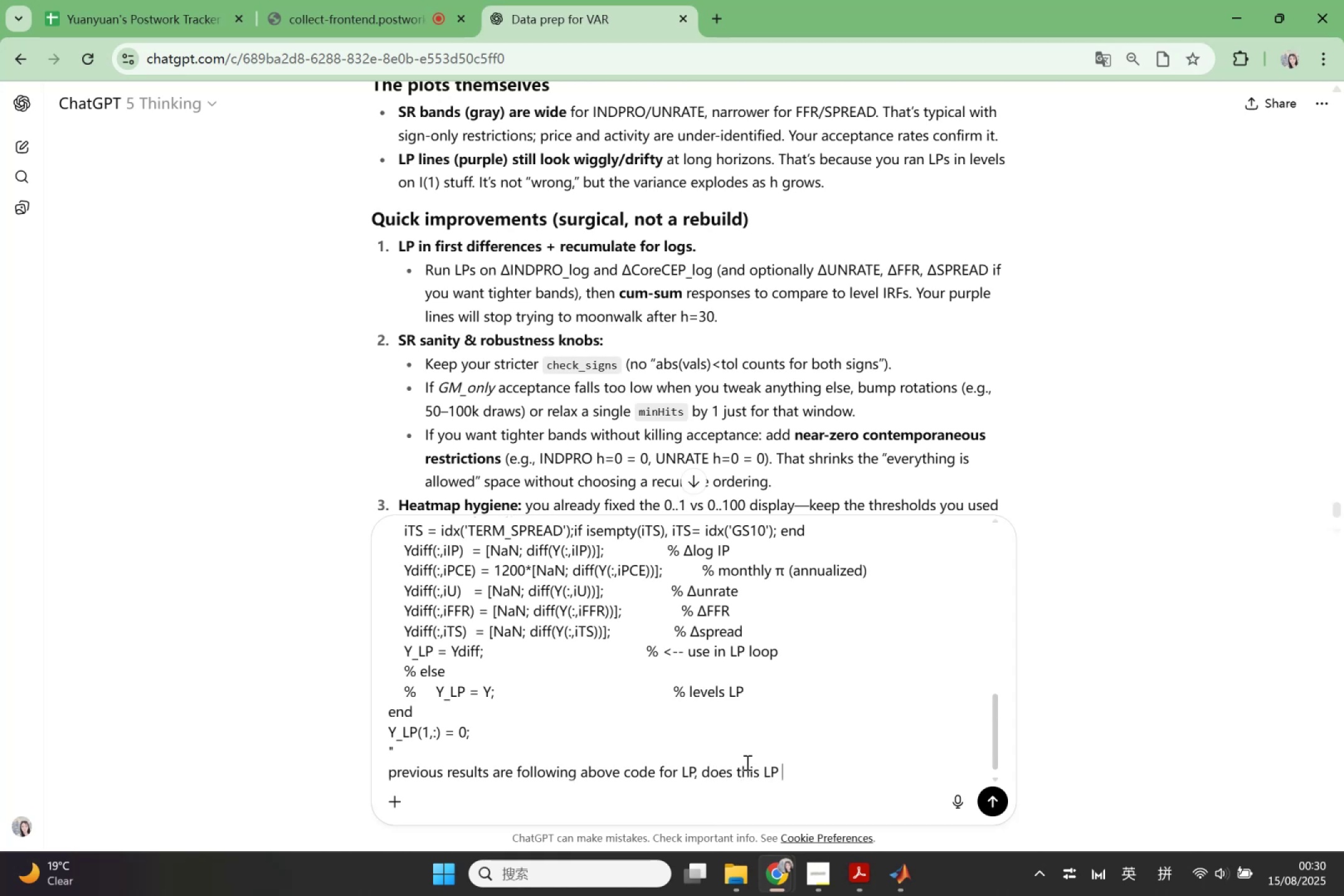 
type(already )
 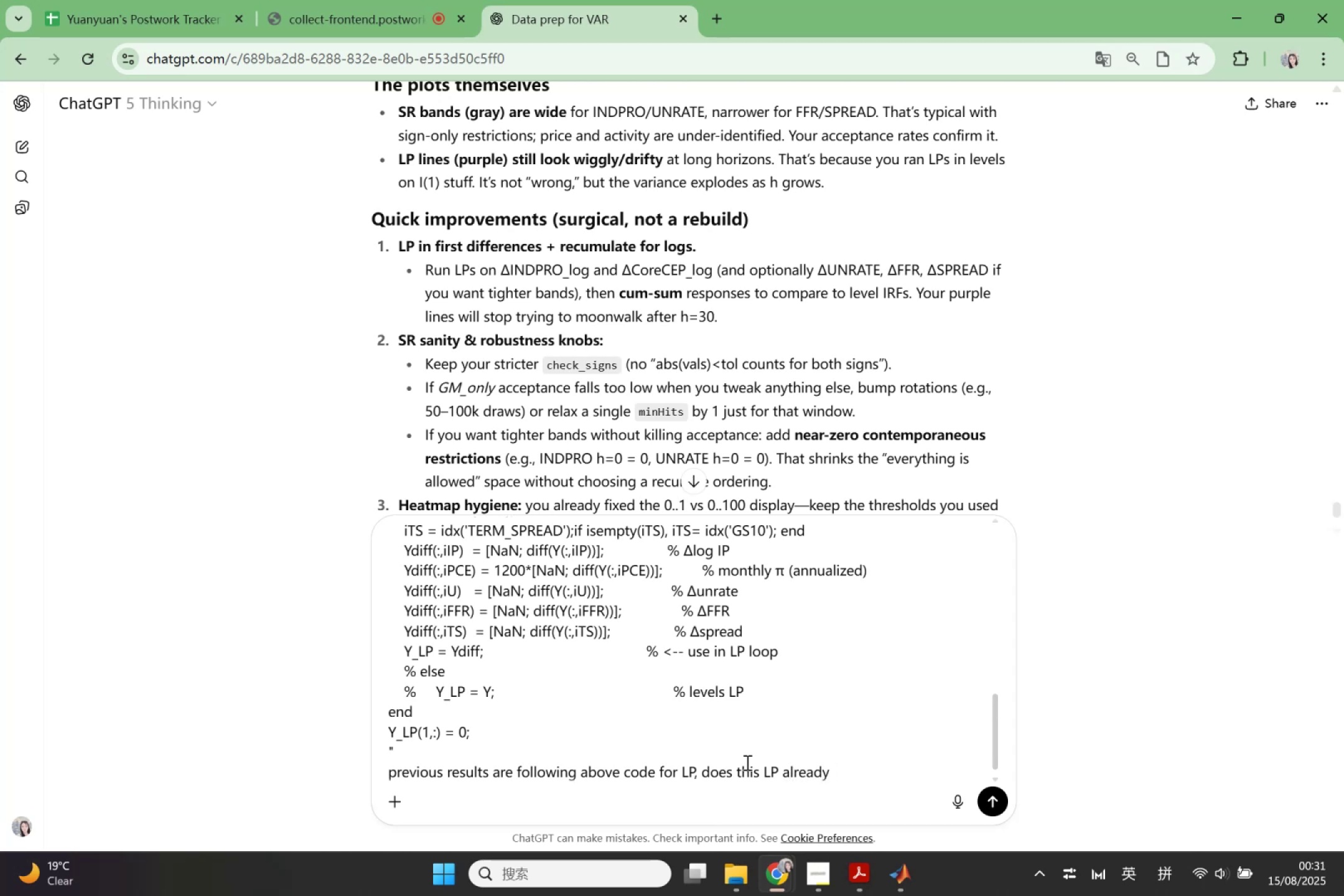 
left_click_drag(start_coordinate=[731, 772], to_coordinate=[705, 762])
 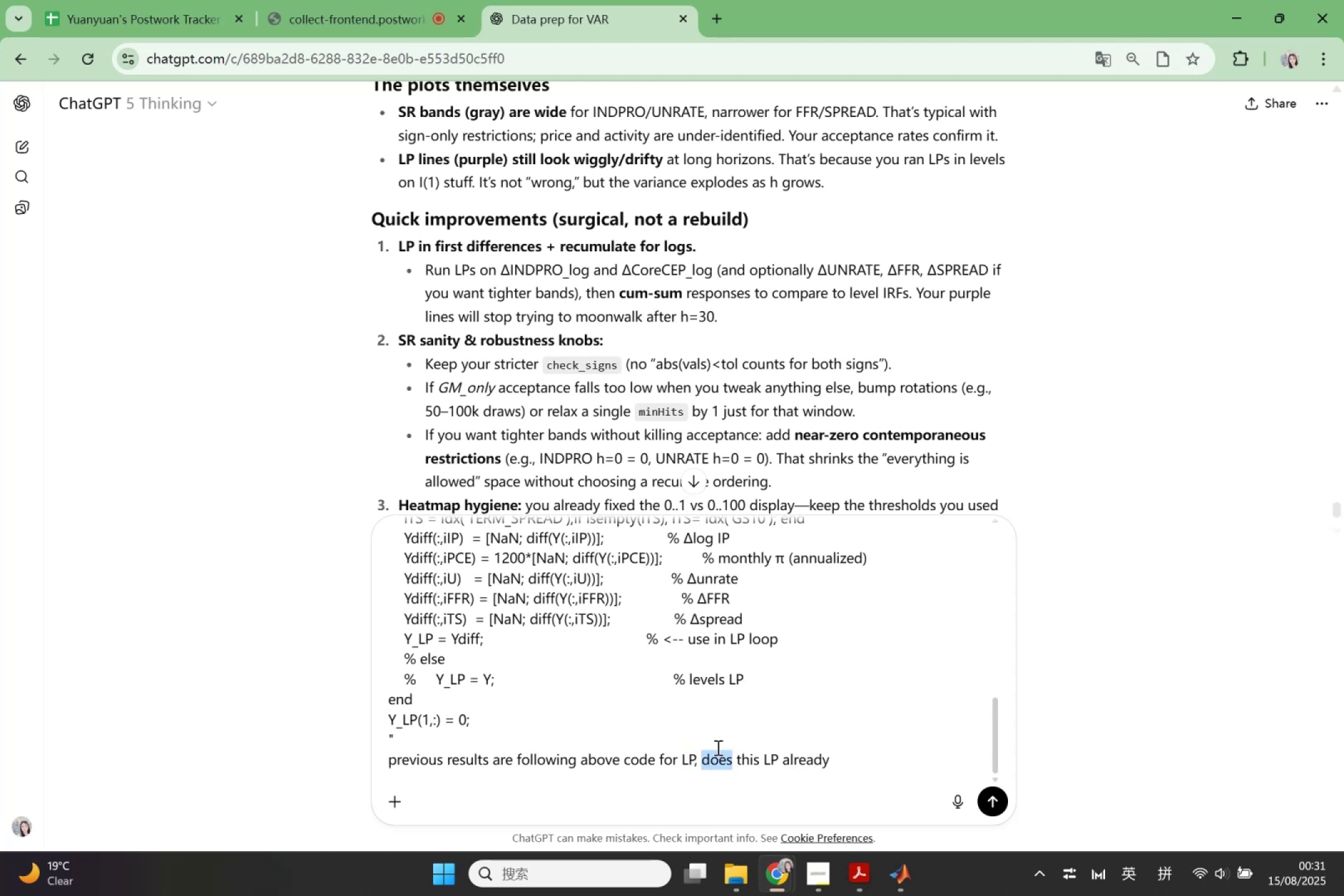 
type(is)
 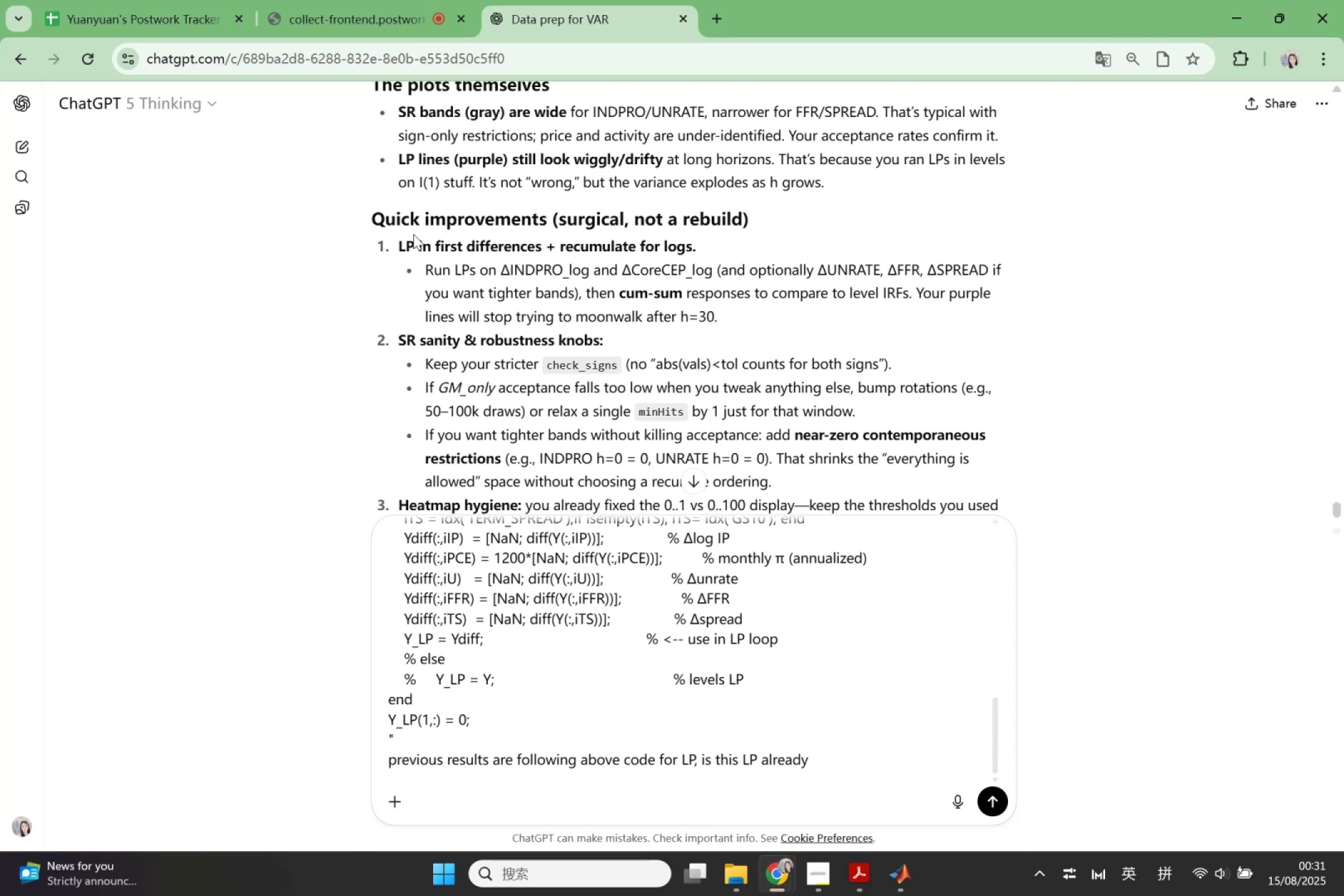 
left_click_drag(start_coordinate=[420, 241], to_coordinate=[691, 254])
 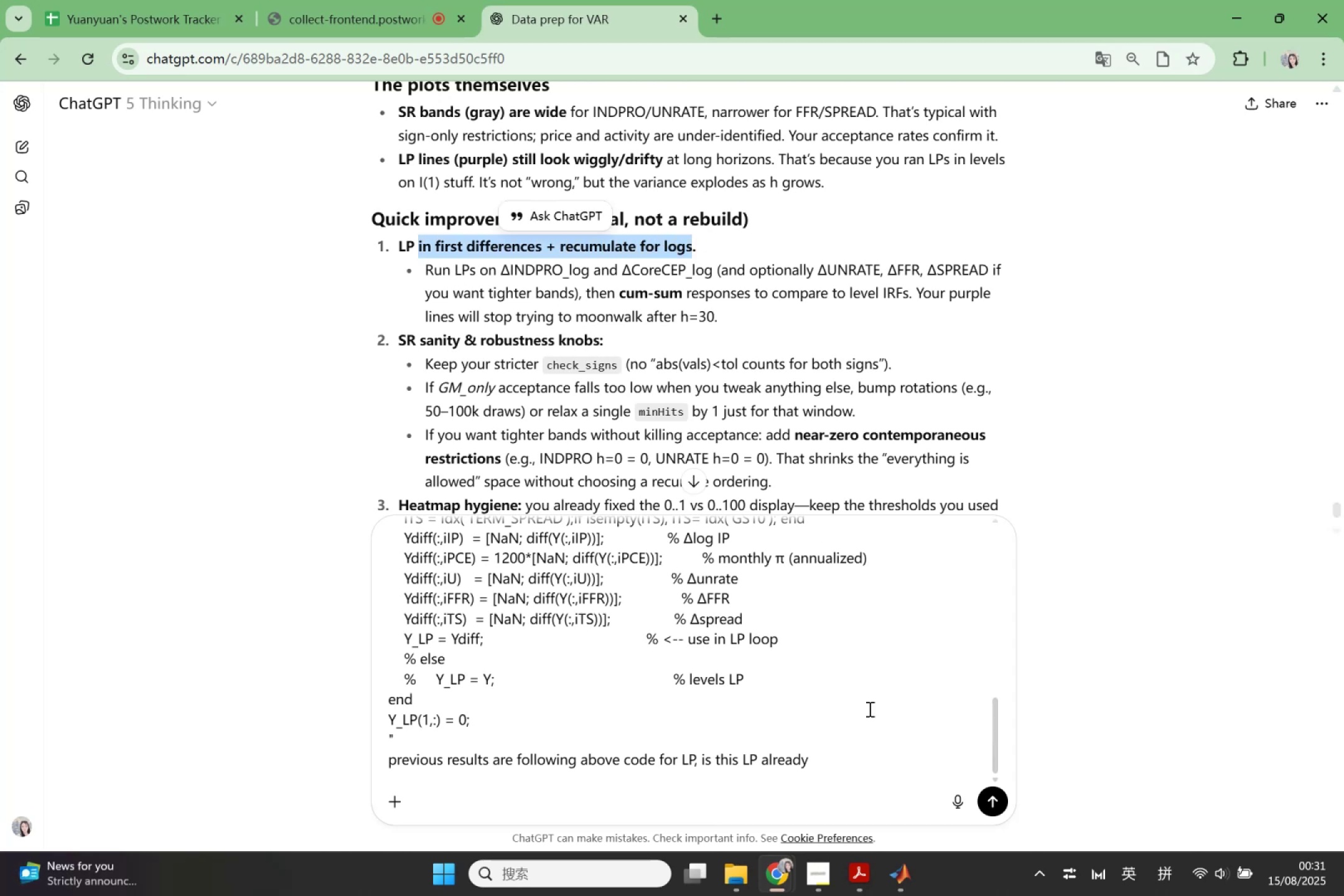 
key(Control+C)
 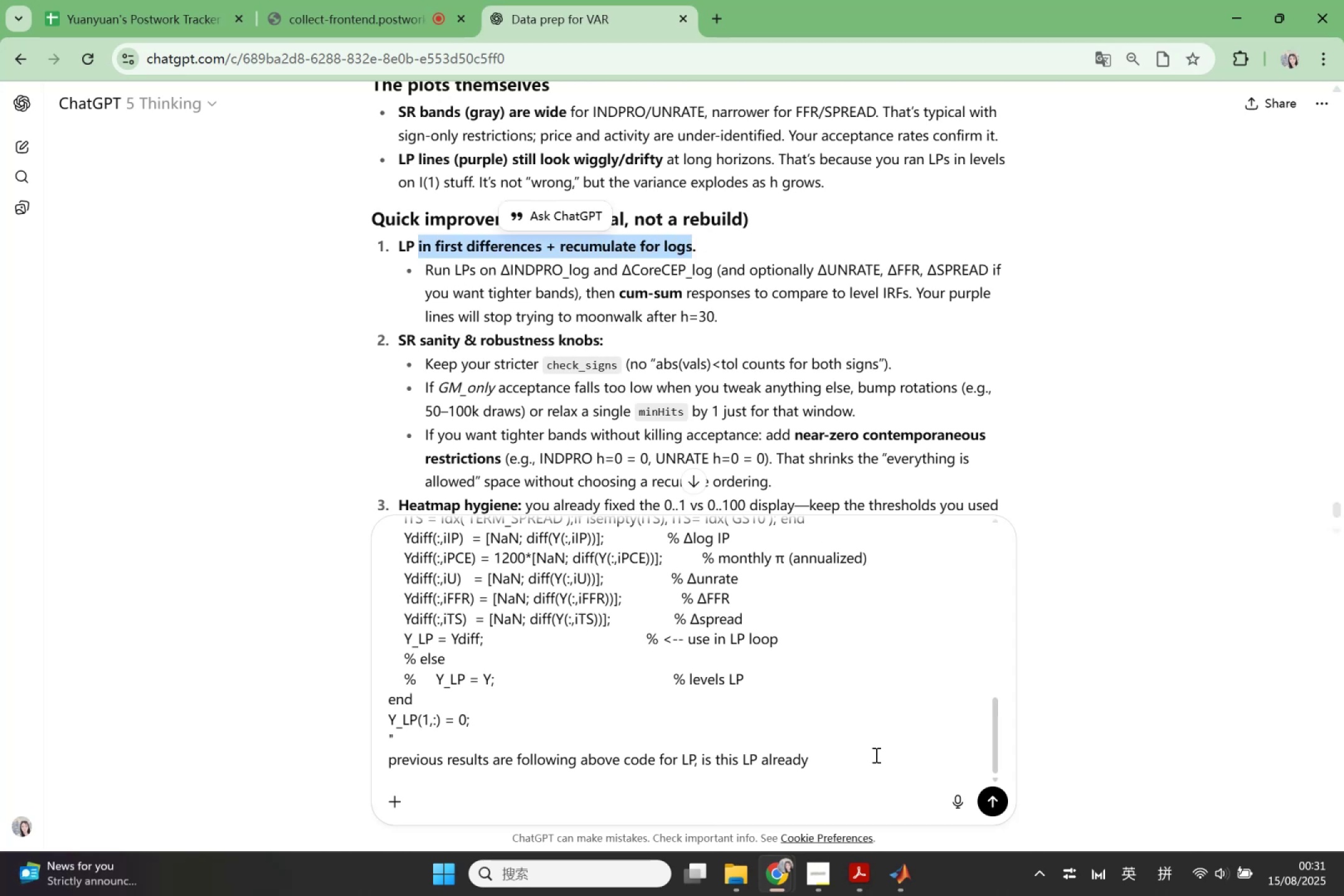 
left_click([883, 772])
 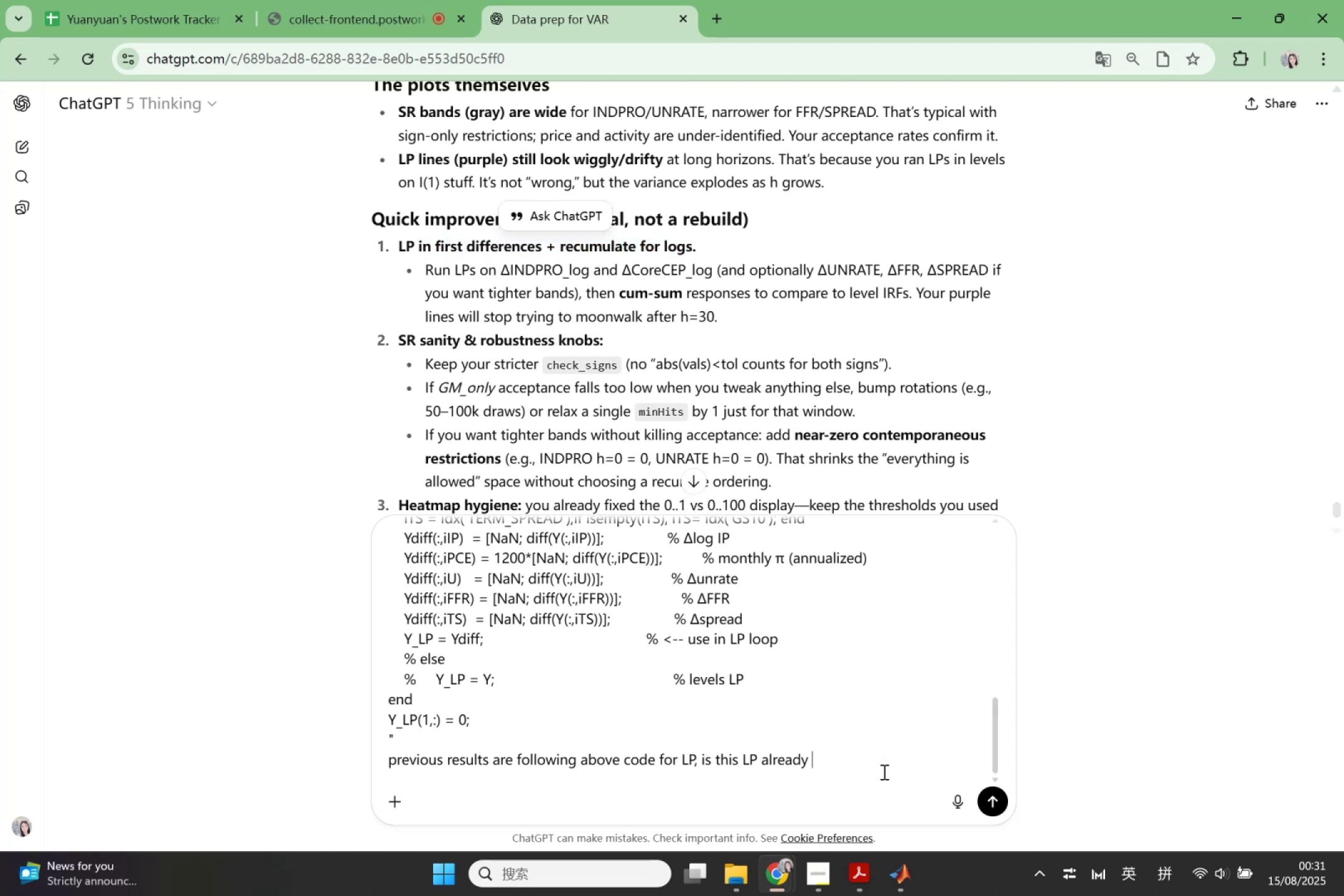 
key(Control+V)
 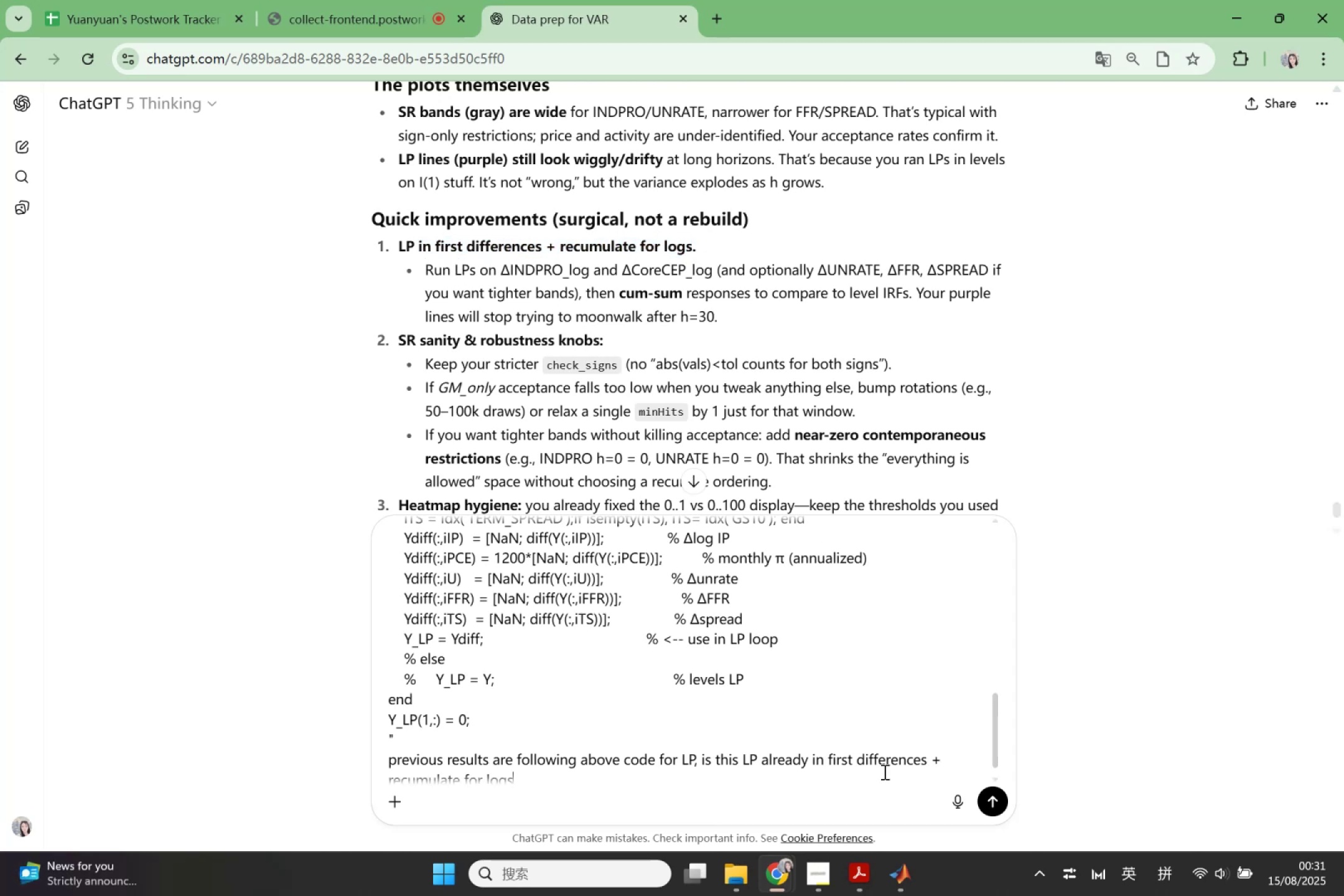 
key(Shift+ShiftRight)
 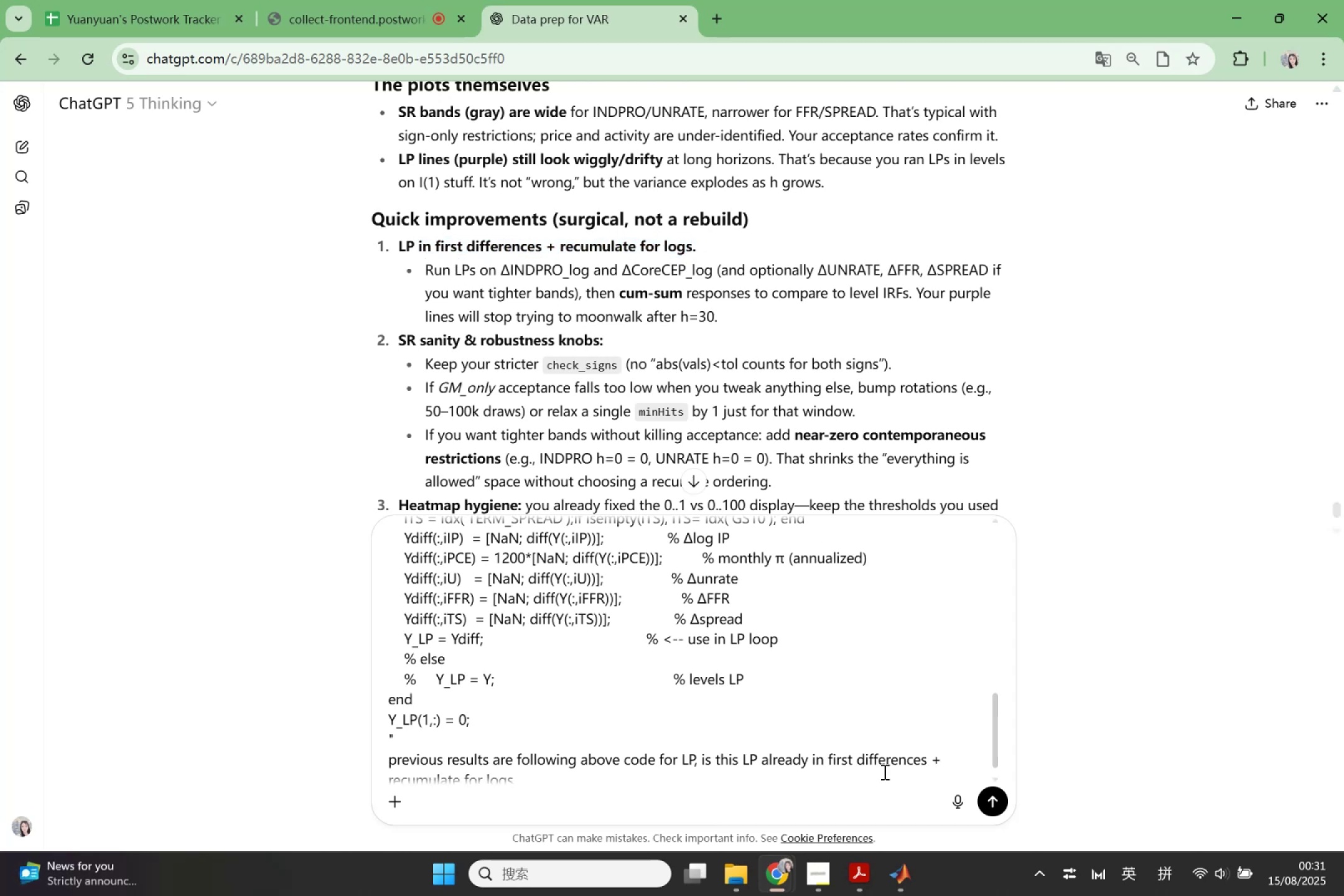 
key(Shift+Slash)
 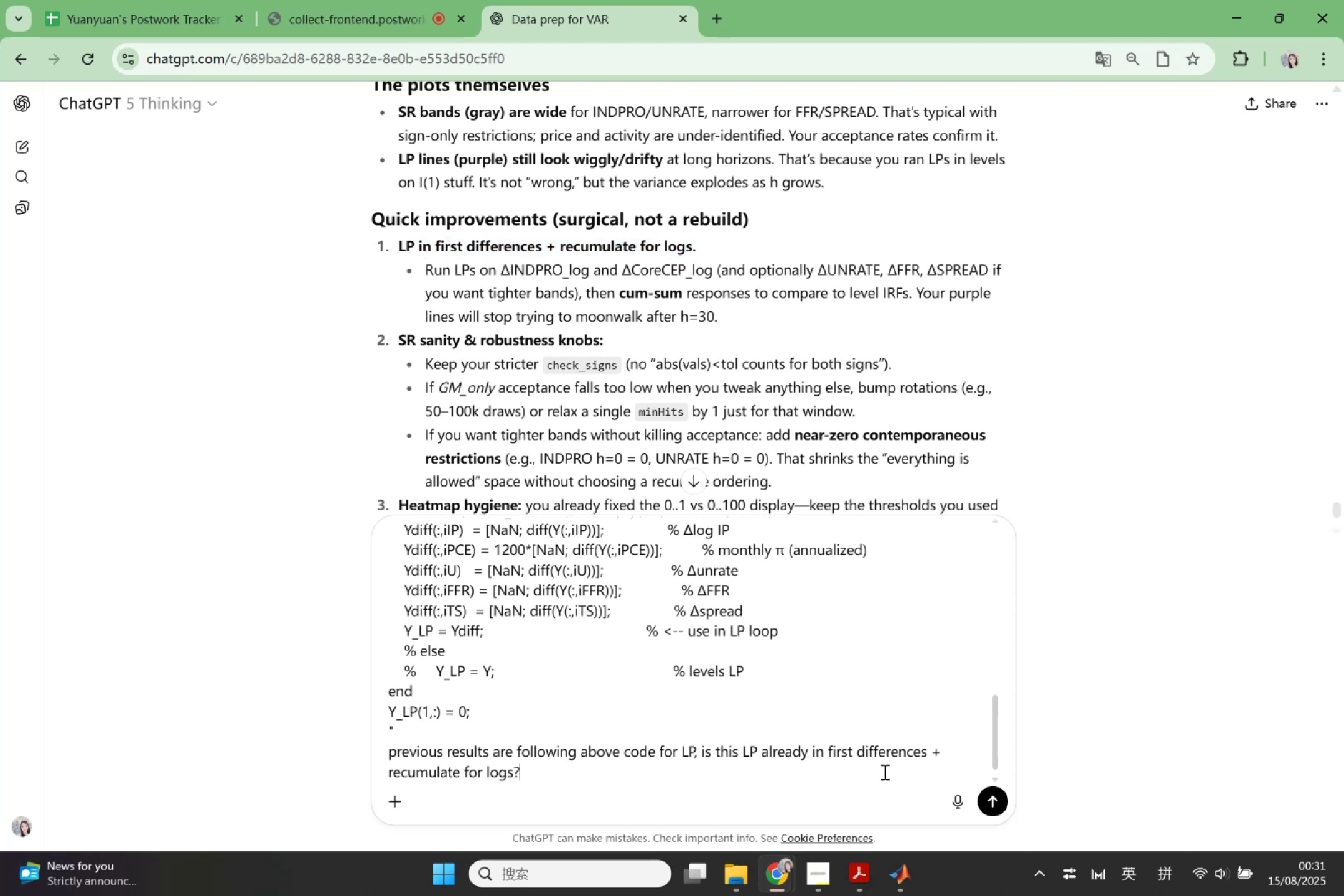 
key(Enter)
 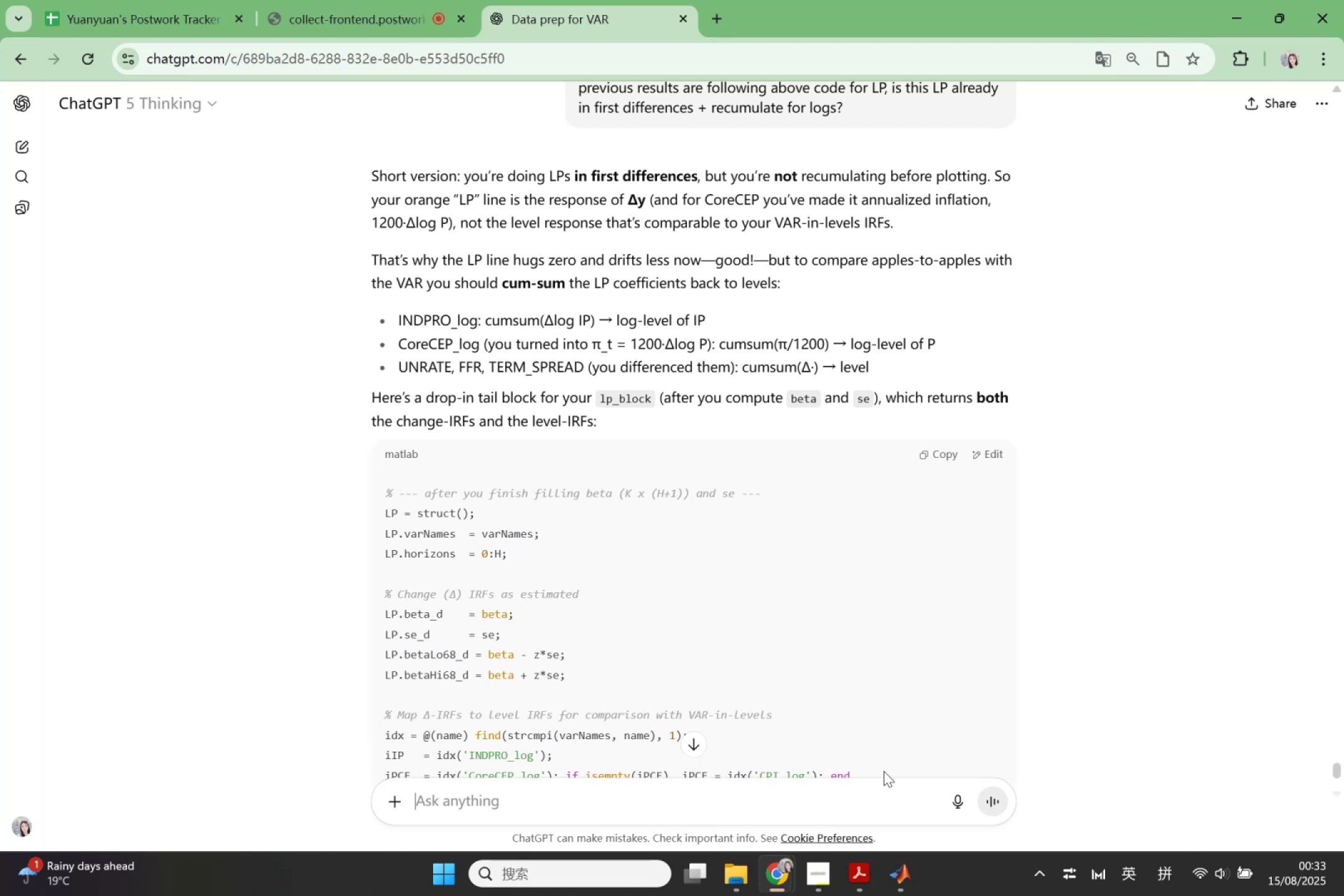 
wait(142.53)
 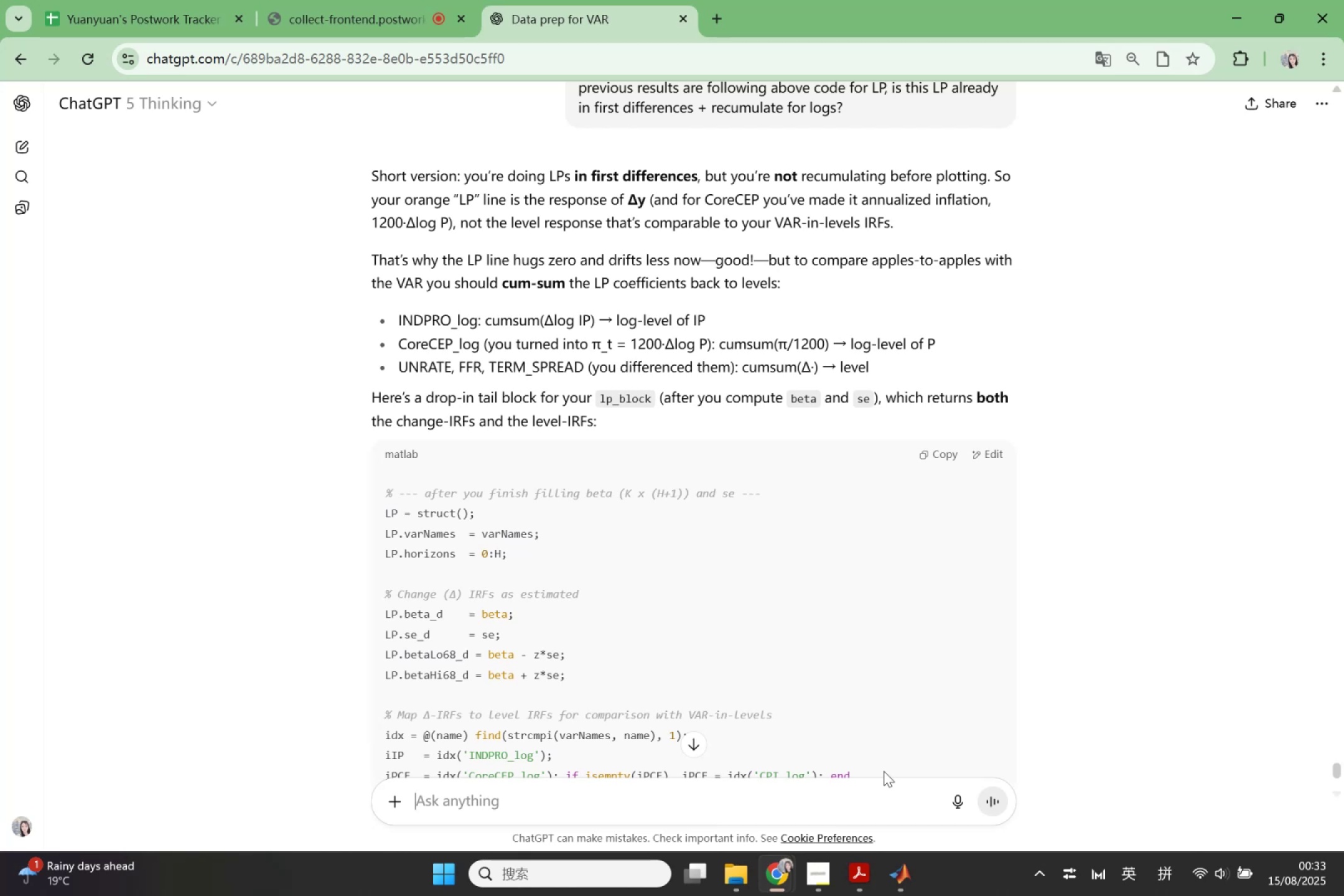 
scroll: coordinate [837, 651], scroll_direction: down, amount: 2.0
 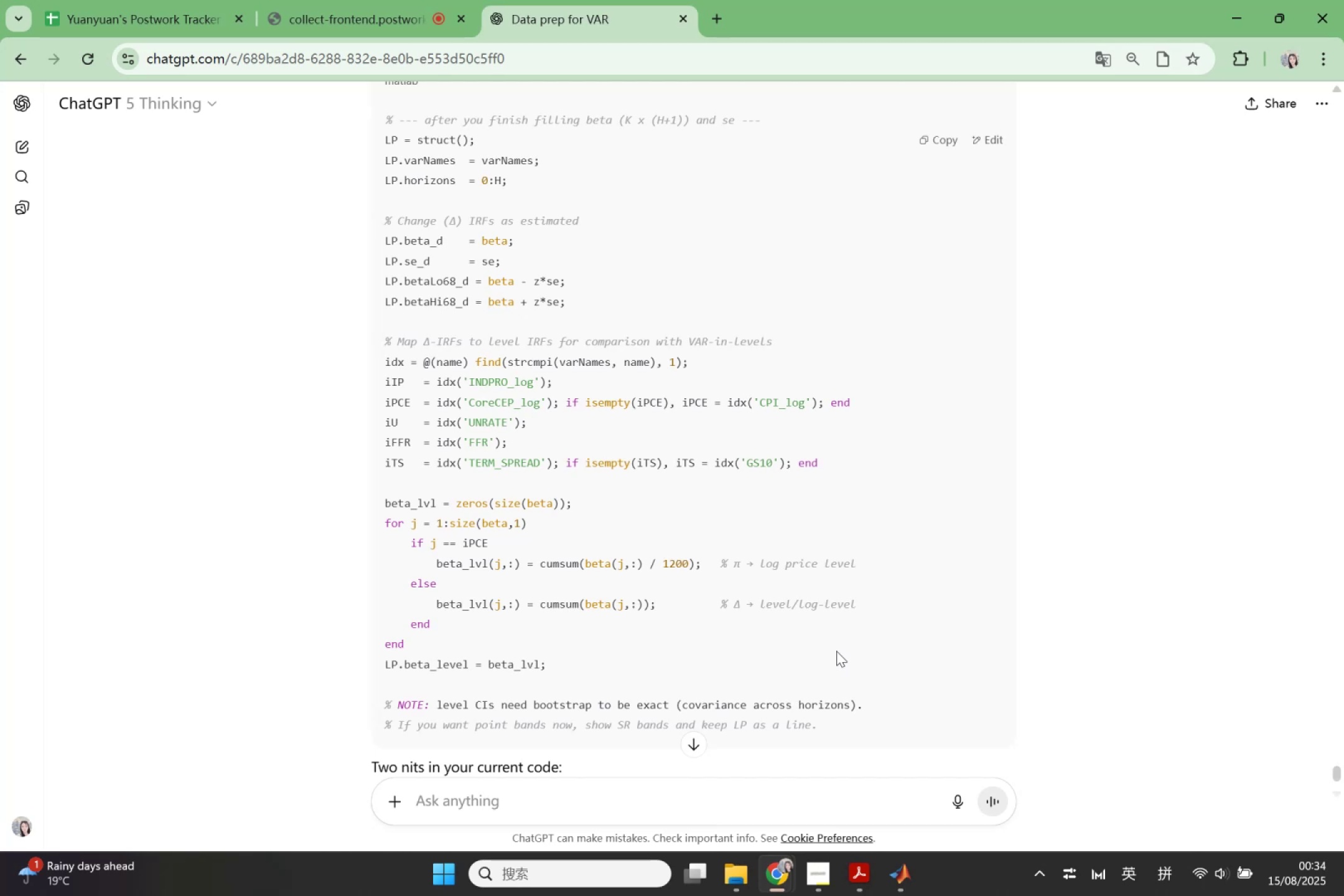 
wait(31.65)
 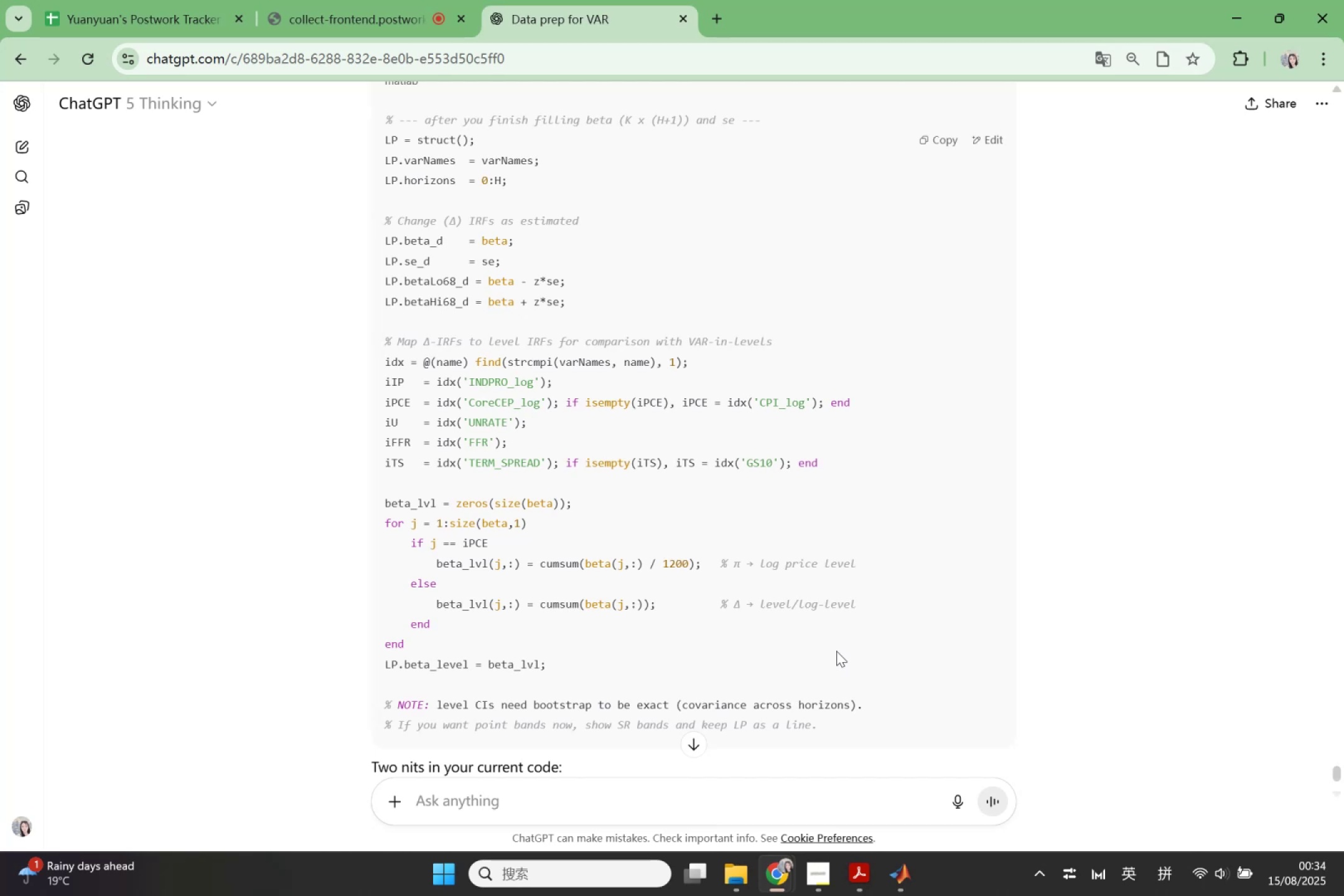 
left_click([895, 883])
 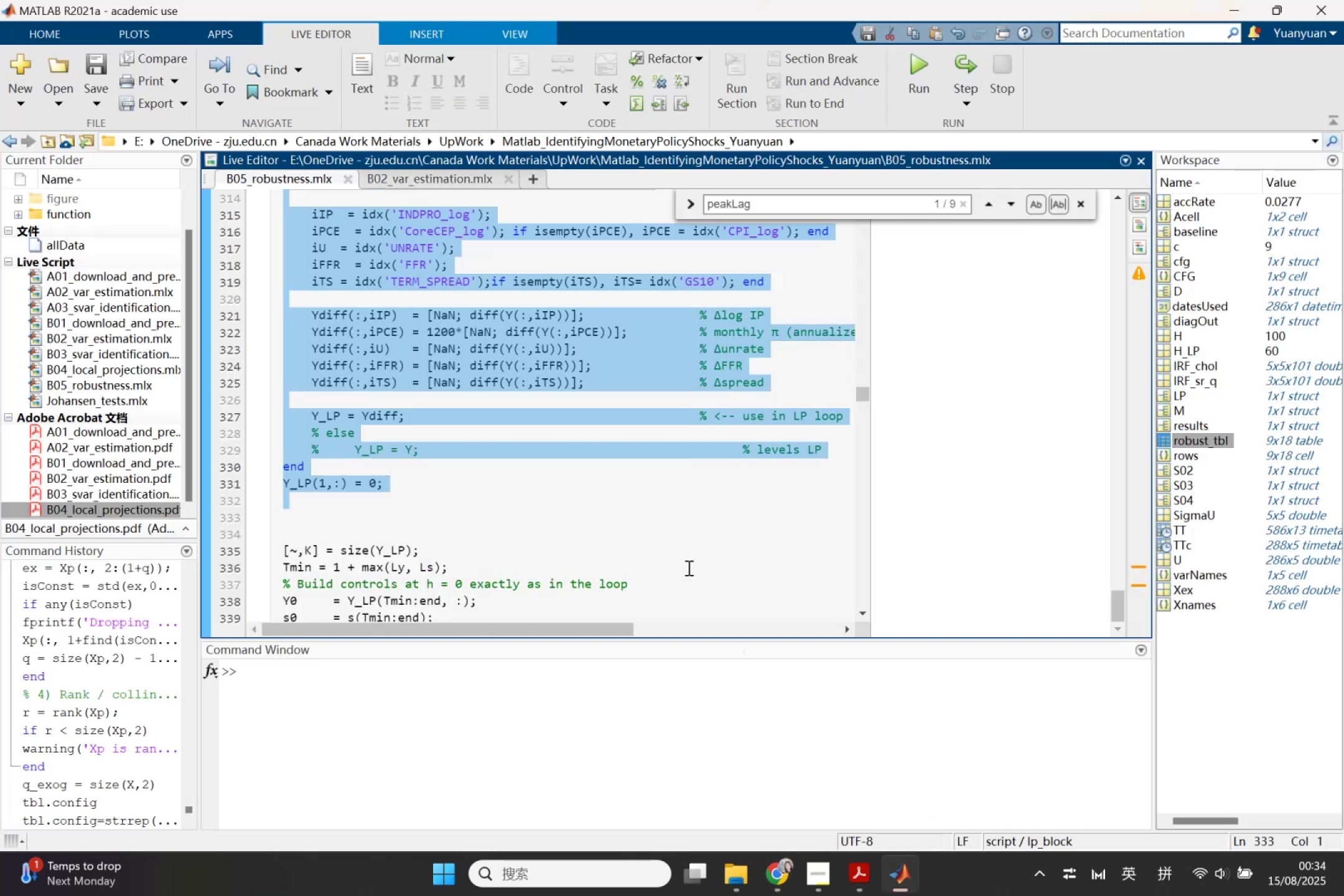 
left_click([686, 571])
 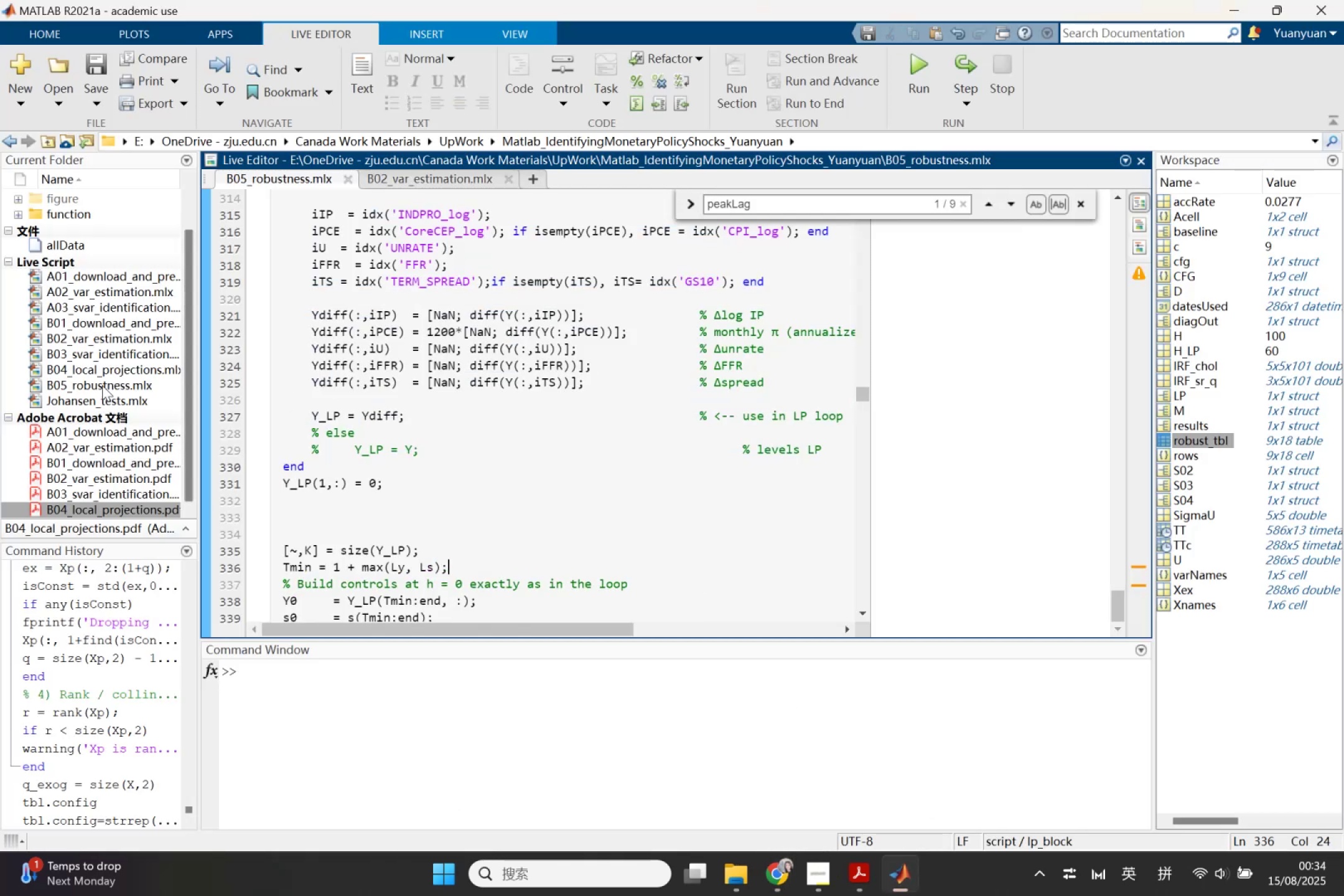 
double_click([103, 372])
 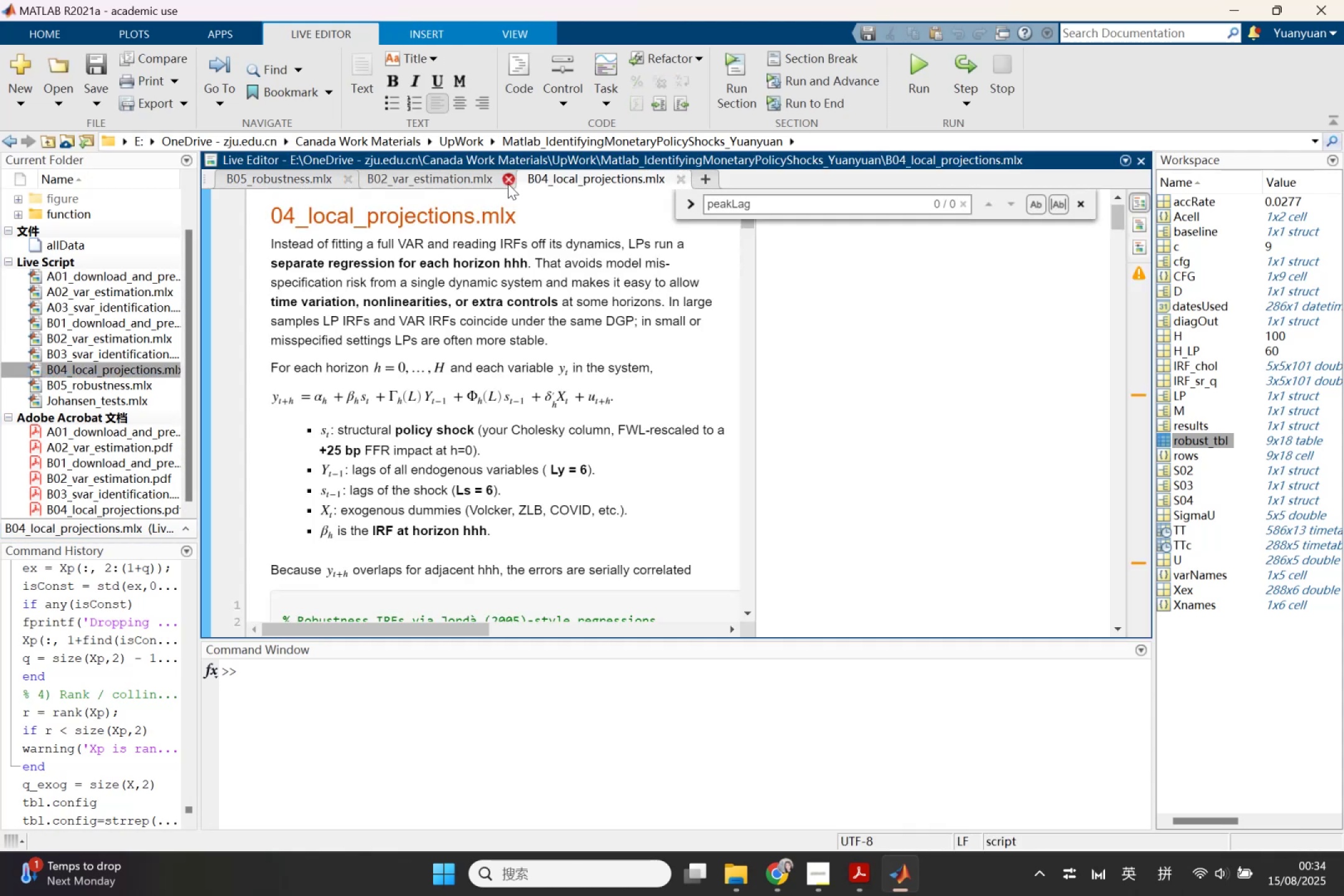 
scroll: coordinate [608, 510], scroll_direction: down, amount: 11.0
 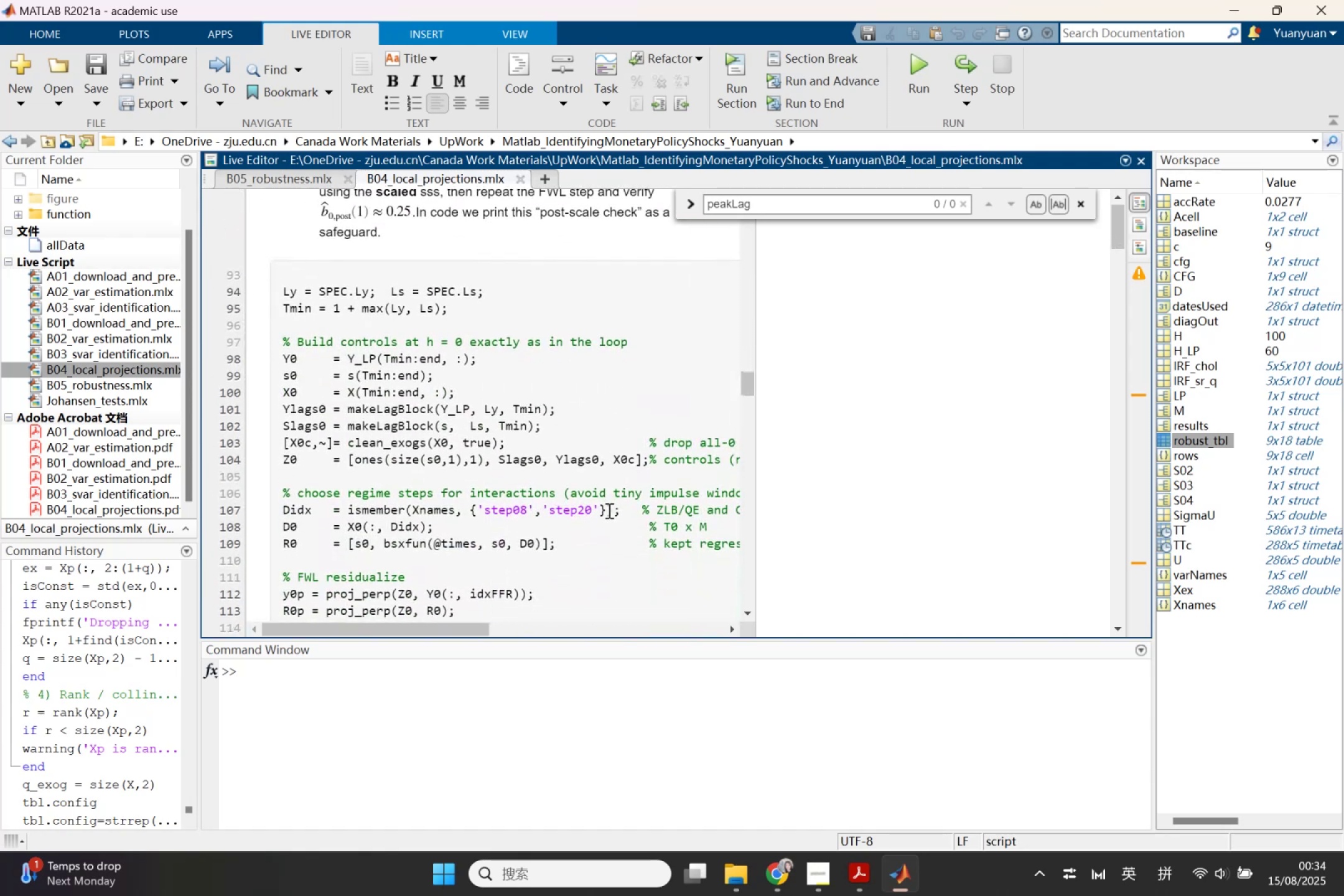 
scroll: coordinate [608, 510], scroll_direction: down, amount: 1.0
 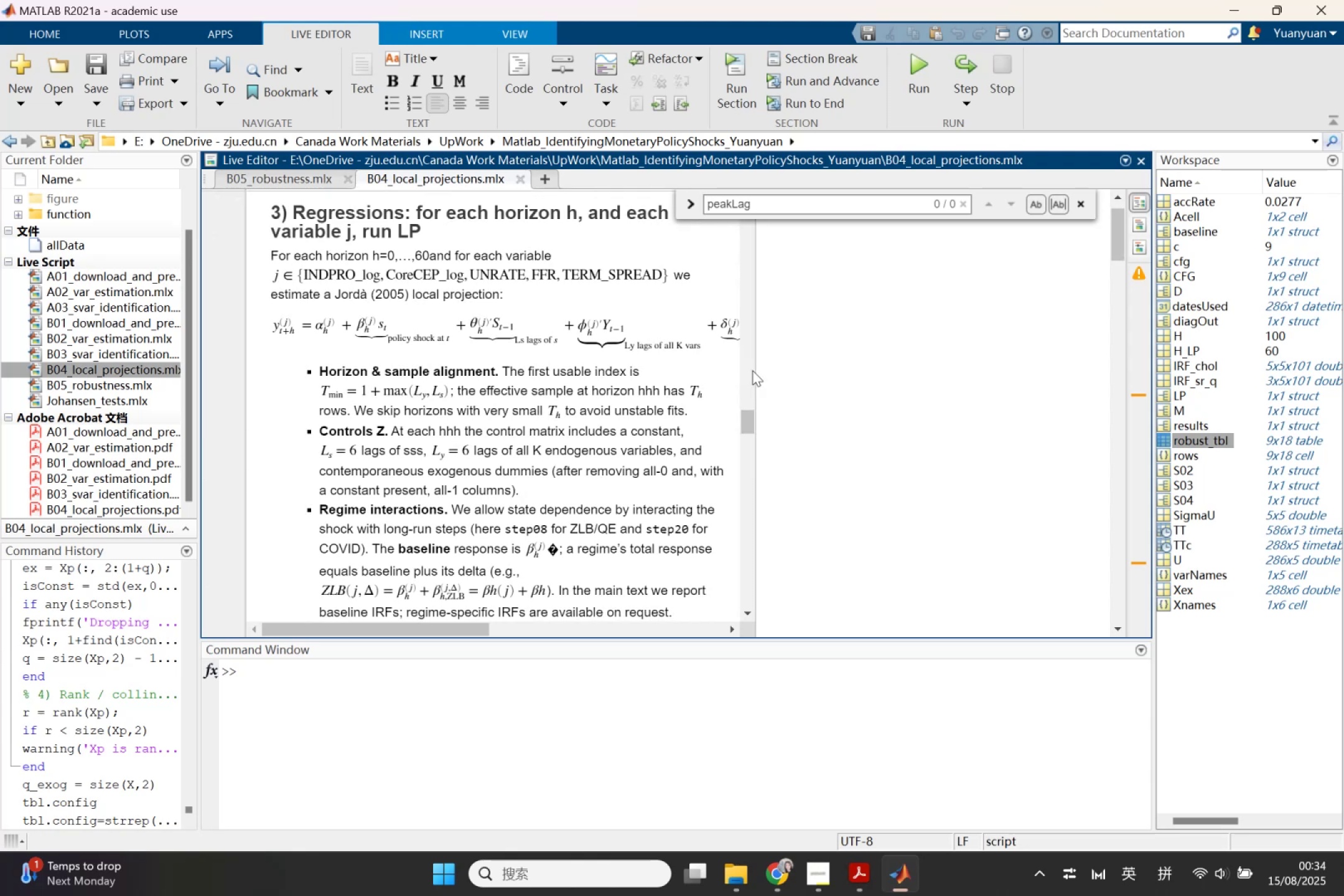 
left_click_drag(start_coordinate=[754, 370], to_coordinate=[947, 393])
 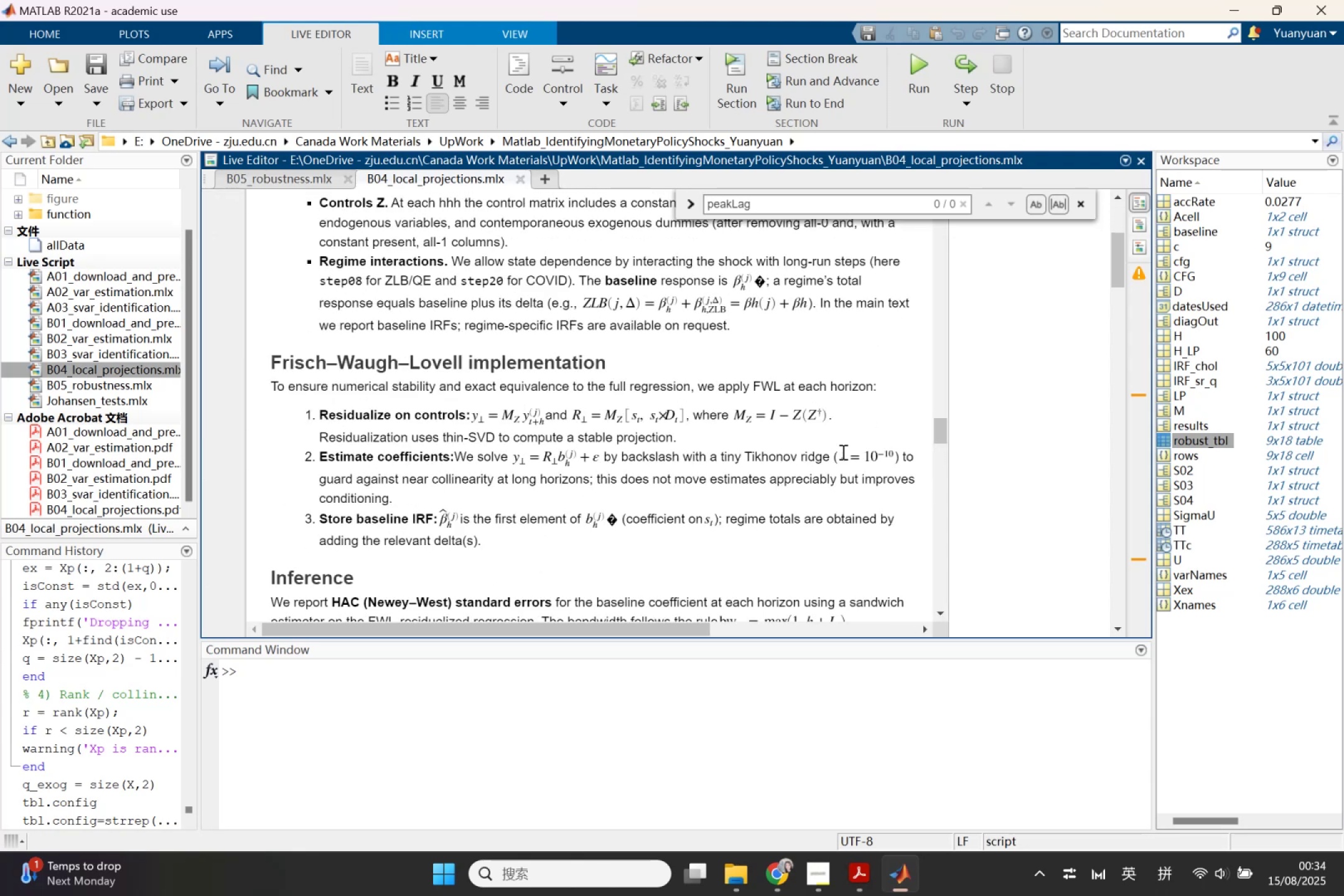 
scroll: coordinate [814, 488], scroll_direction: up, amount: 2.0
 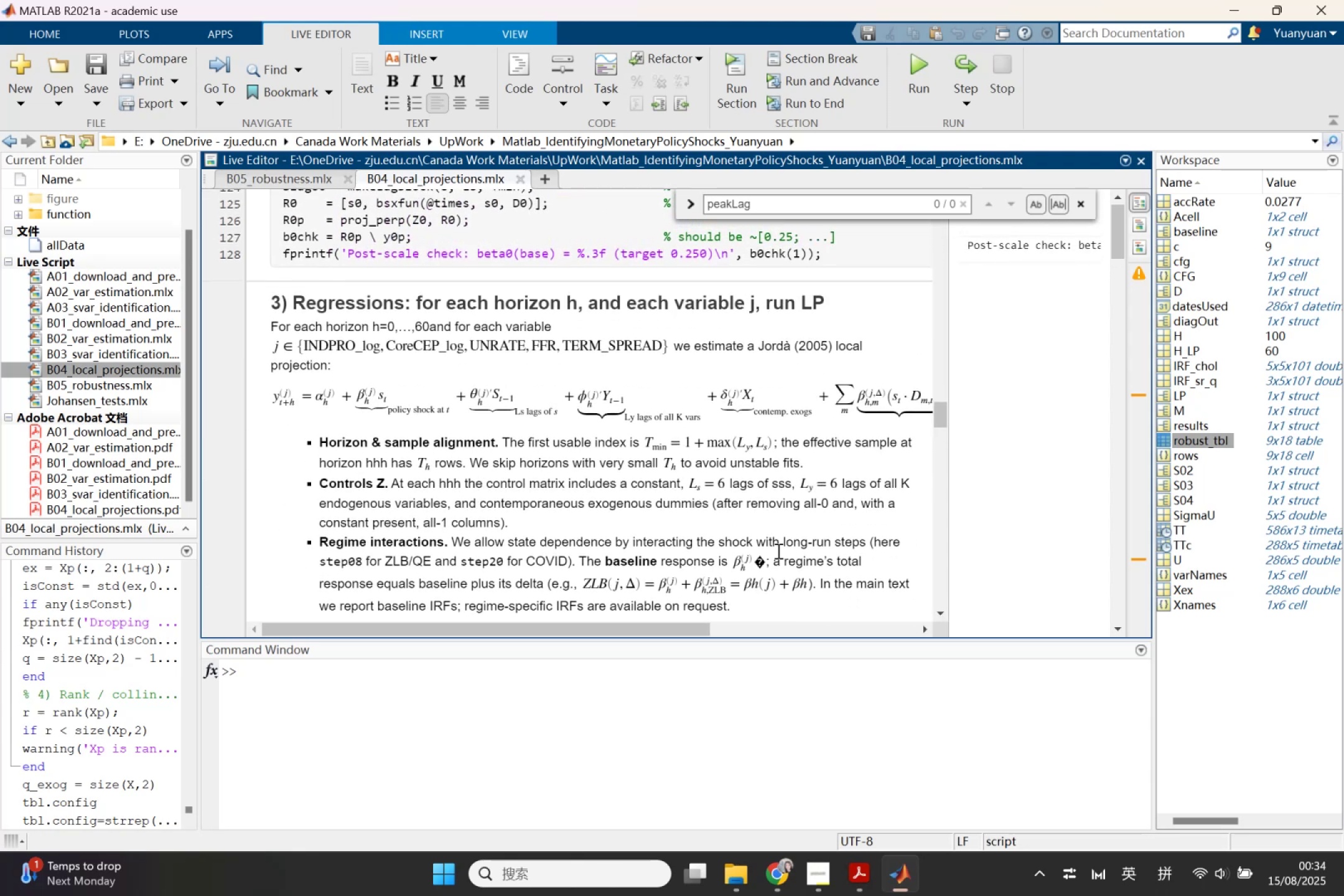 
left_click([767, 556])
 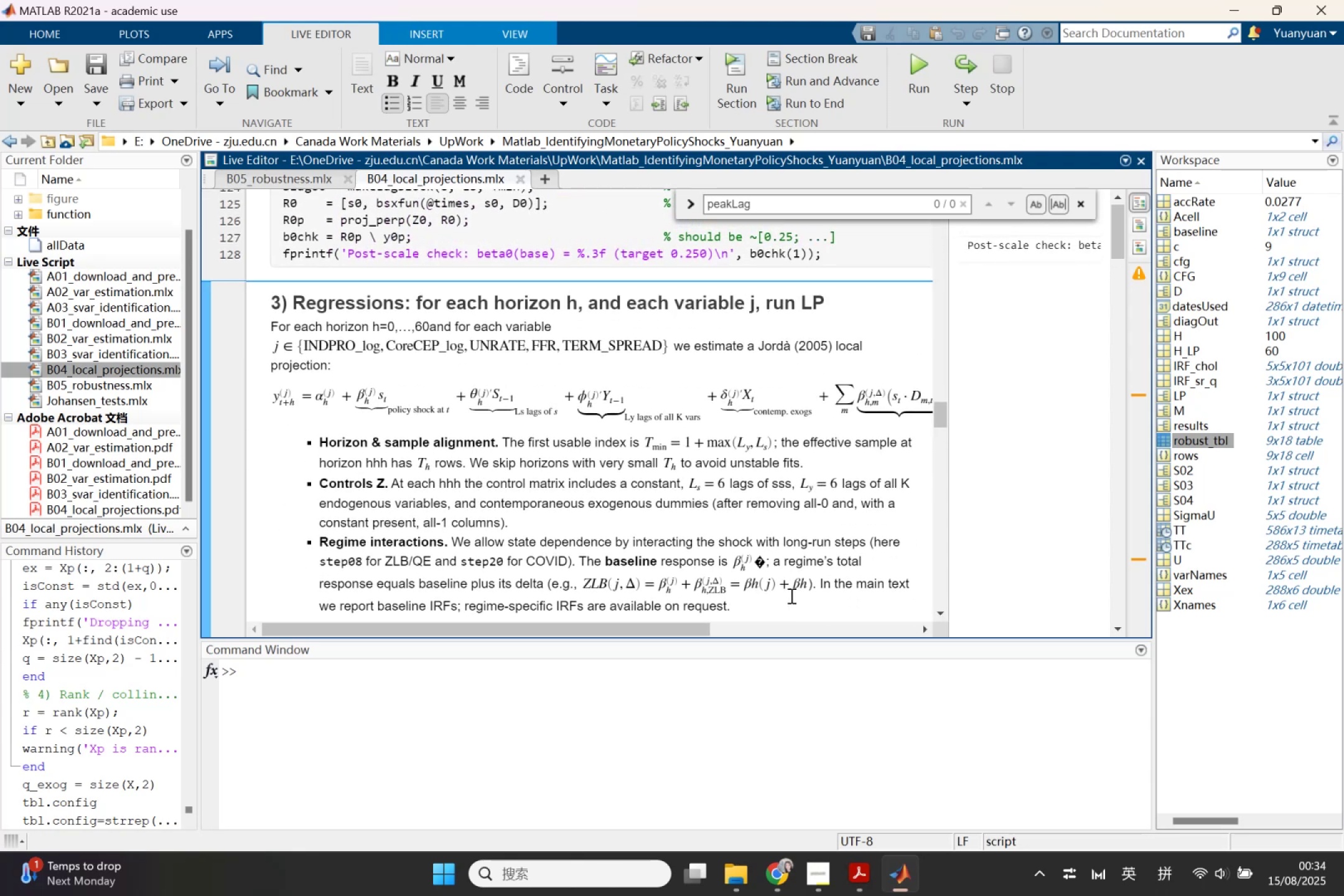 
key(Backspace)
 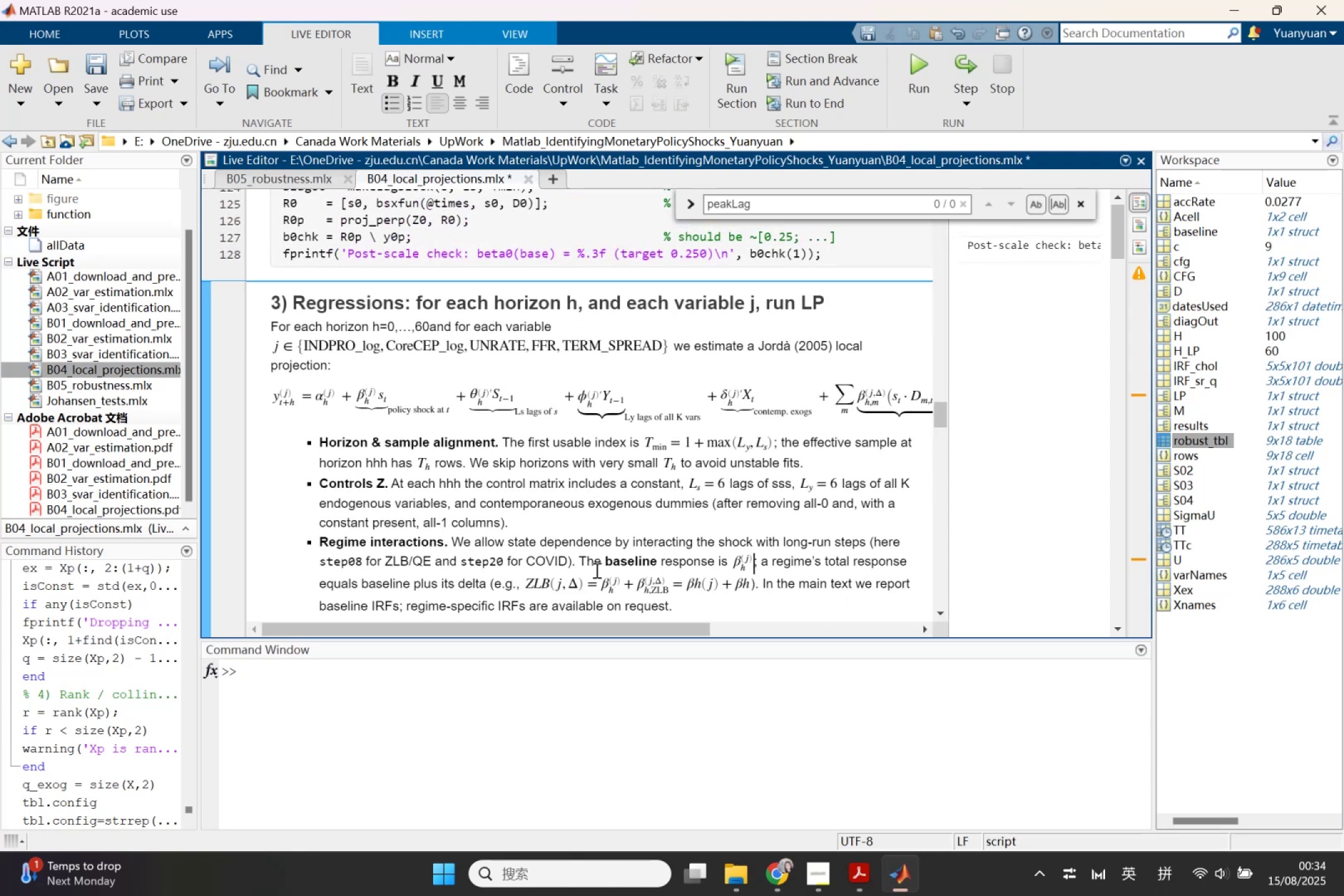 
scroll: coordinate [595, 570], scroll_direction: down, amount: 3.0
 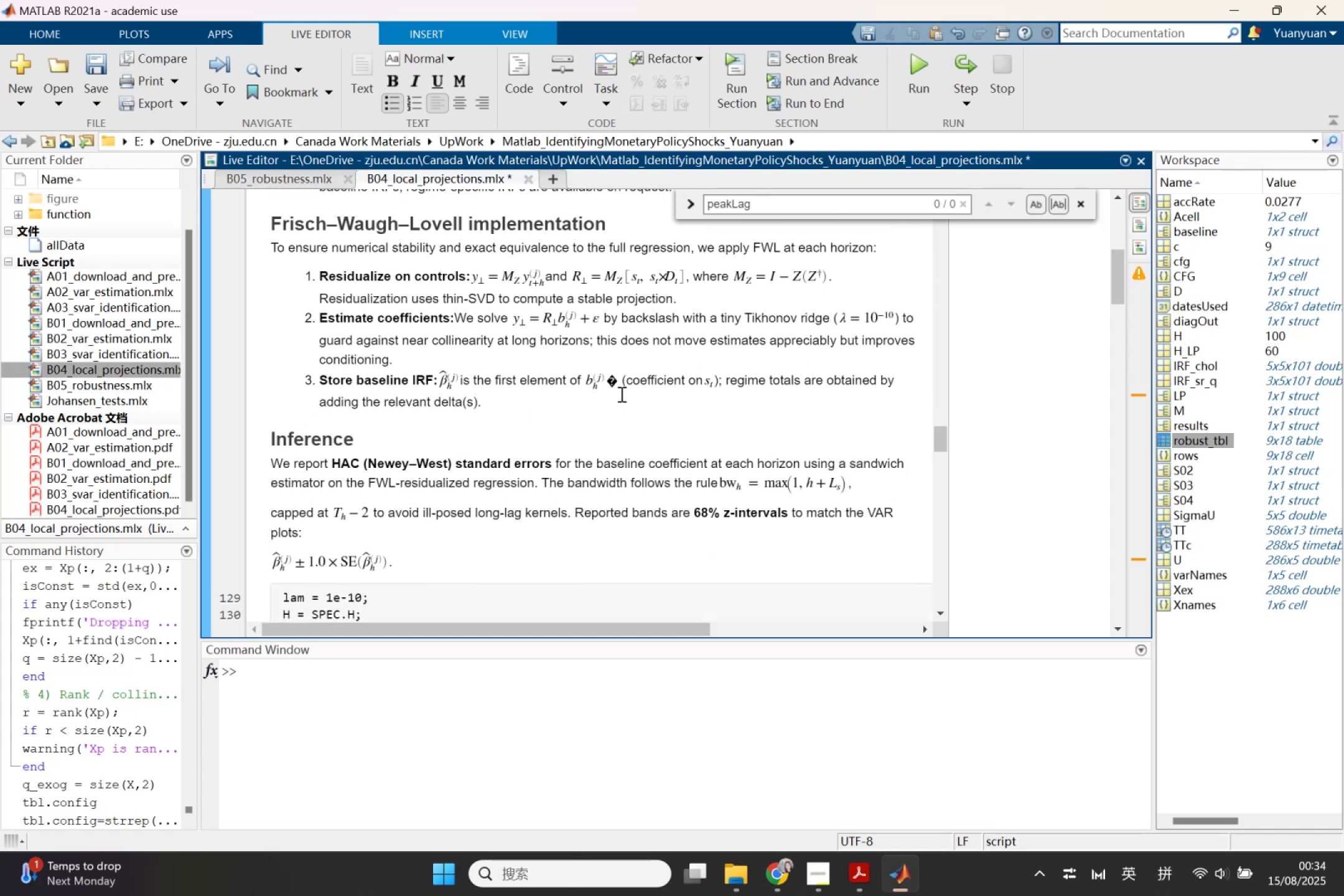 
left_click([619, 383])
 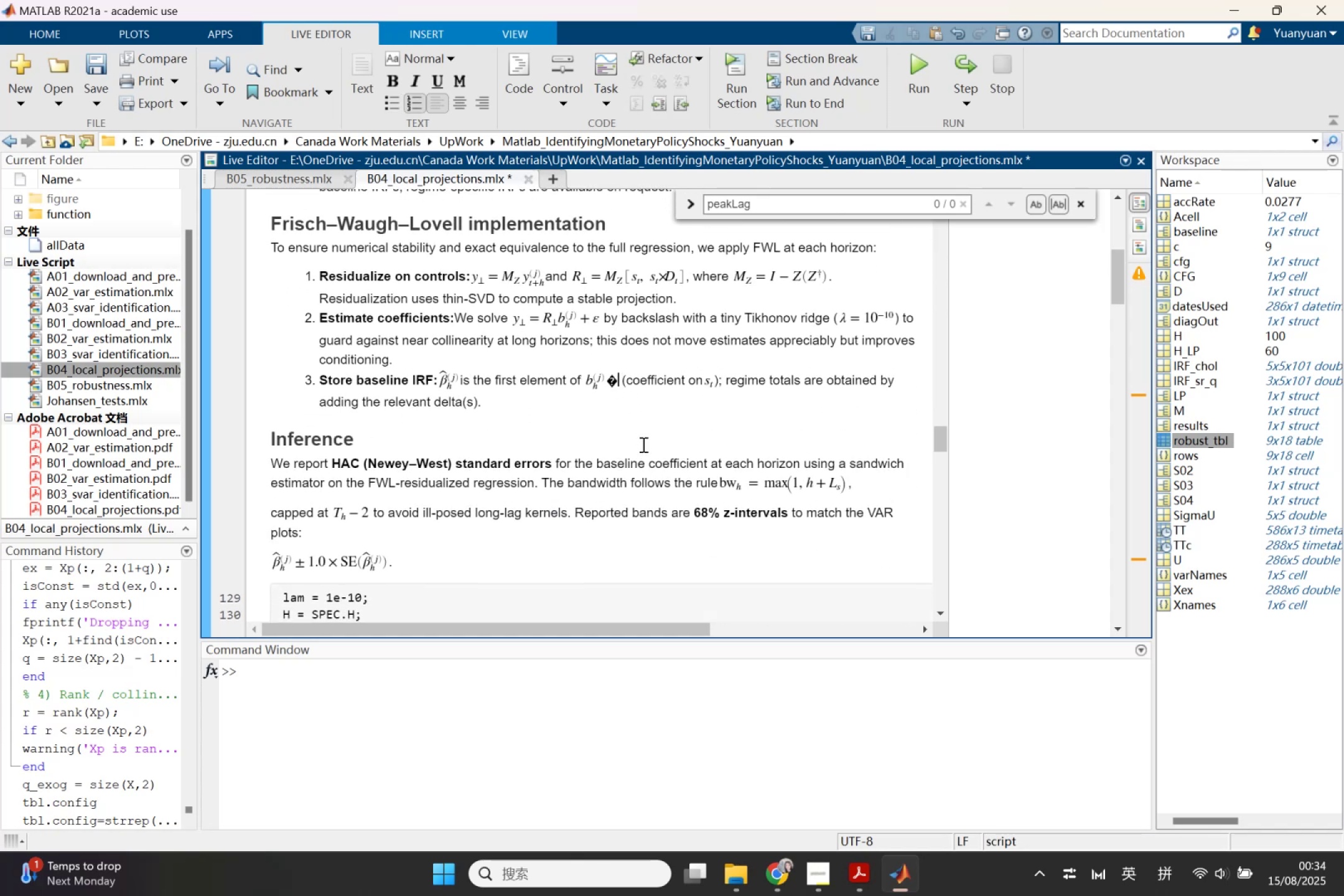 
key(Backspace)
 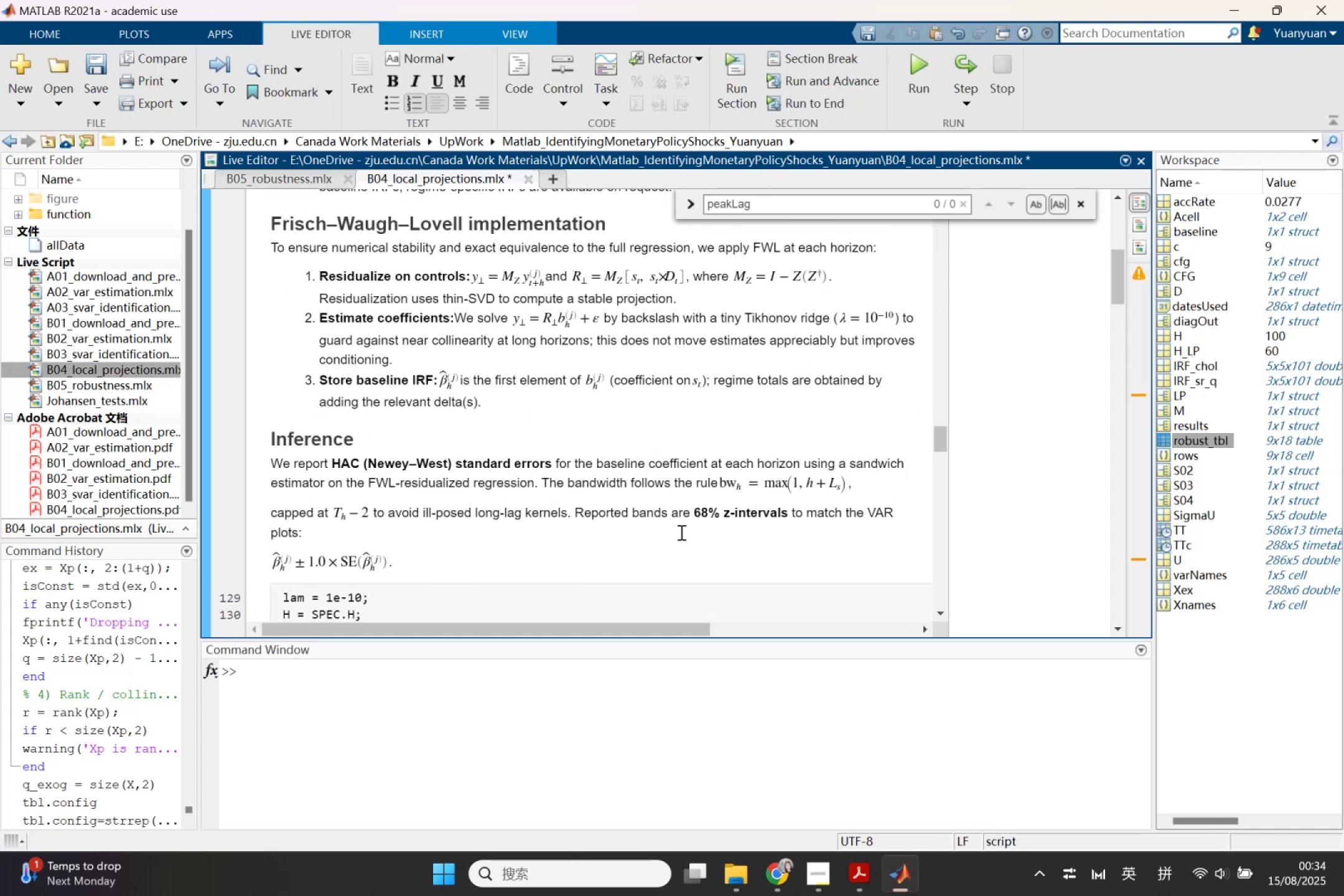 
scroll: coordinate [680, 515], scroll_direction: down, amount: 6.0
 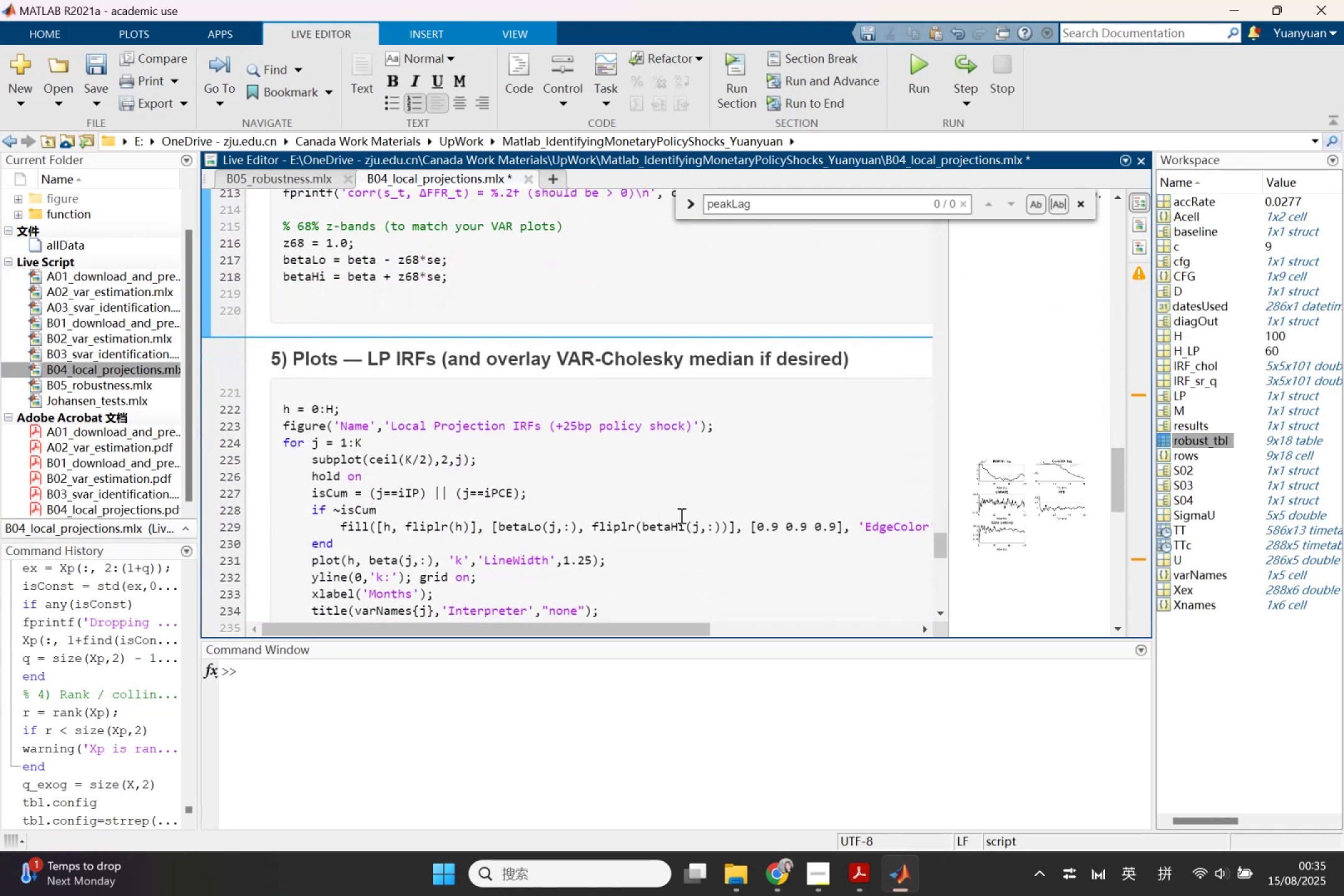 
wait(6.13)
 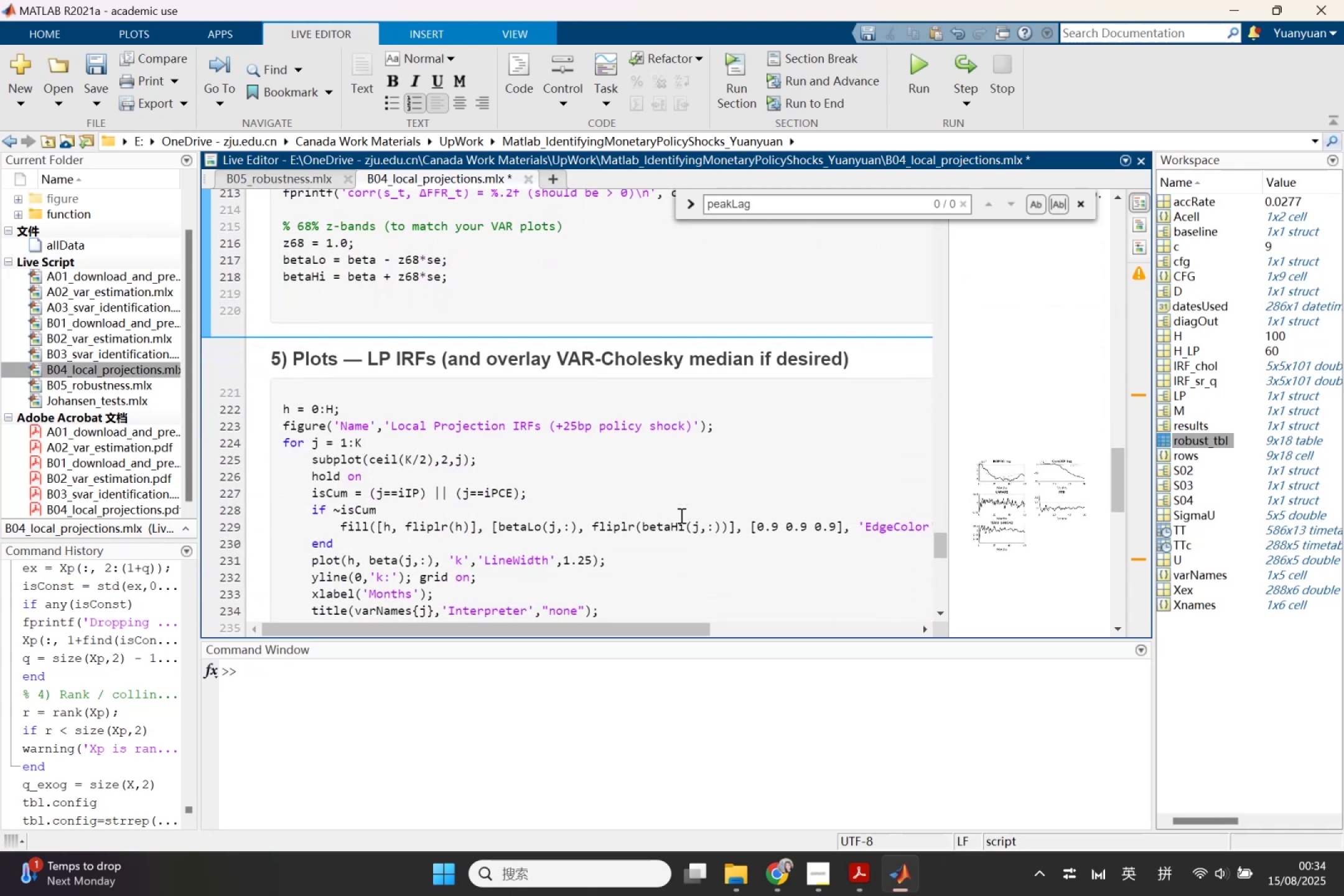 
scroll: coordinate [680, 515], scroll_direction: down, amount: 1.0
 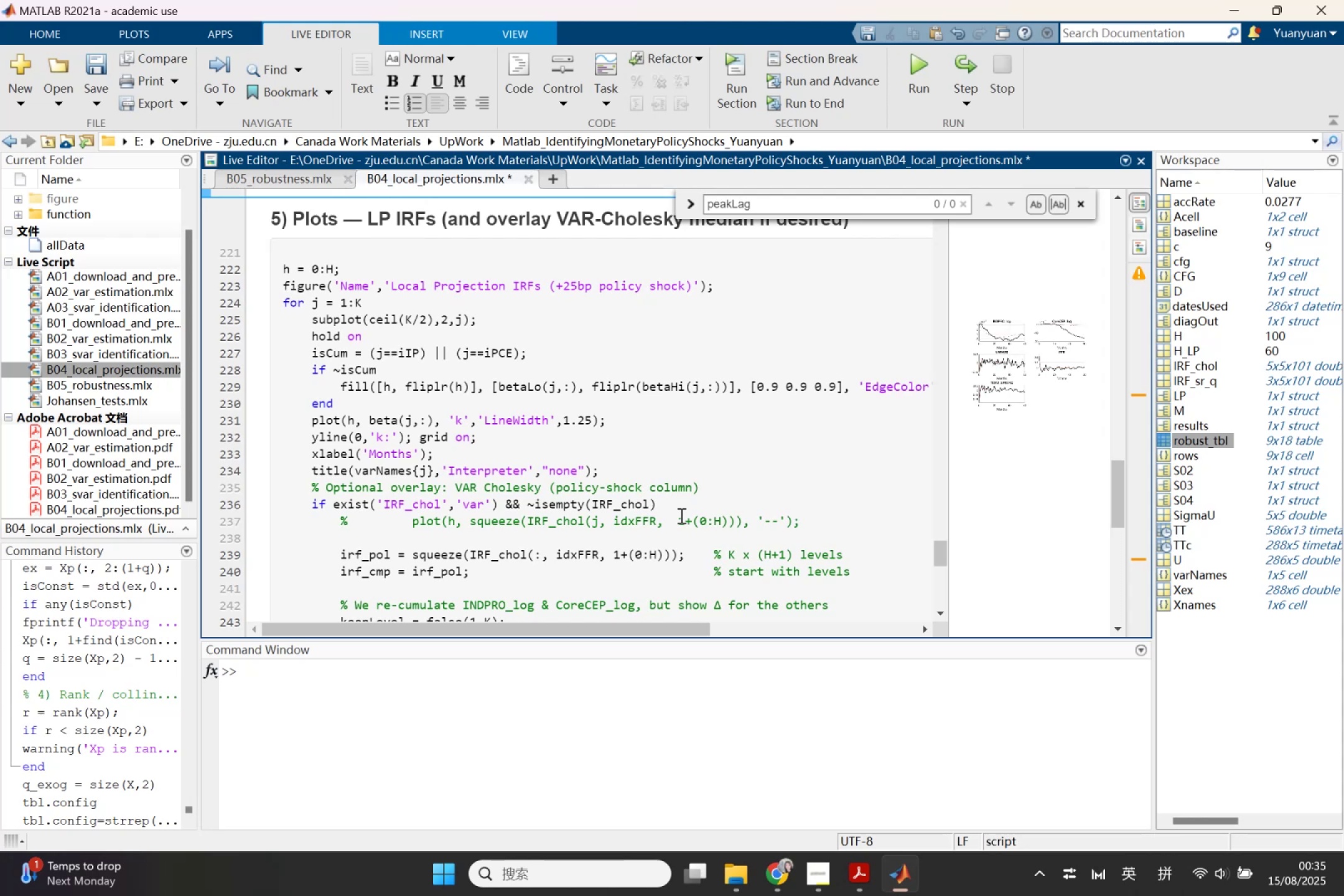 
wait(5.62)
 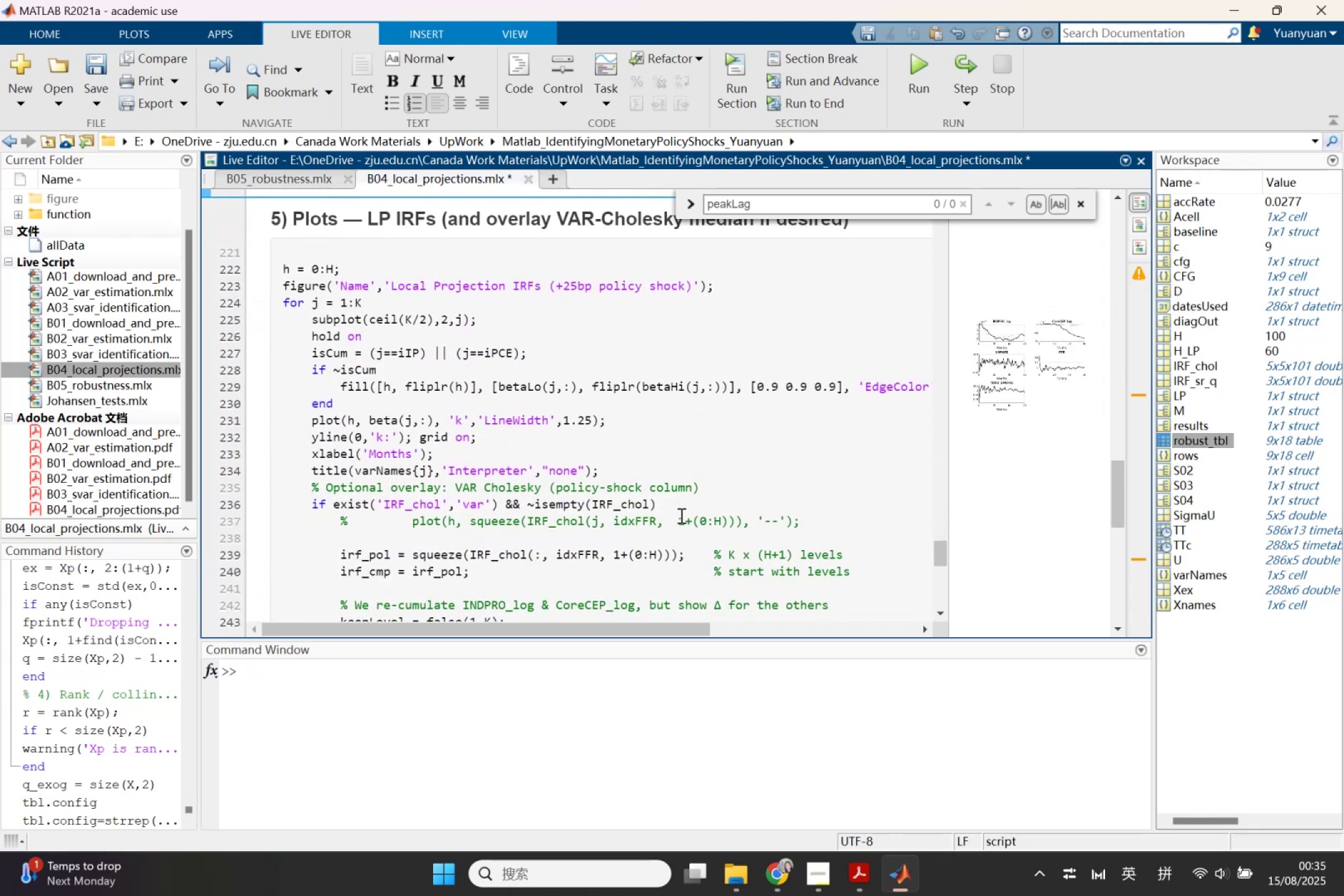 
scroll: coordinate [680, 515], scroll_direction: down, amount: 2.0
 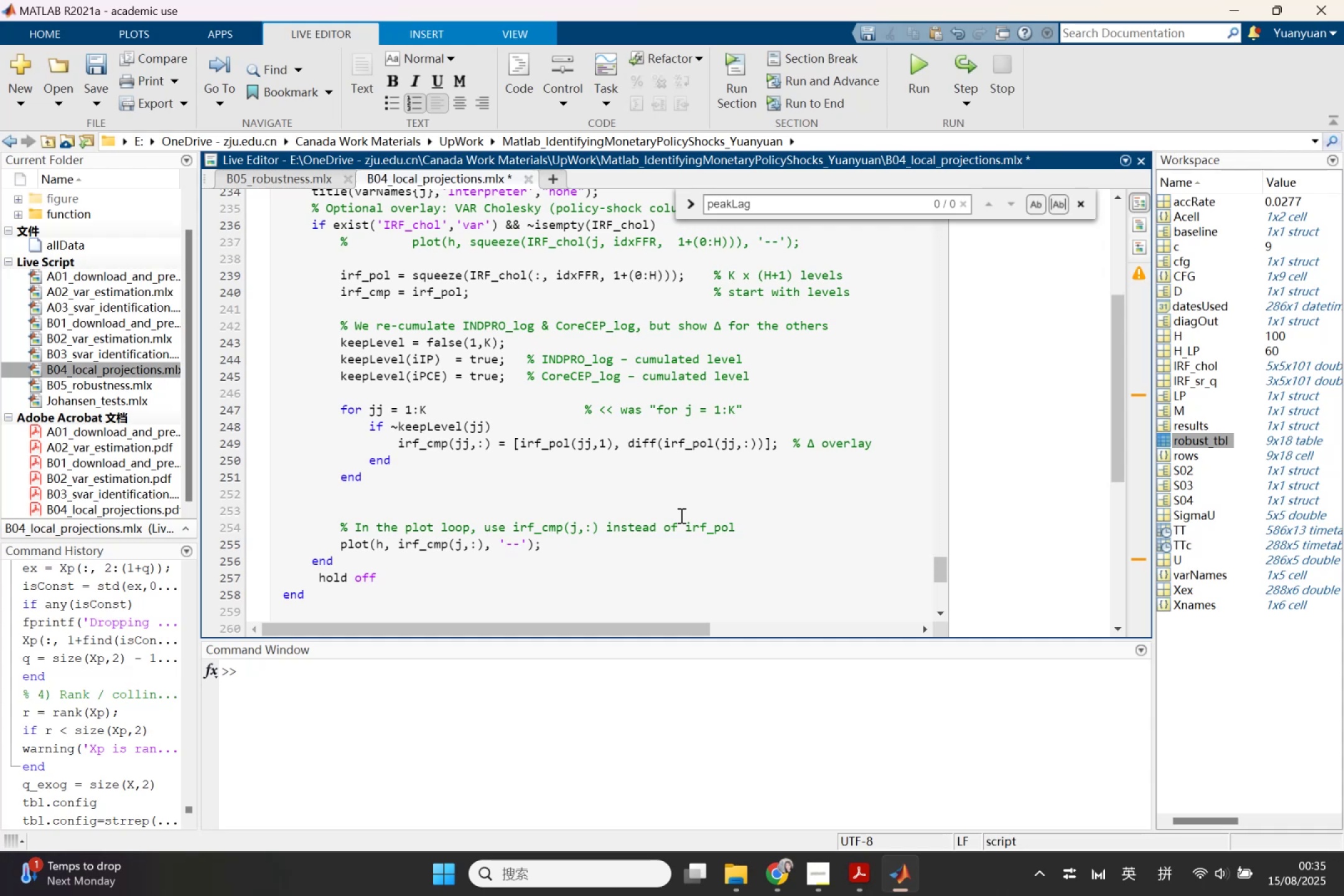 
wait(17.66)
 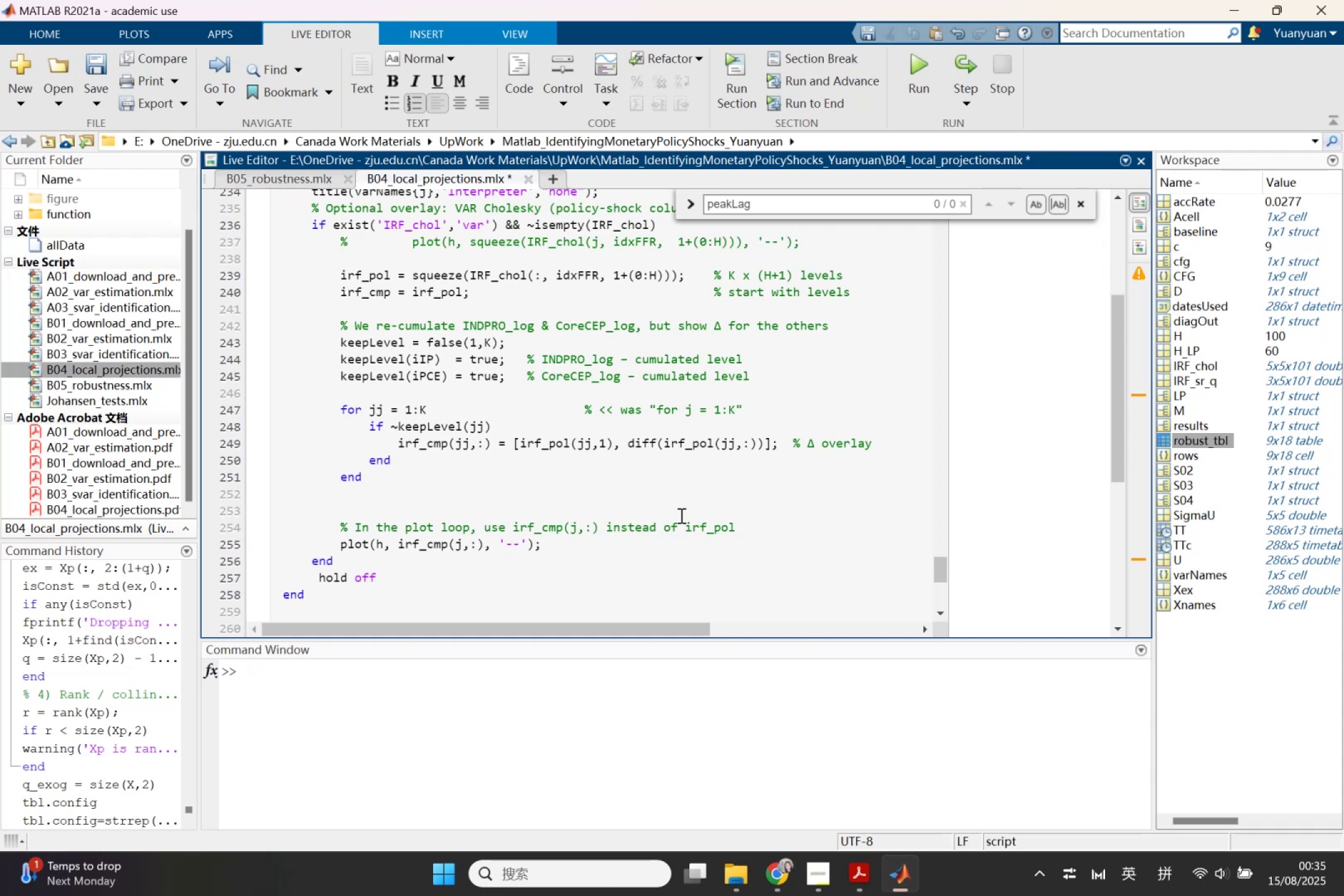 
scroll: coordinate [680, 515], scroll_direction: up, amount: 2.0
 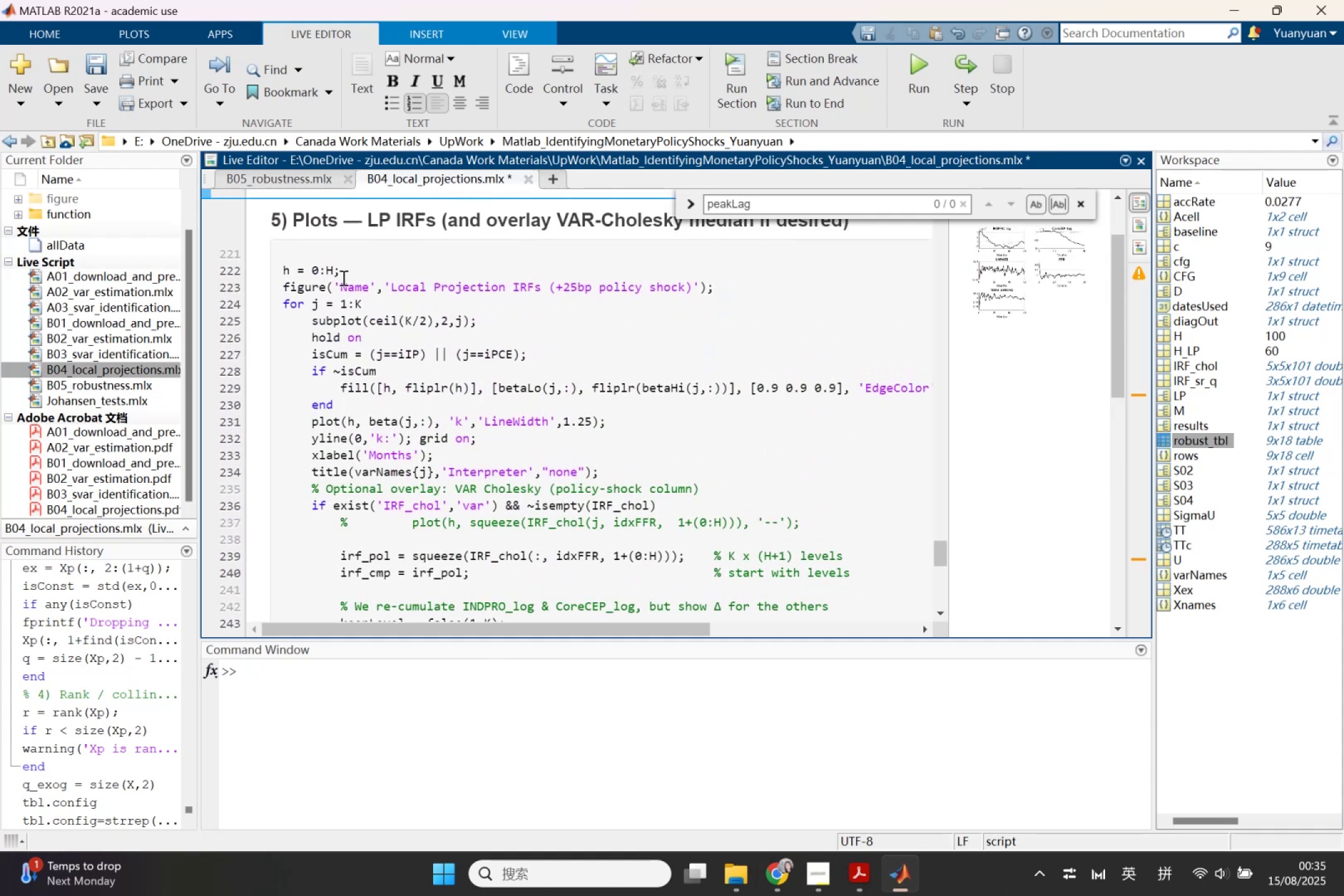 
wait(6.32)
 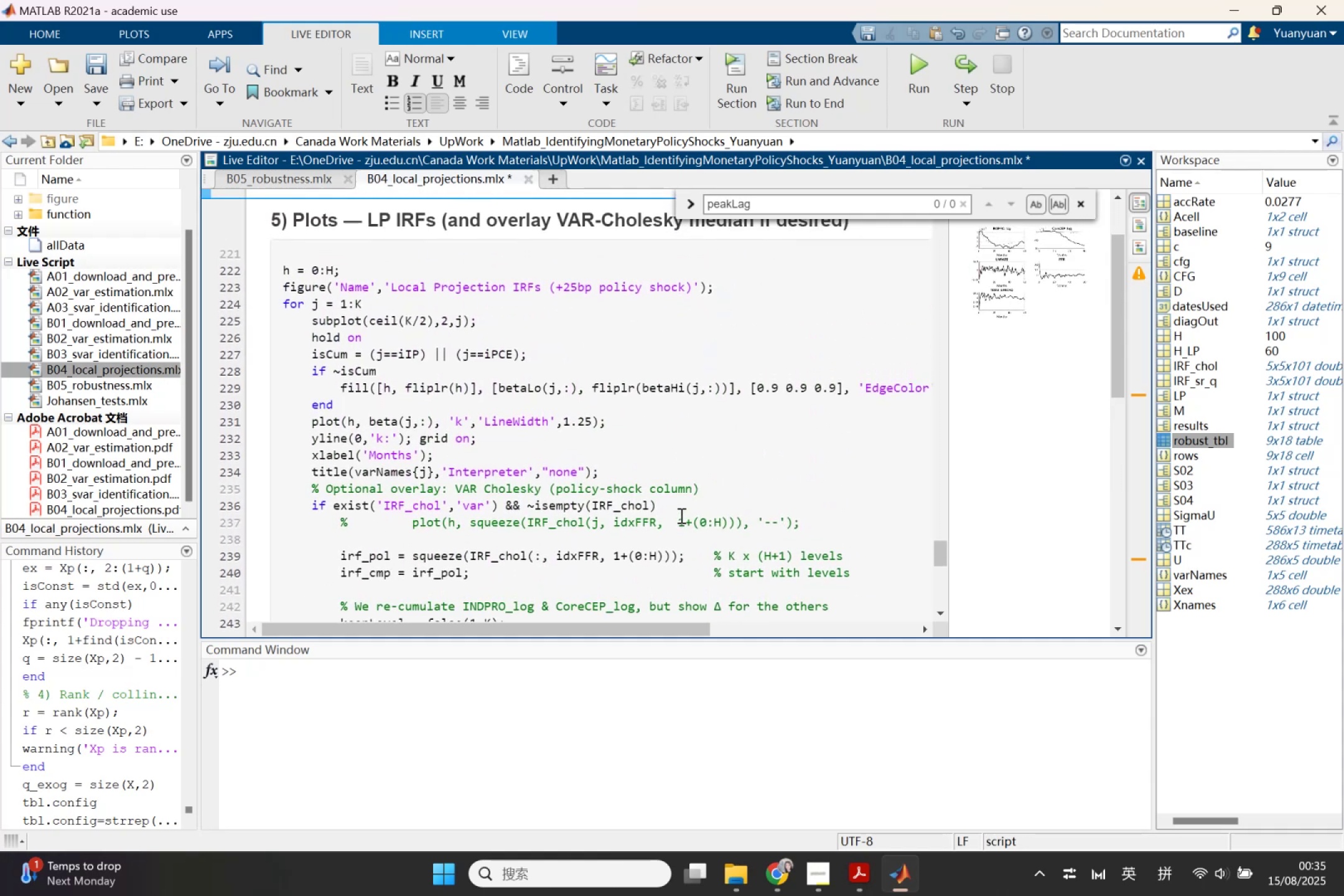 
left_click([309, 261])
 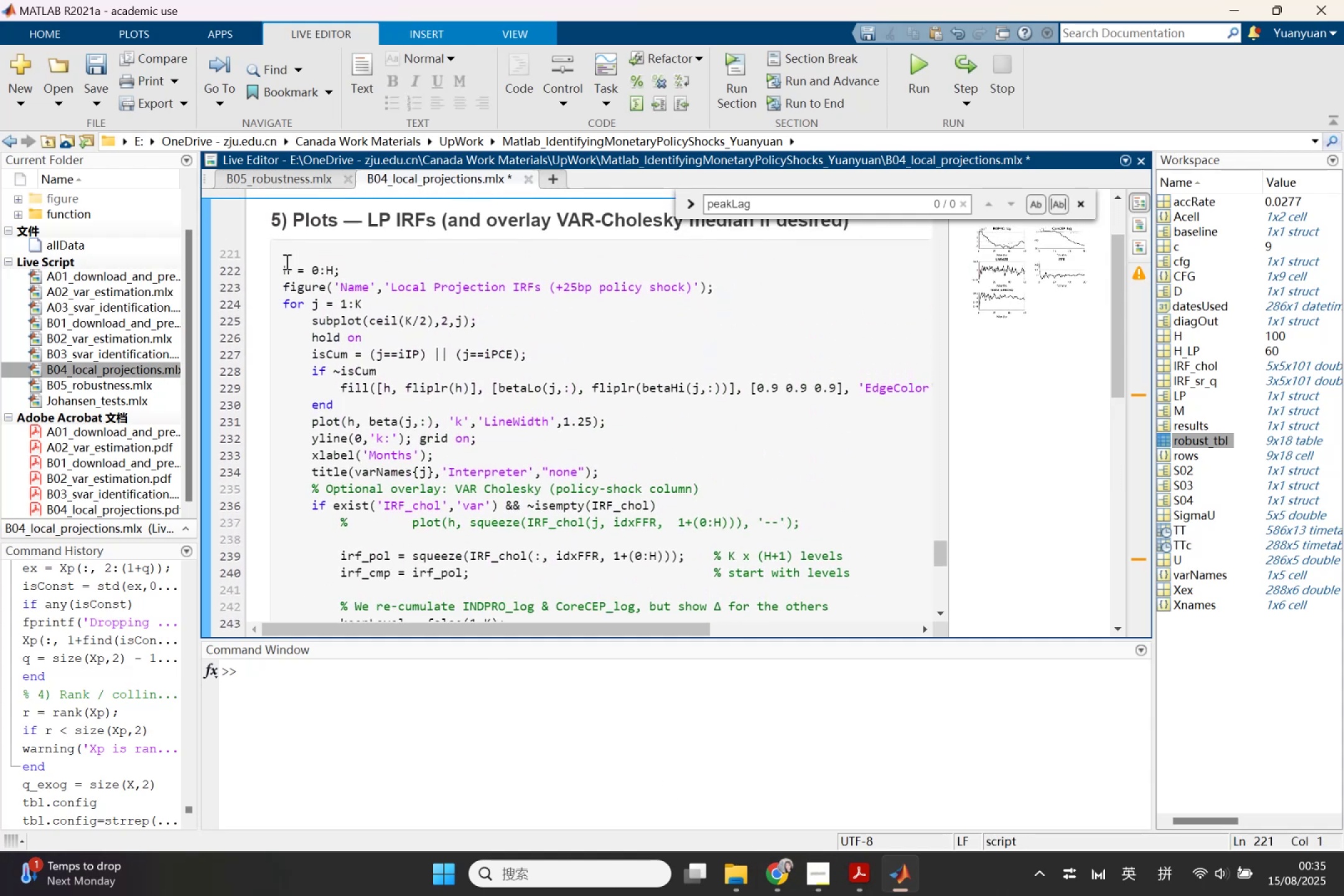 
left_click([286, 265])
 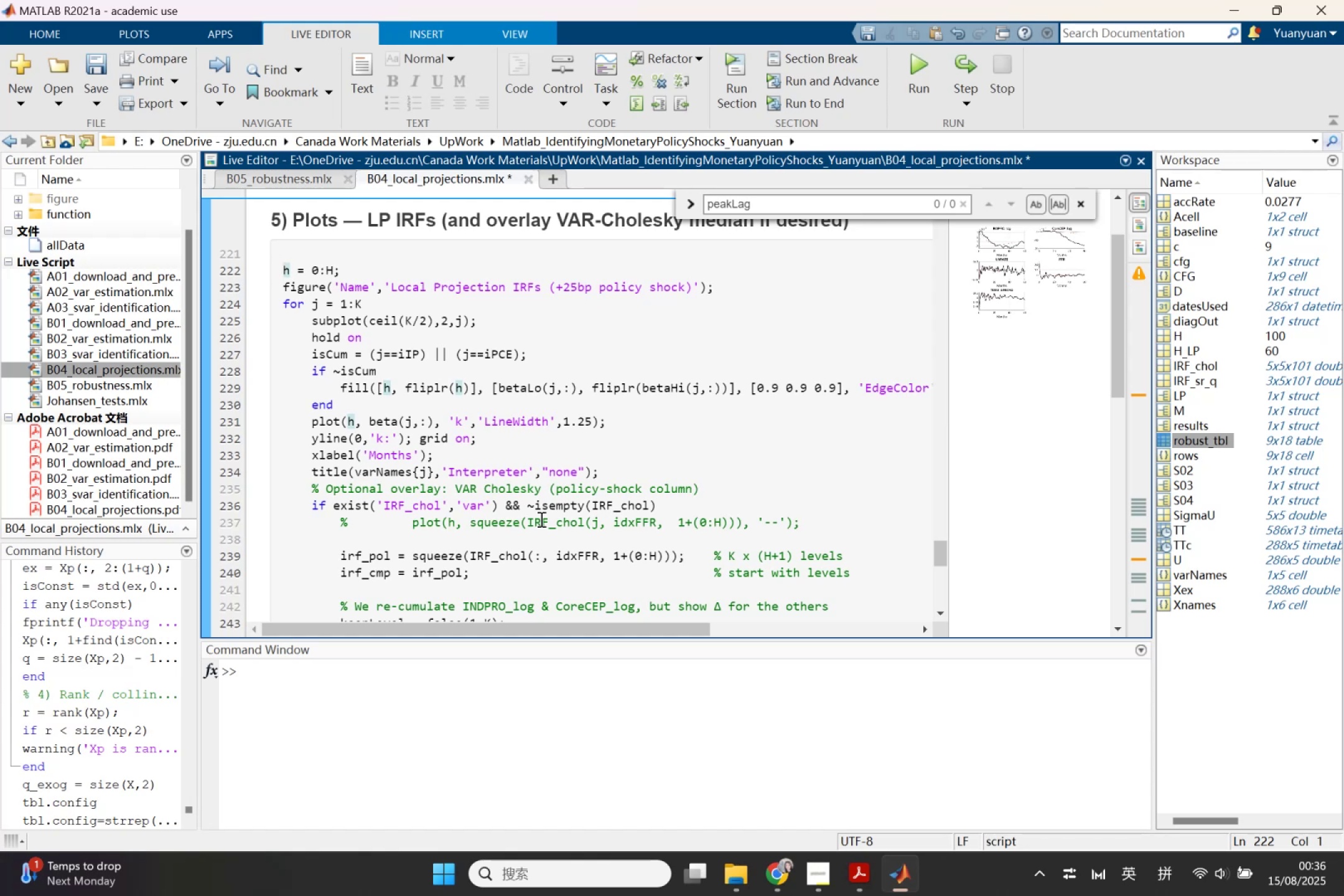 
wait(33.82)
 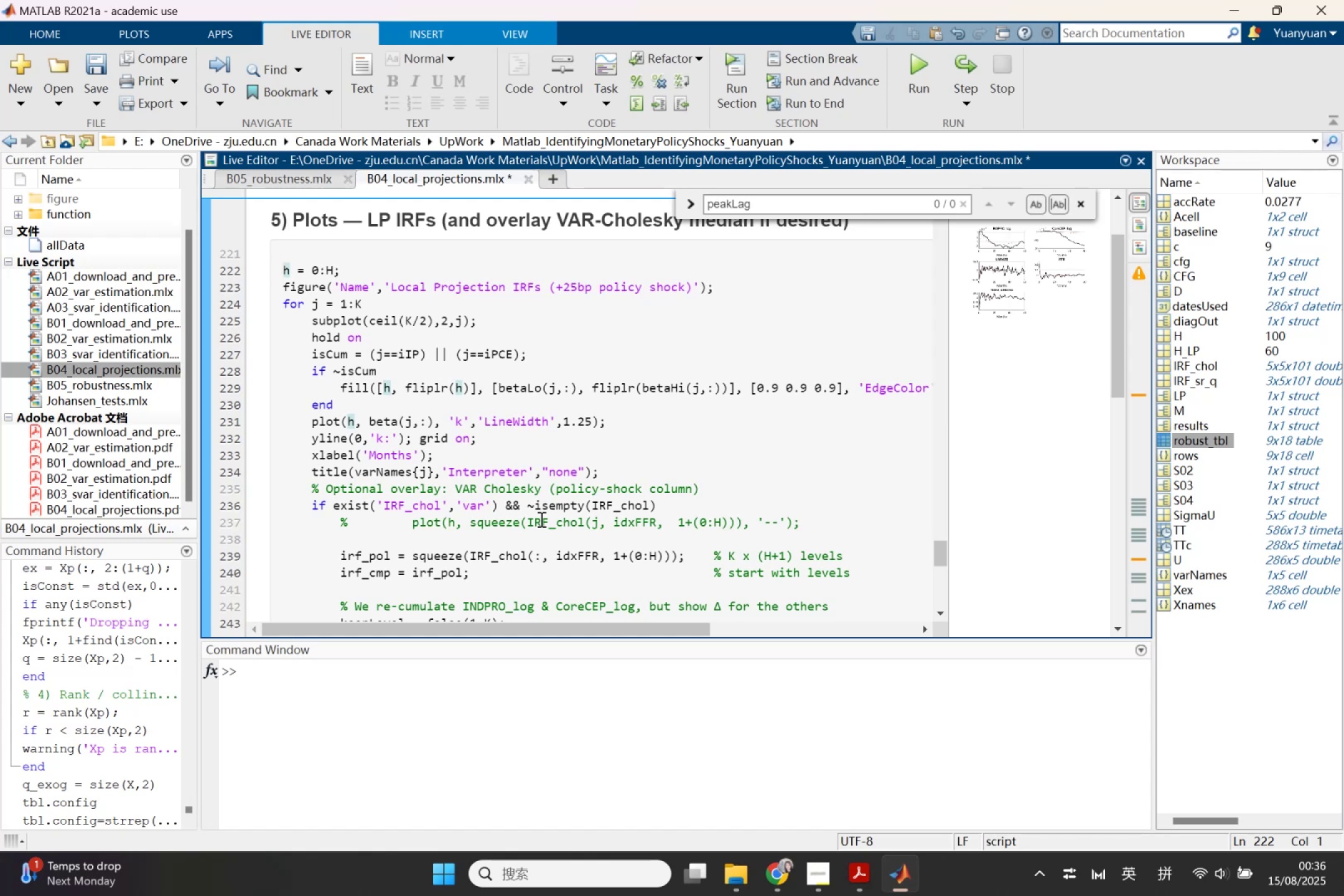 
scroll: coordinate [540, 519], scroll_direction: down, amount: 2.0
 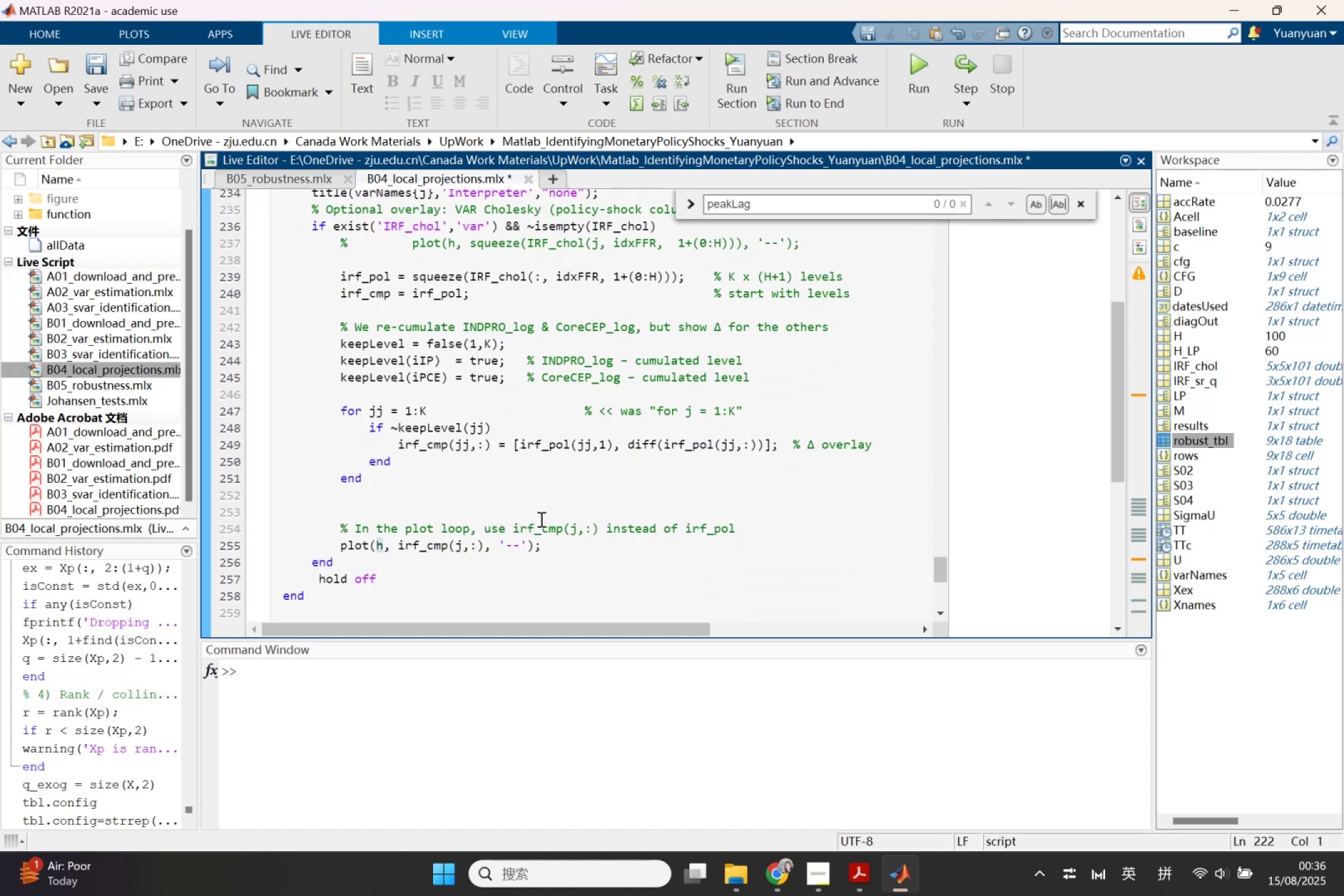 
wait(9.31)
 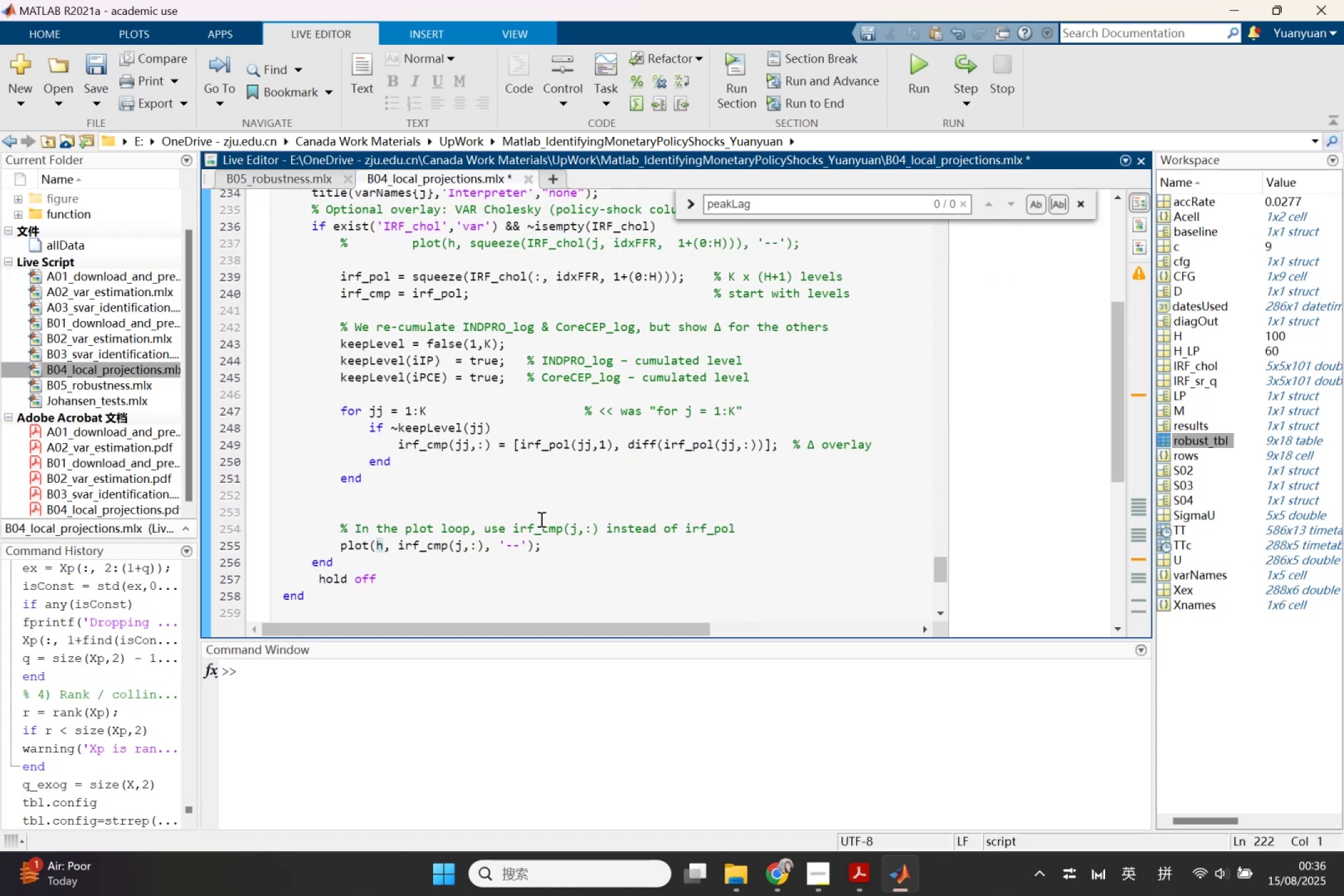 
scroll: coordinate [540, 519], scroll_direction: up, amount: 3.0
 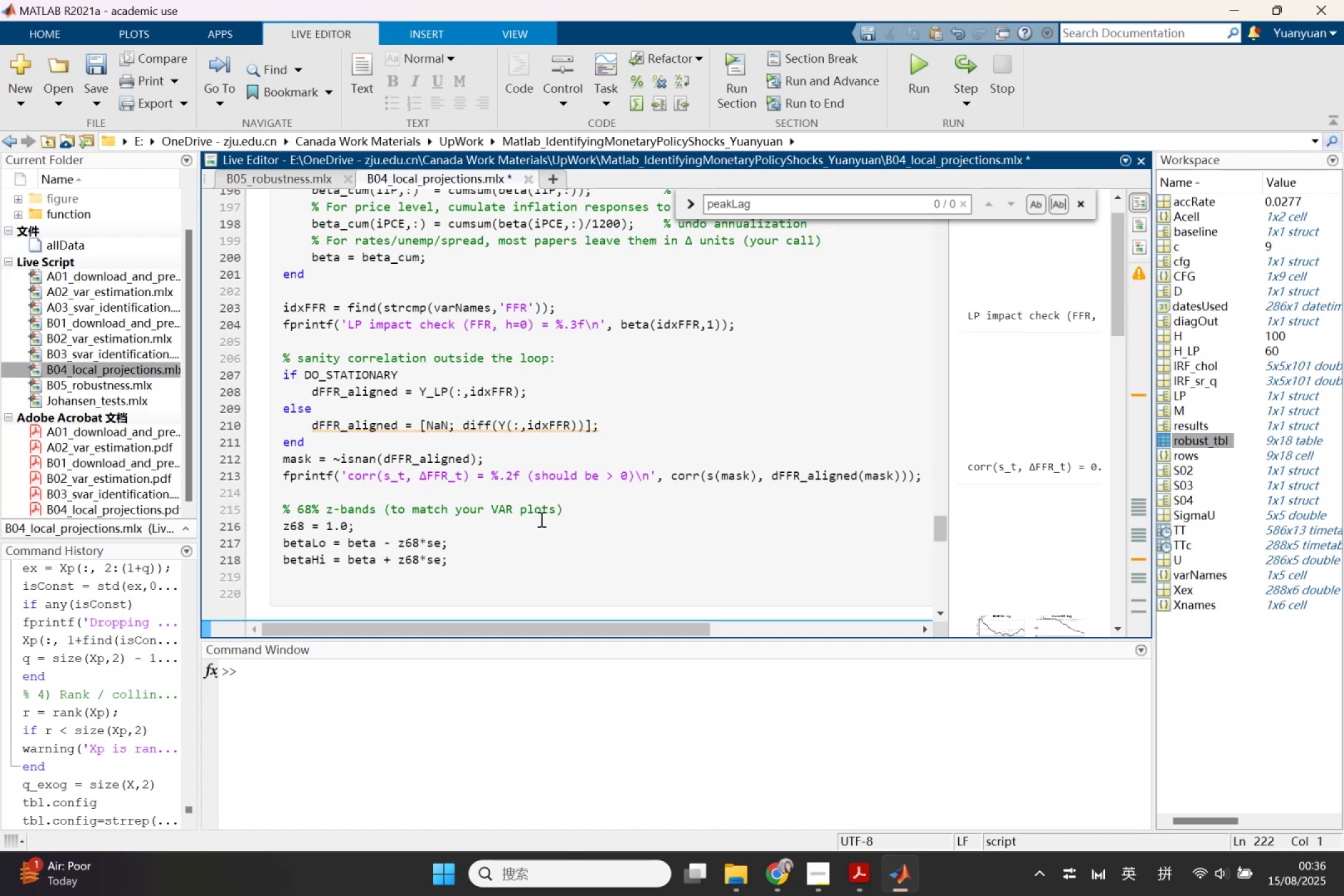 
wait(25.76)
 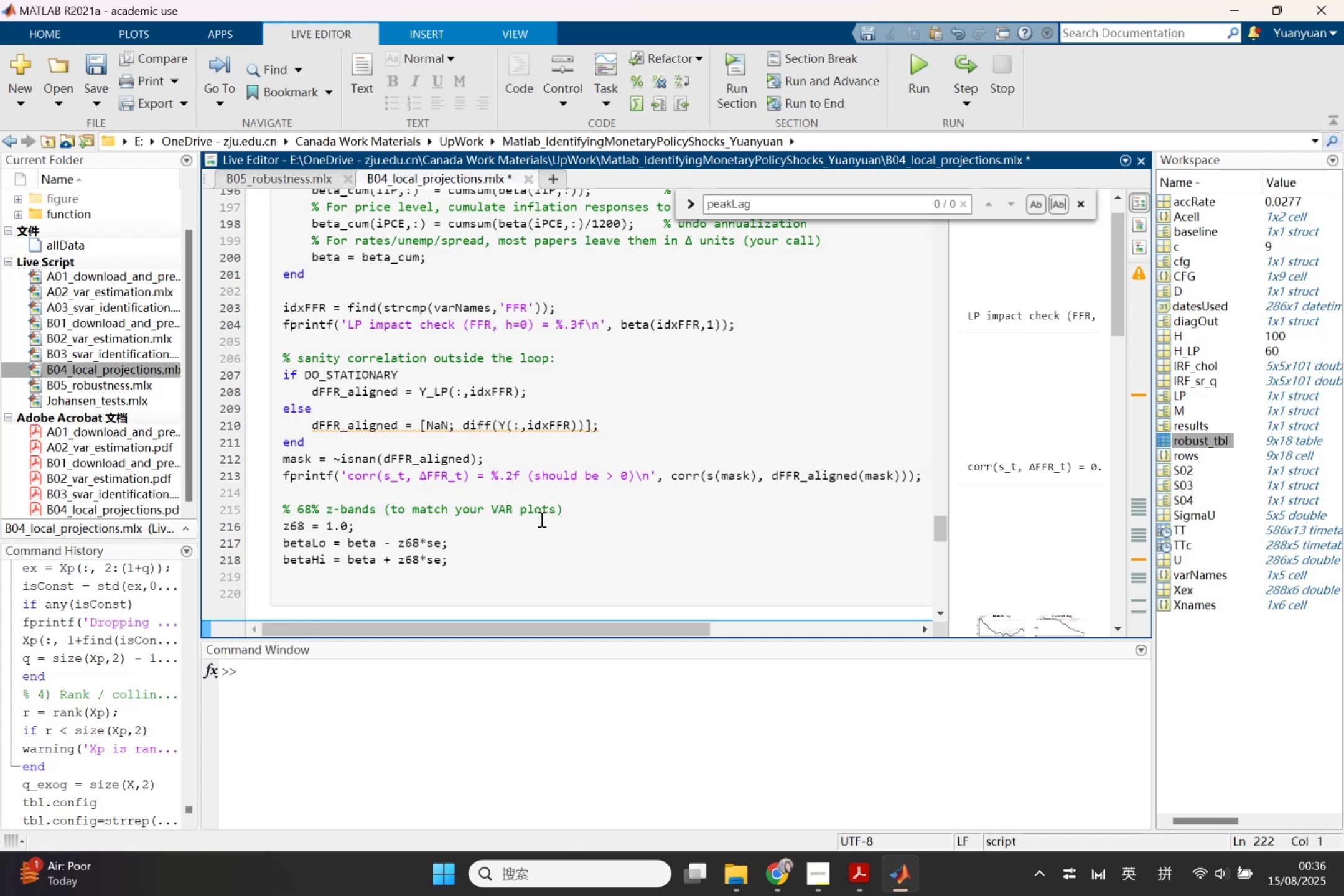 
scroll: coordinate [540, 519], scroll_direction: down, amount: 1.0
 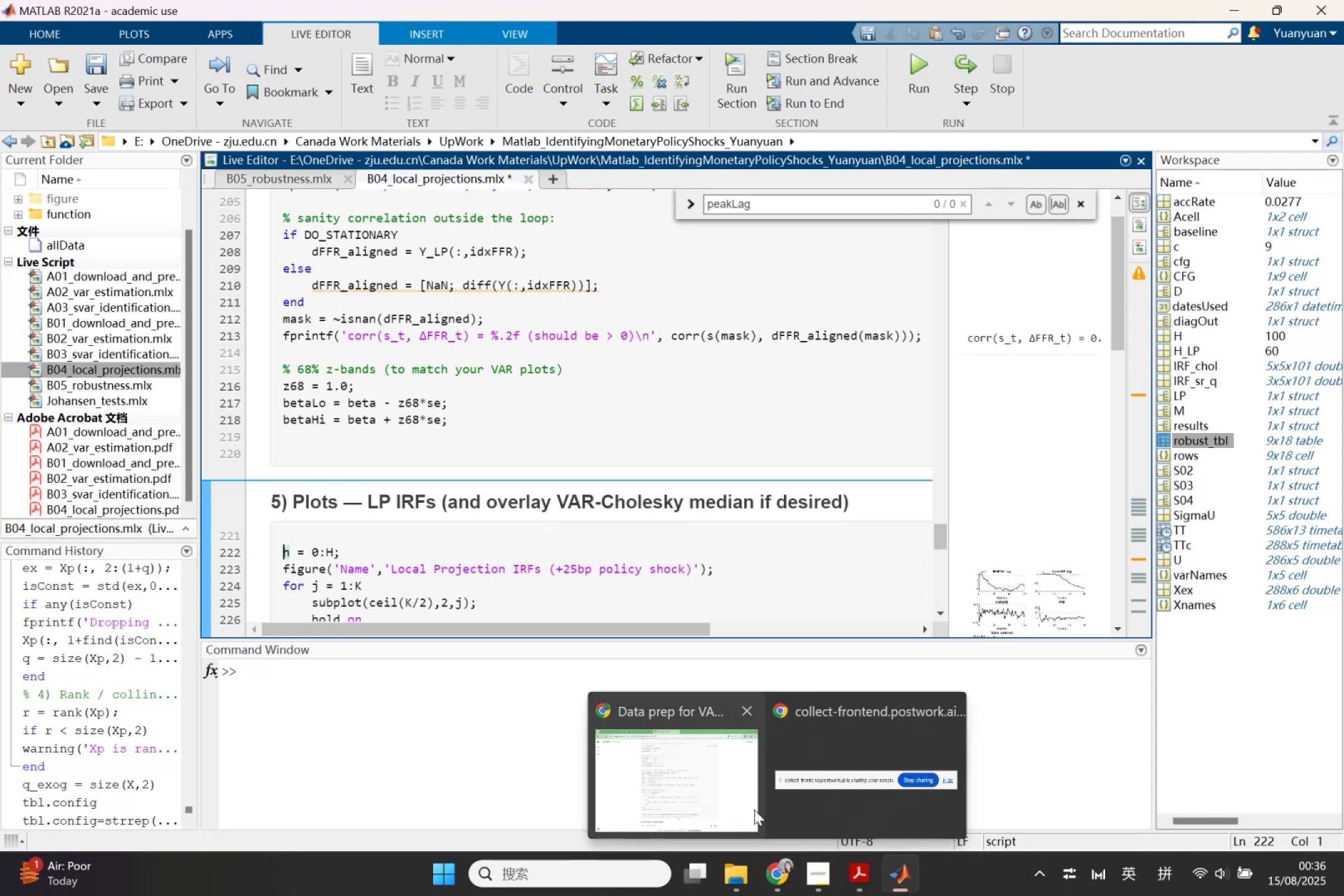 
wait(5.96)
 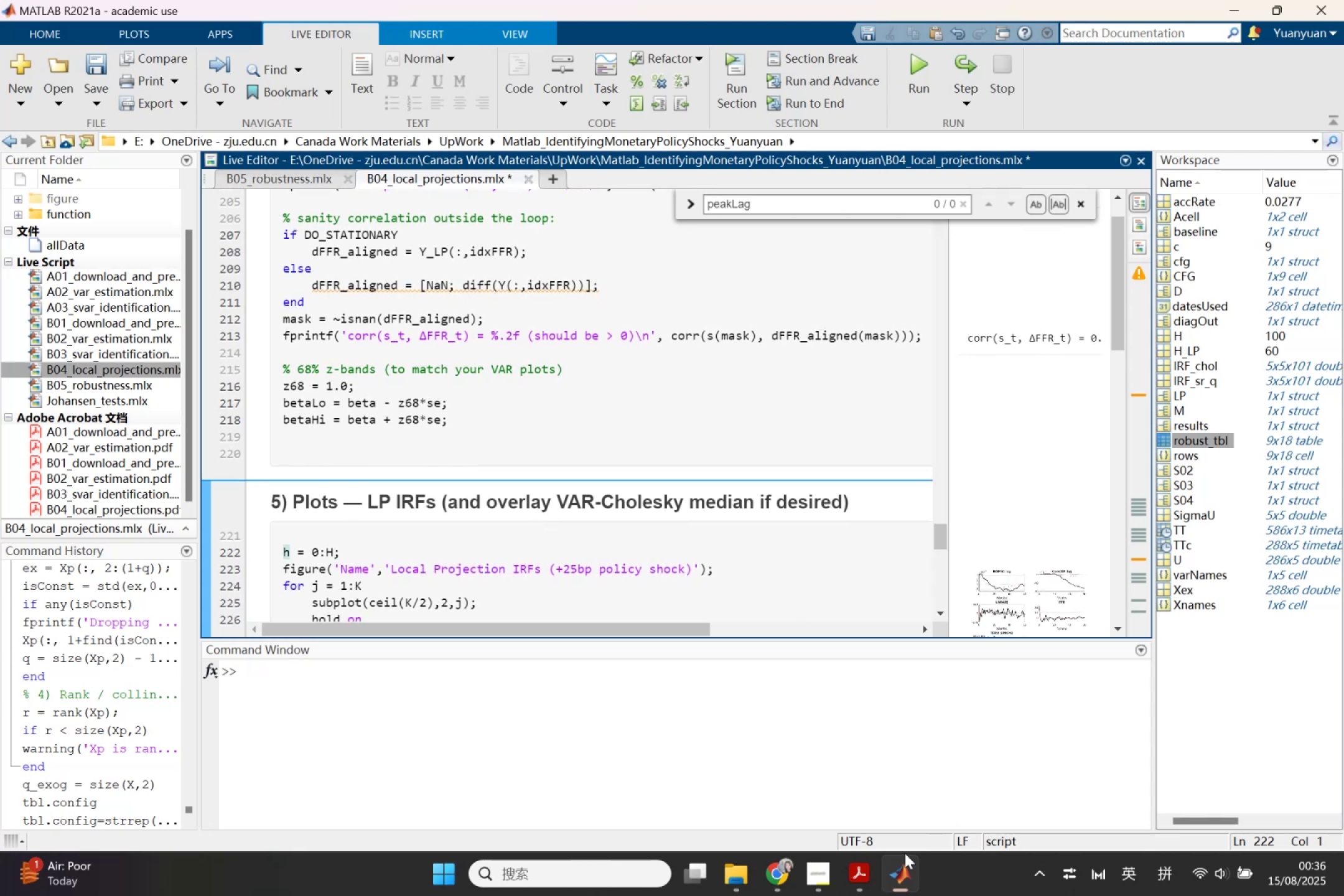 
left_click([754, 810])
 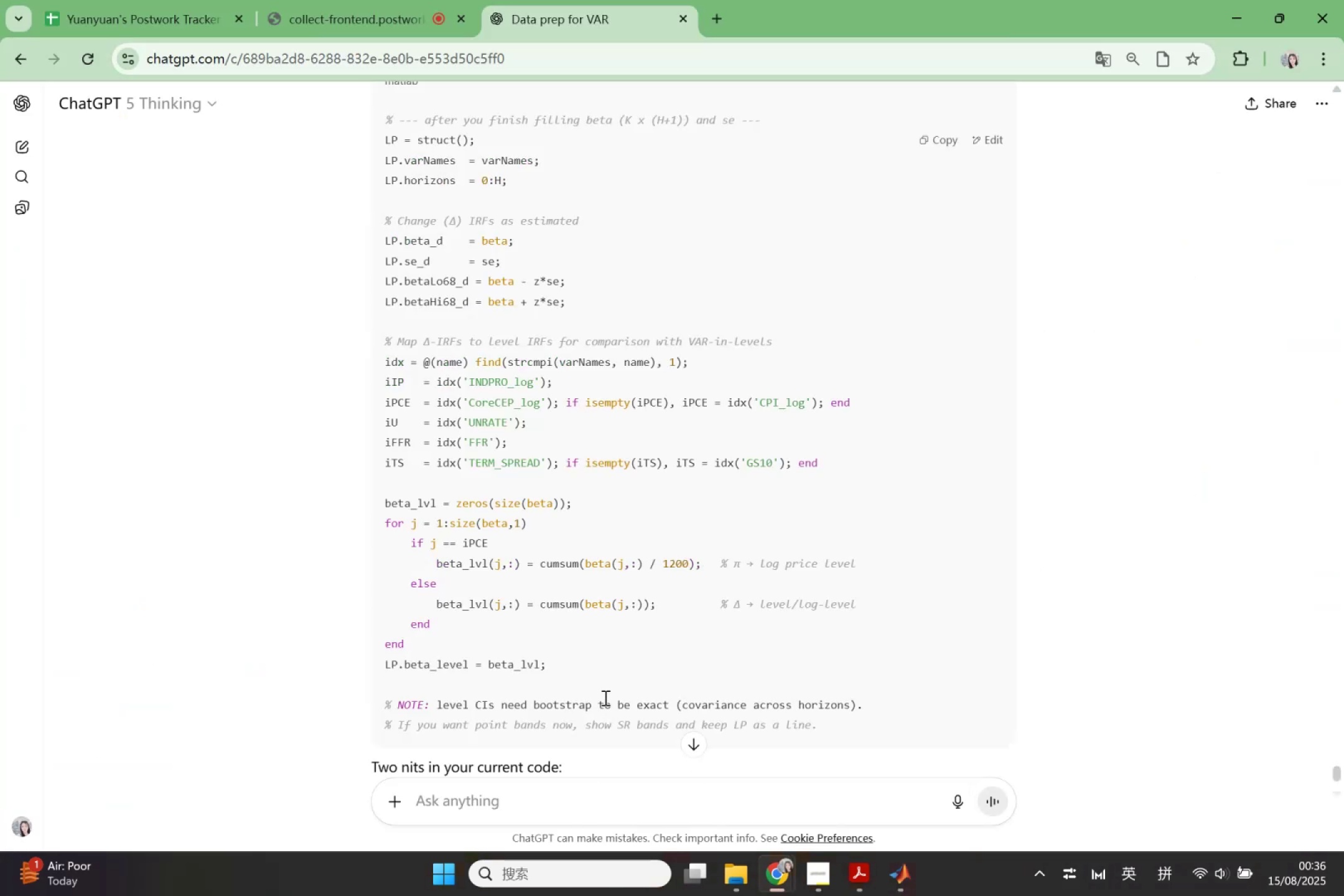 
scroll: coordinate [604, 698], scroll_direction: down, amount: 2.0
 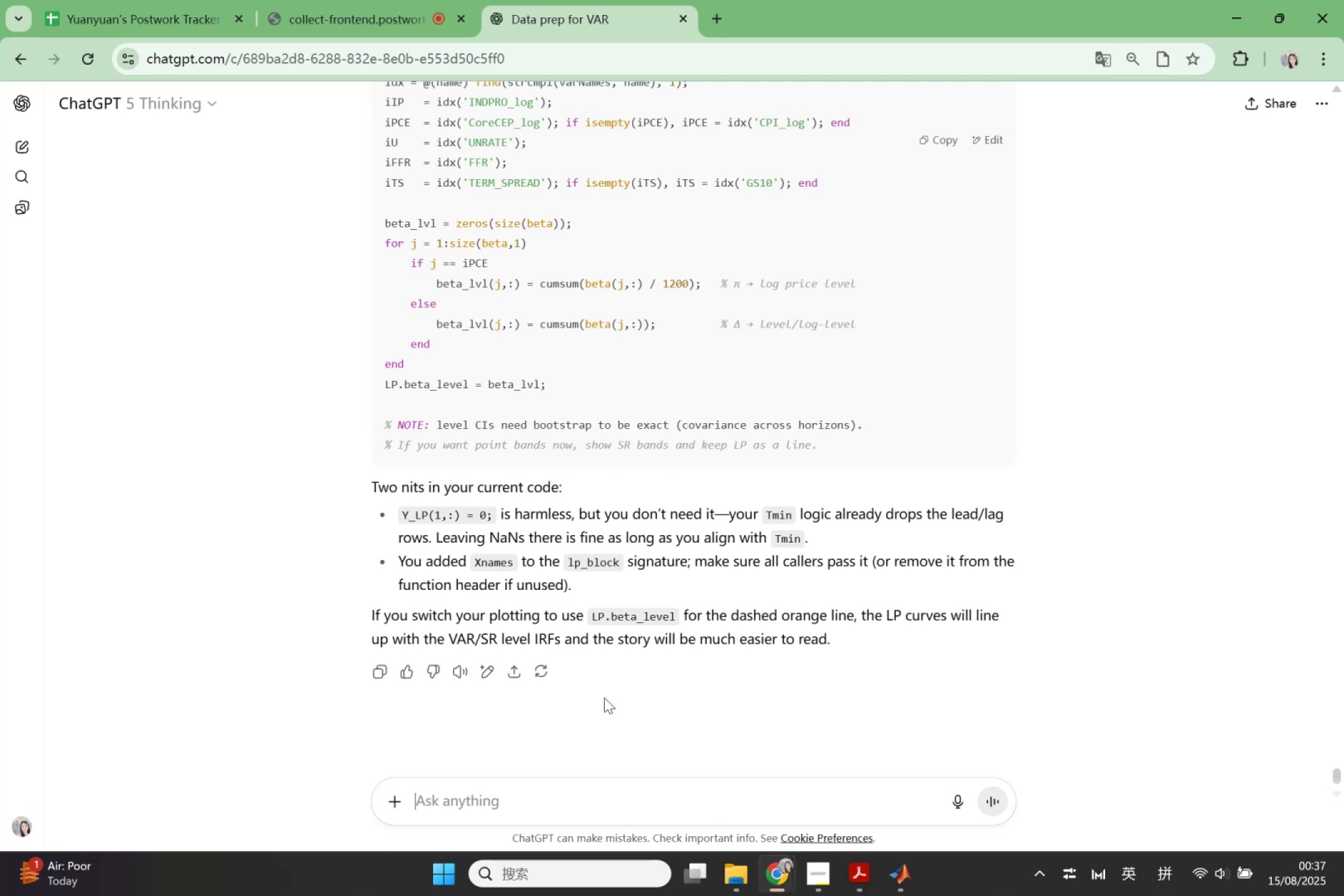 
wait(30.29)
 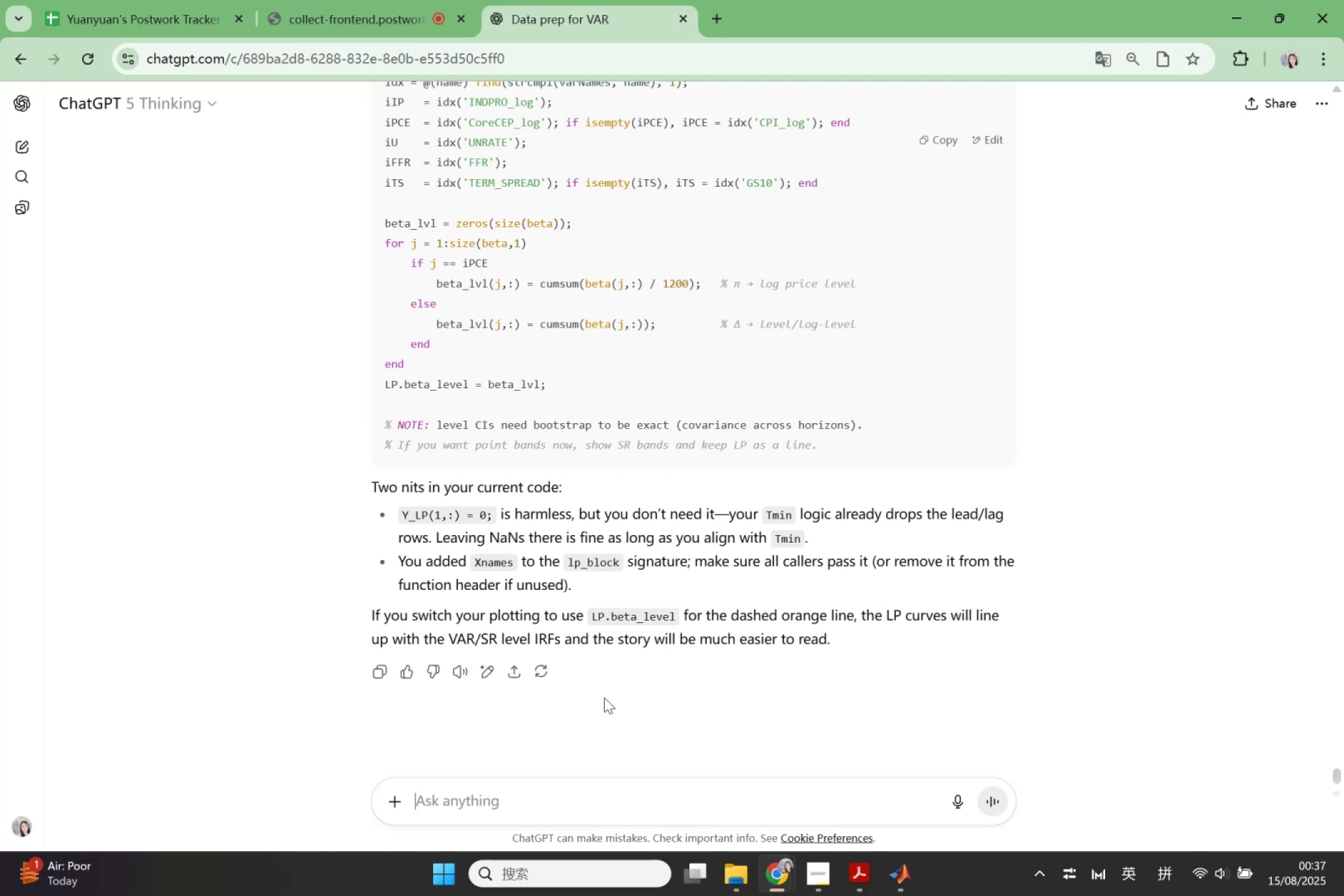 
scroll: coordinate [604, 694], scroll_direction: up, amount: 1.0
 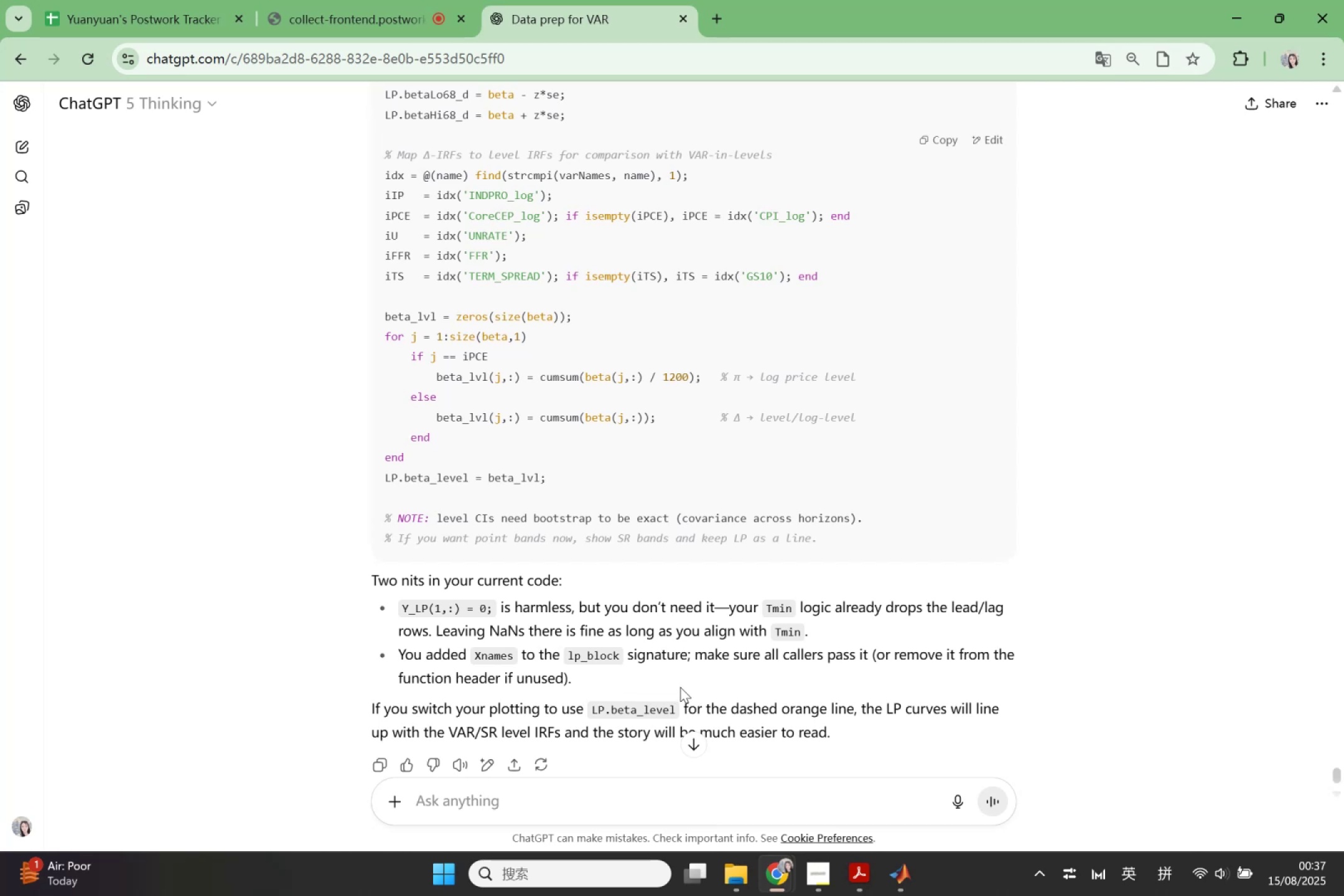 
wait(28.24)
 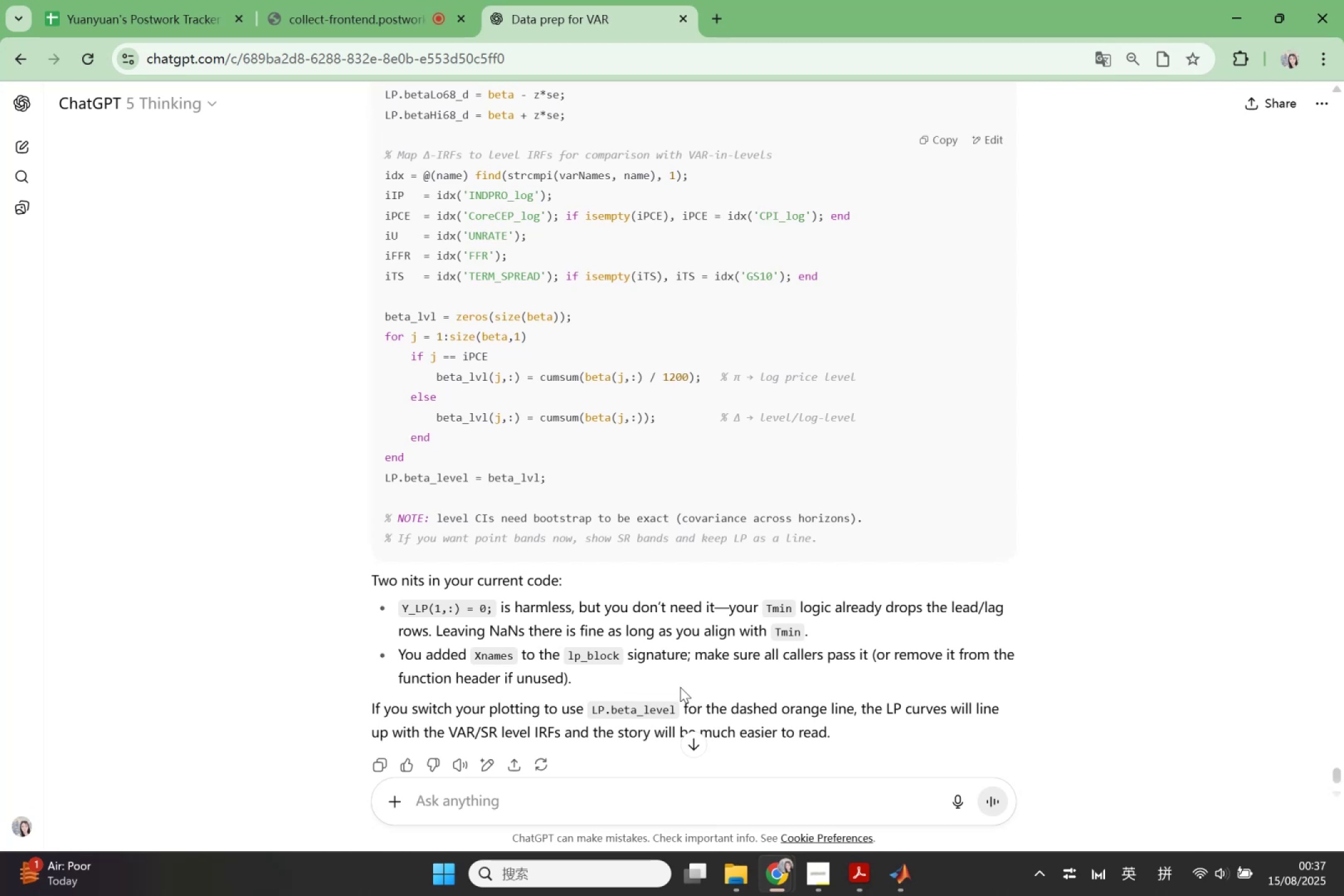 
left_click([905, 882])
 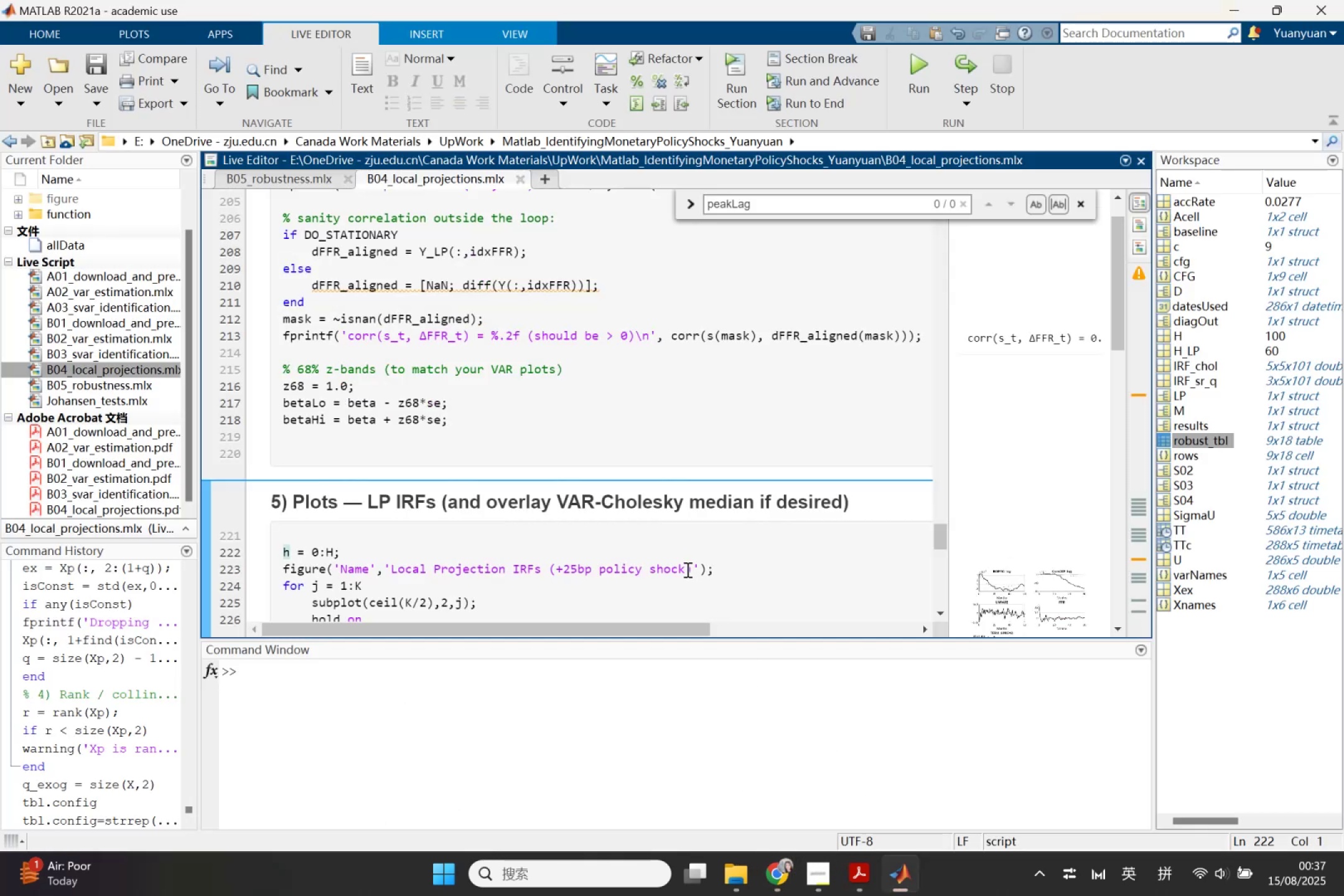 
scroll: coordinate [686, 469], scroll_direction: down, amount: 3.0
 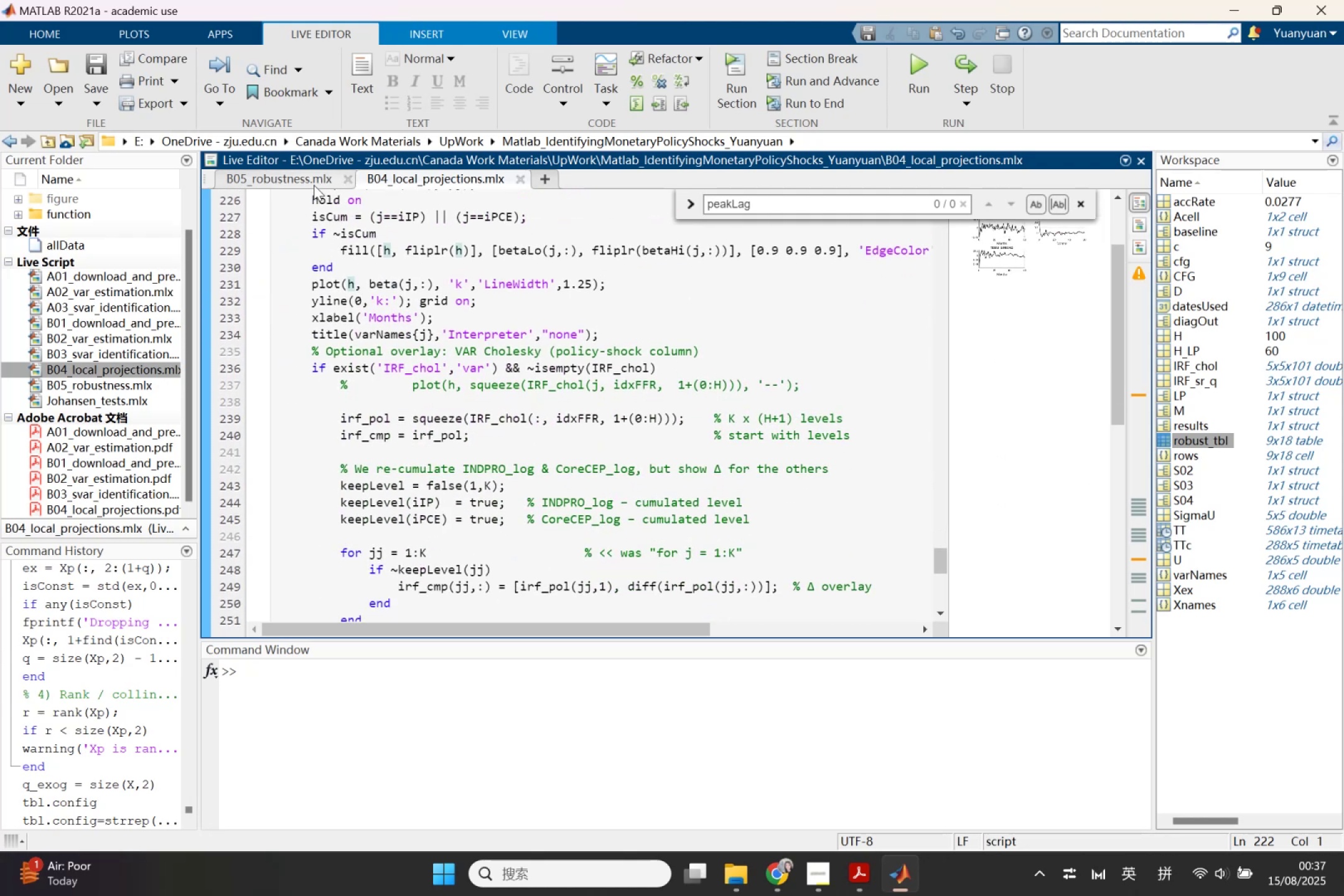 
left_click([311, 180])
 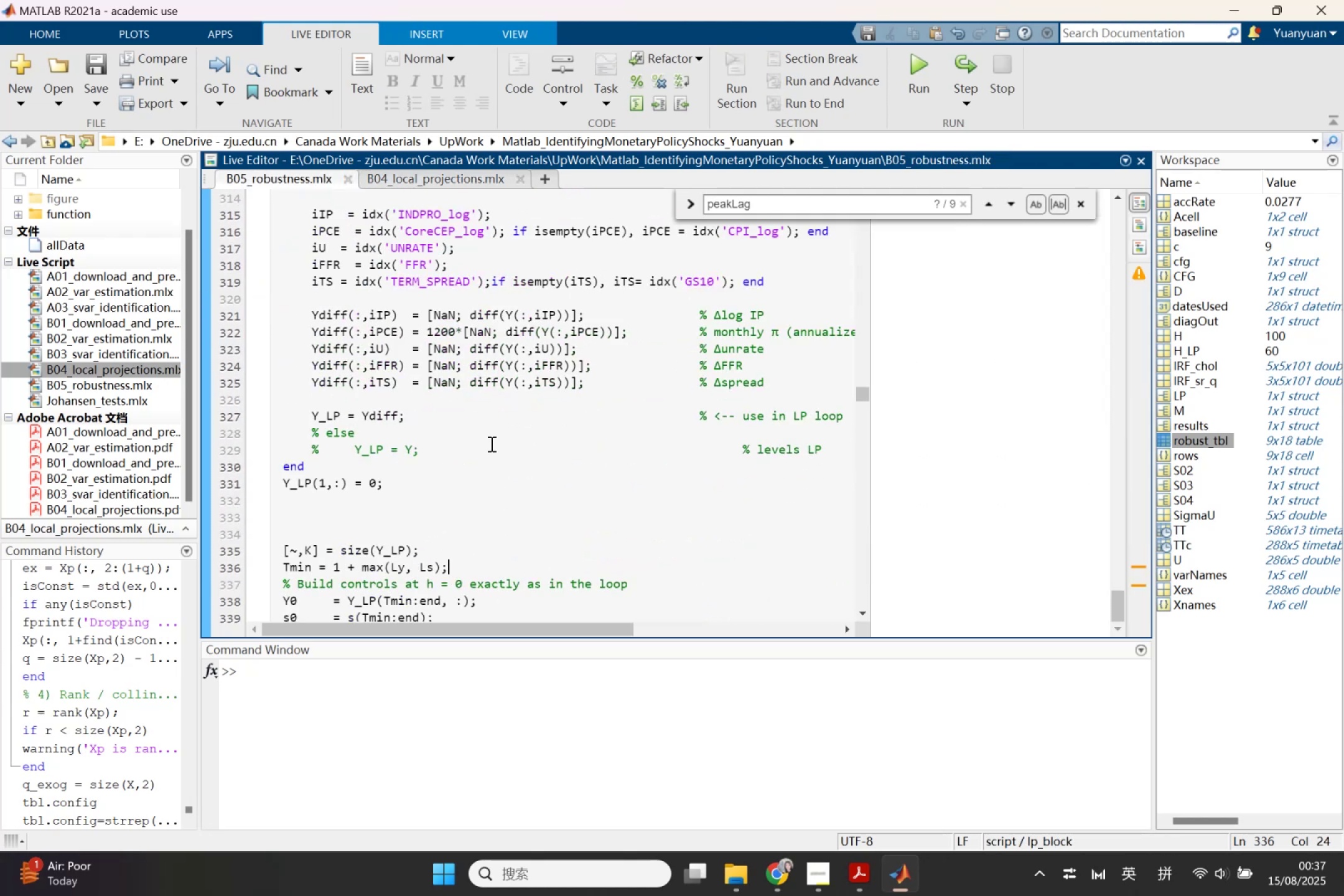 
scroll: coordinate [491, 444], scroll_direction: down, amount: 11.0
 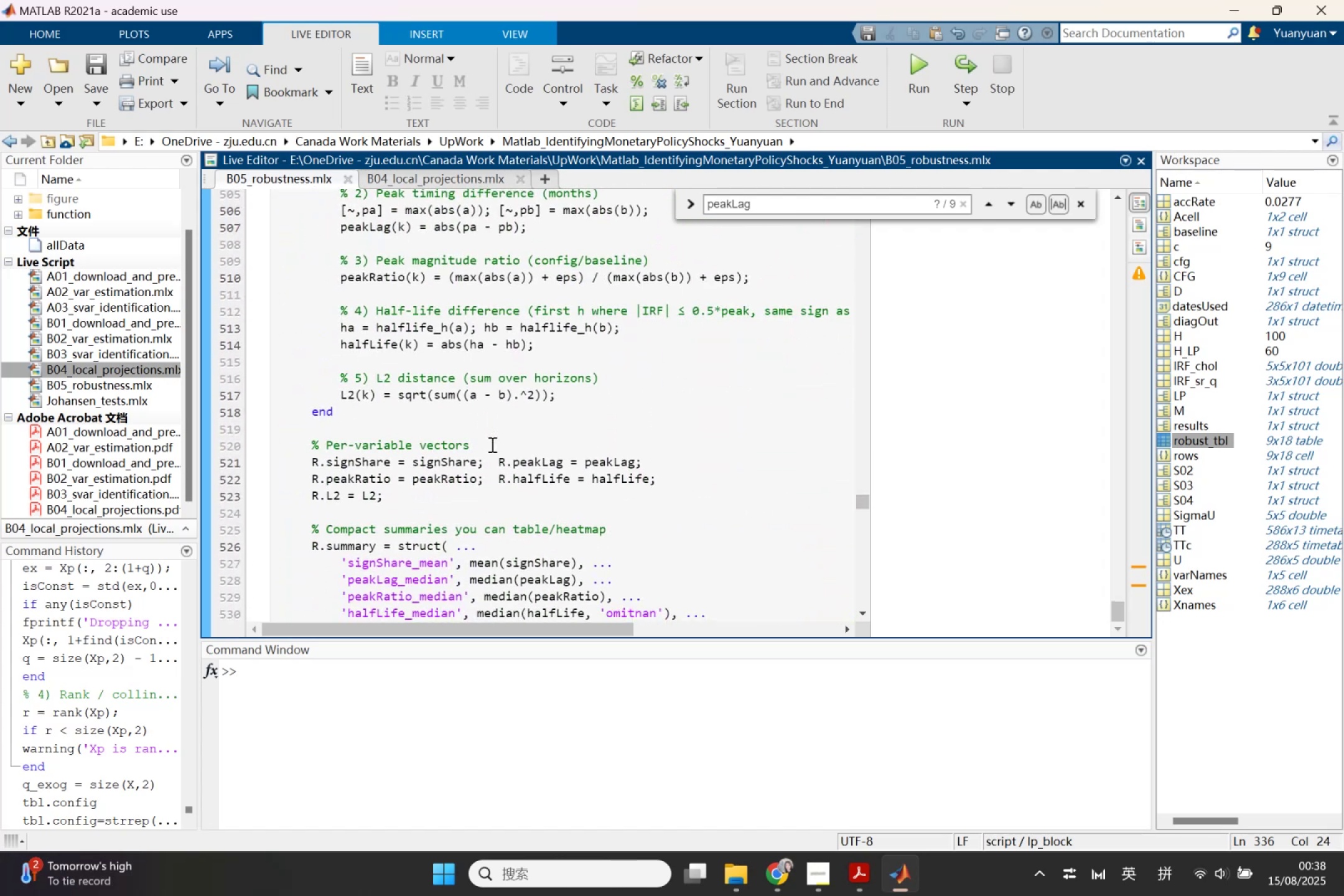 
scroll: coordinate [491, 444], scroll_direction: down, amount: 7.0
 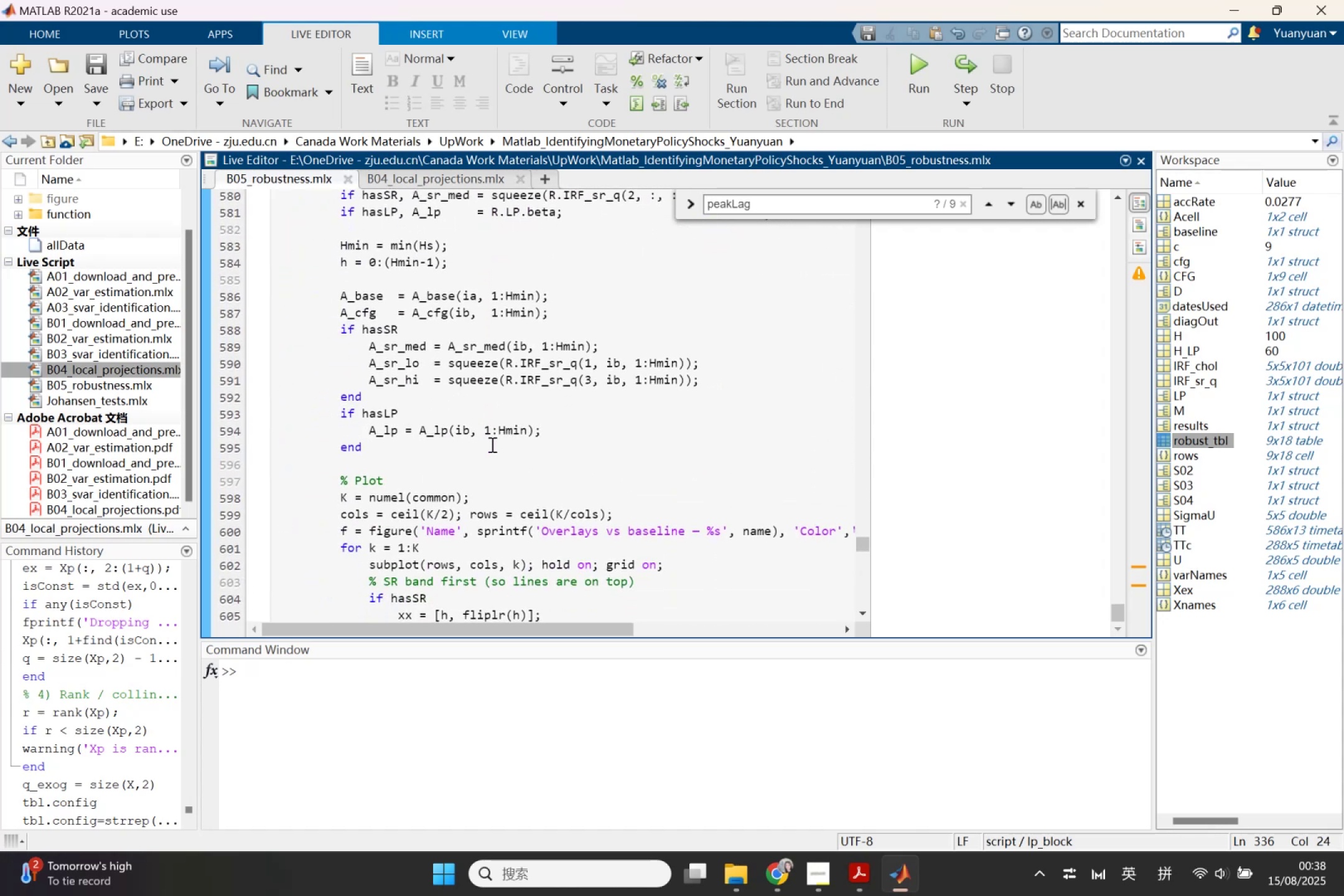 
scroll: coordinate [491, 444], scroll_direction: down, amount: 1.0
 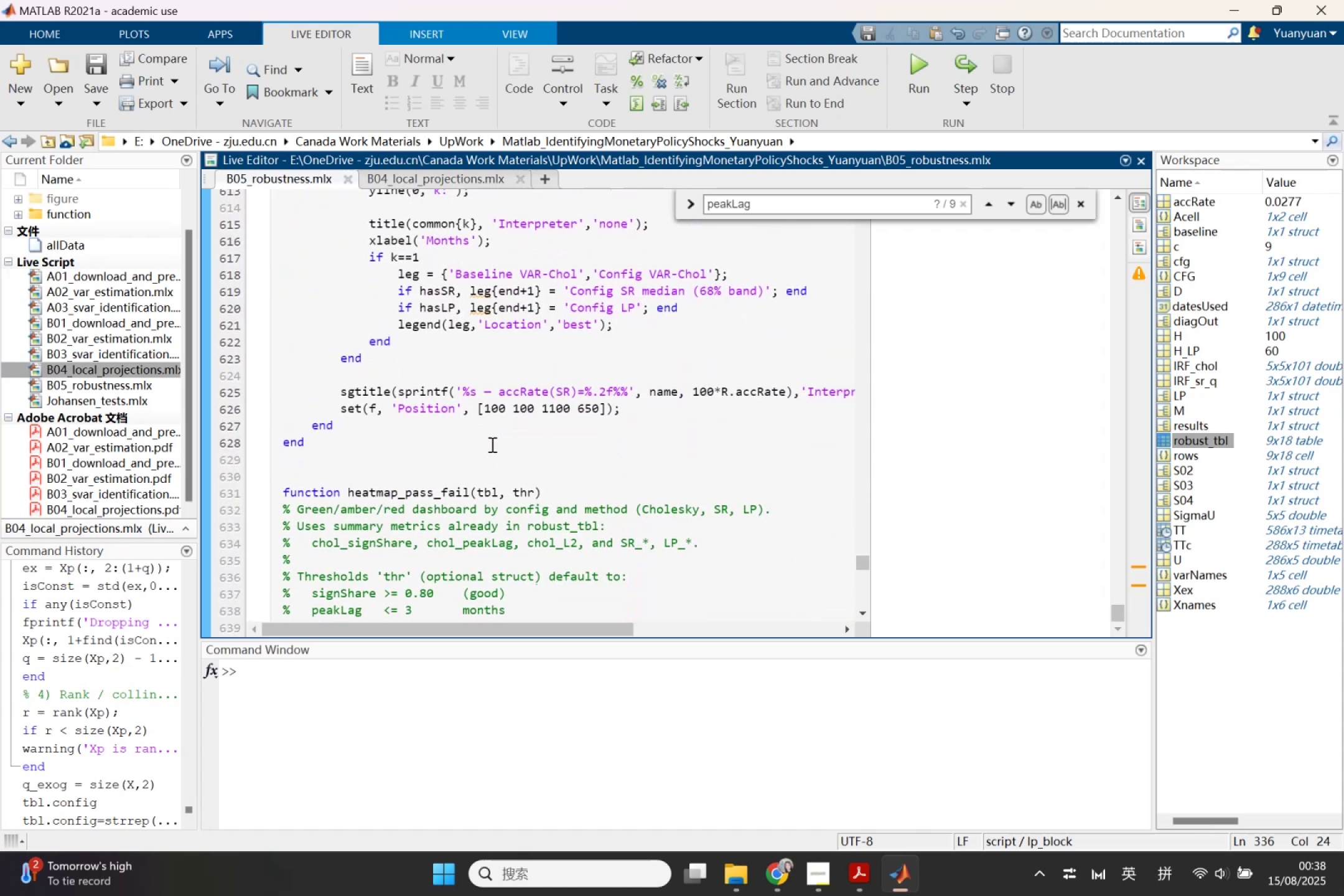 
scroll: coordinate [491, 444], scroll_direction: up, amount: 28.0
 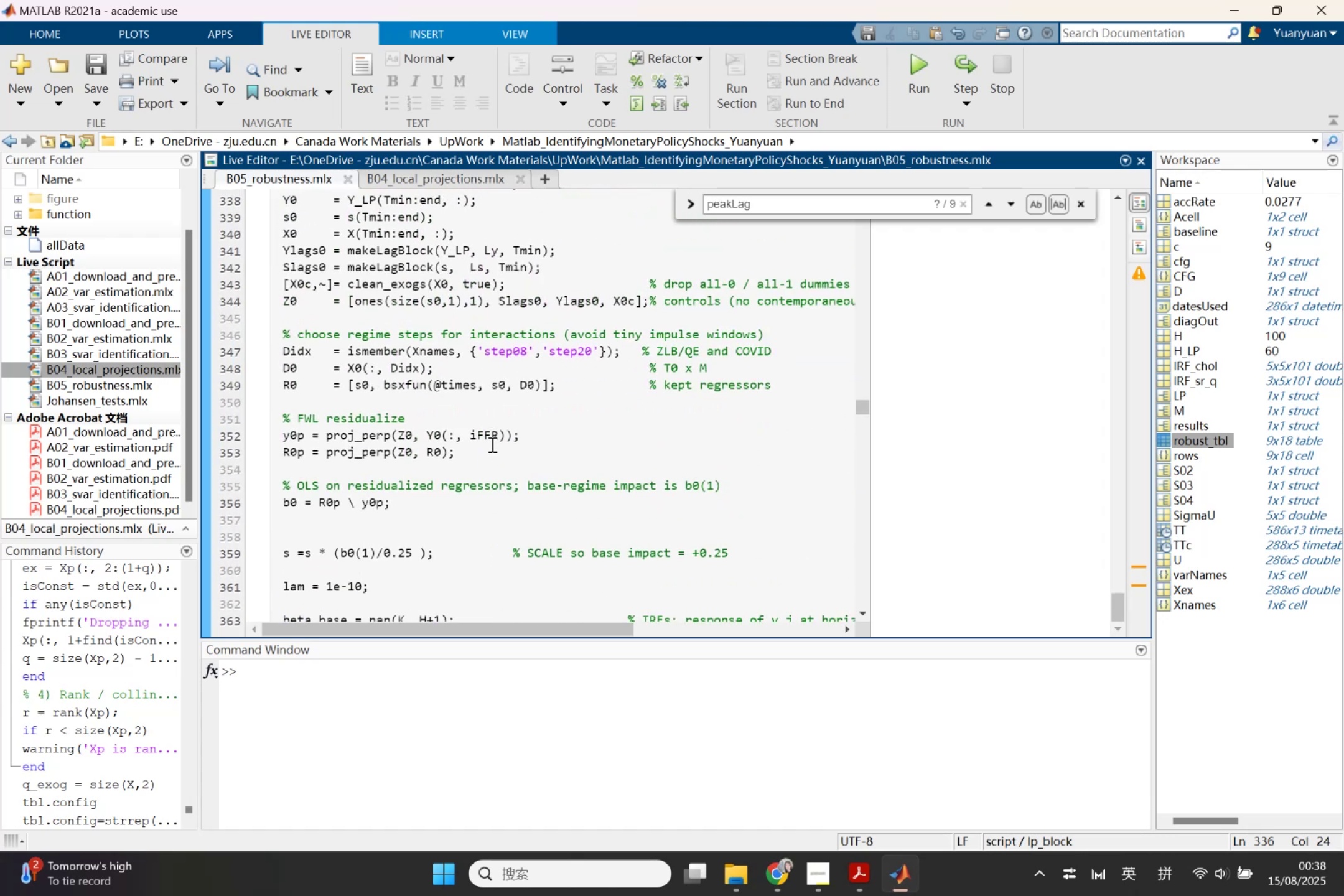 
scroll: coordinate [491, 444], scroll_direction: up, amount: 1.0
 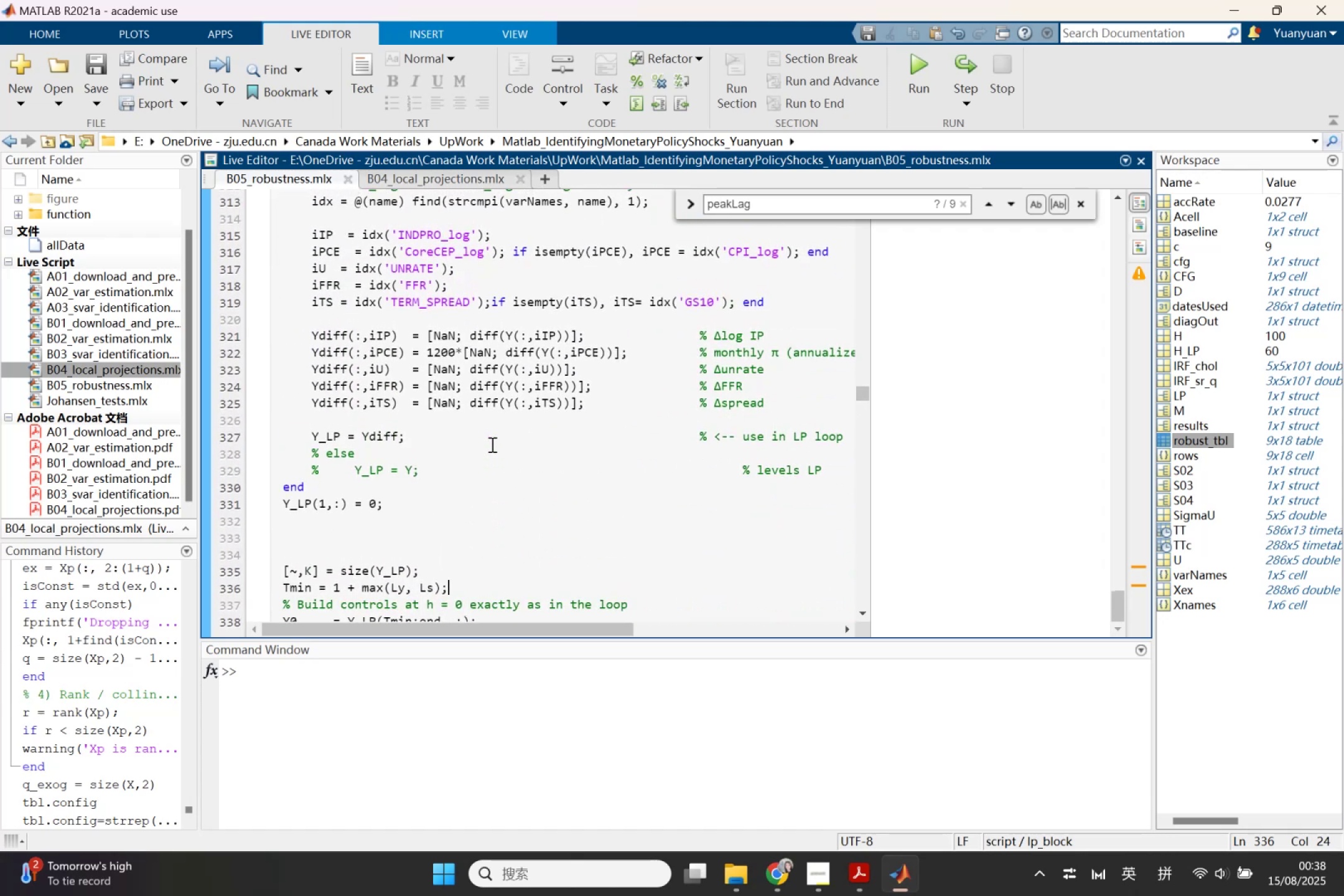 
scroll: coordinate [491, 444], scroll_direction: down, amount: 5.0
 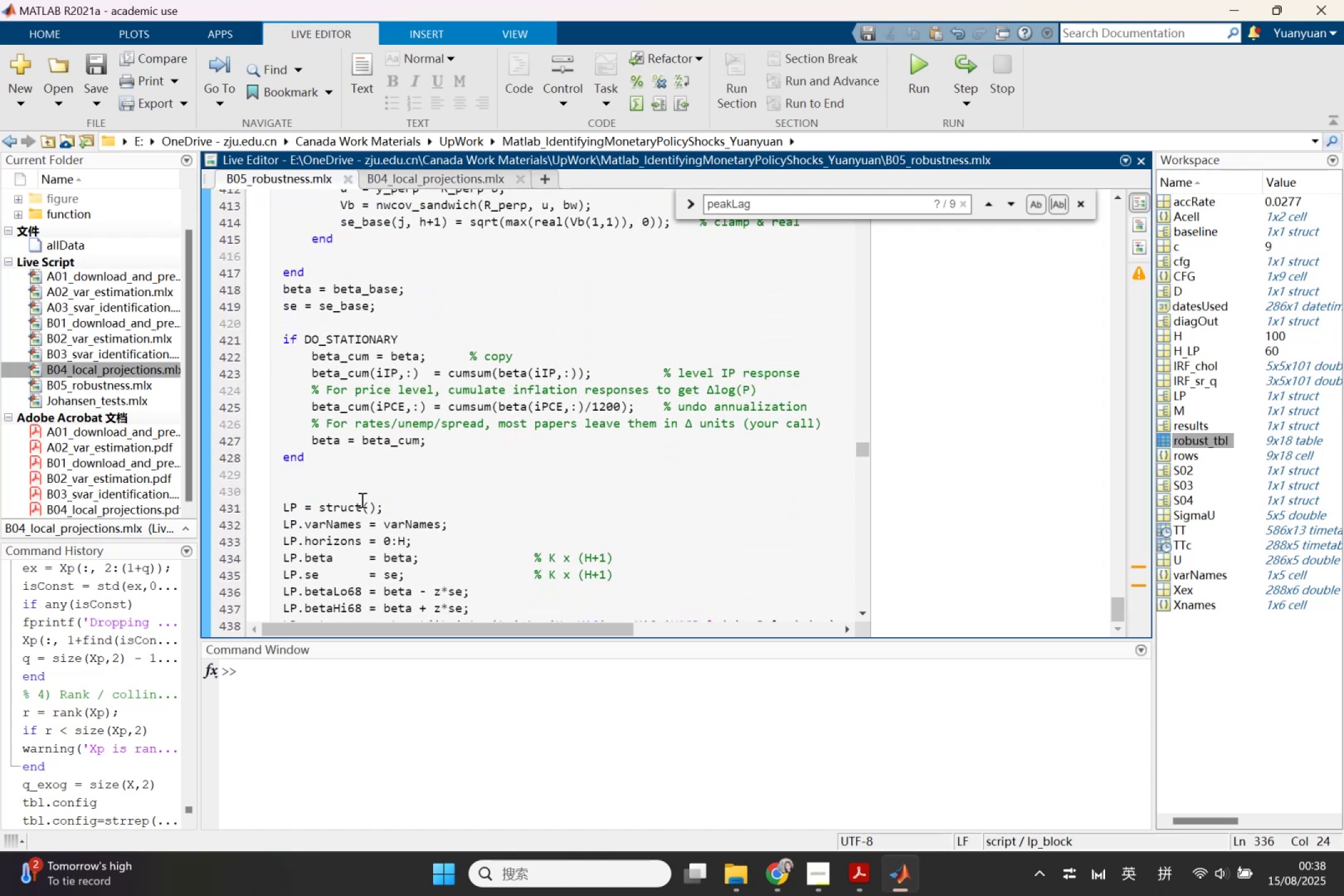 
left_click([361, 500])
 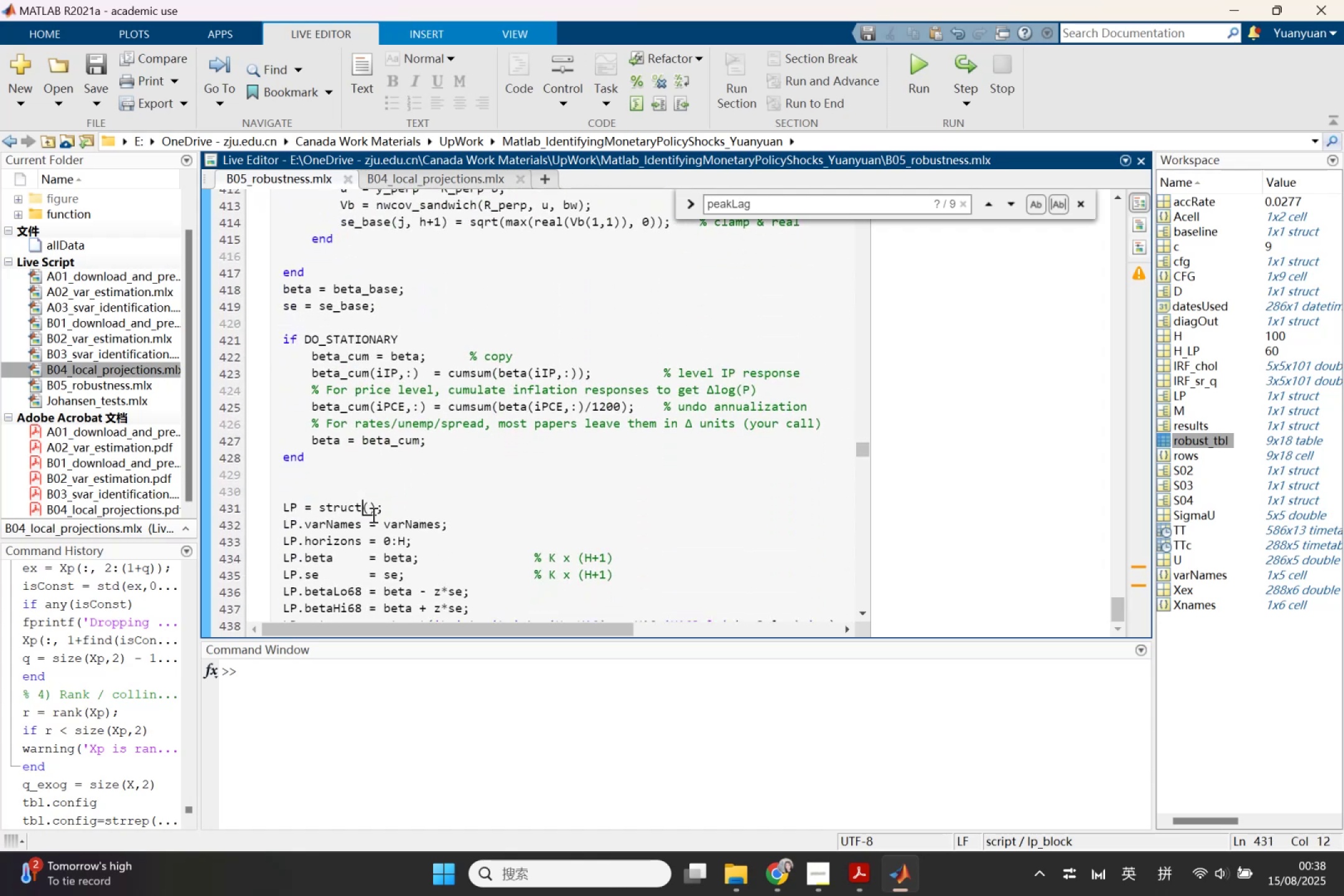 
scroll: coordinate [381, 525], scroll_direction: down, amount: 1.0
 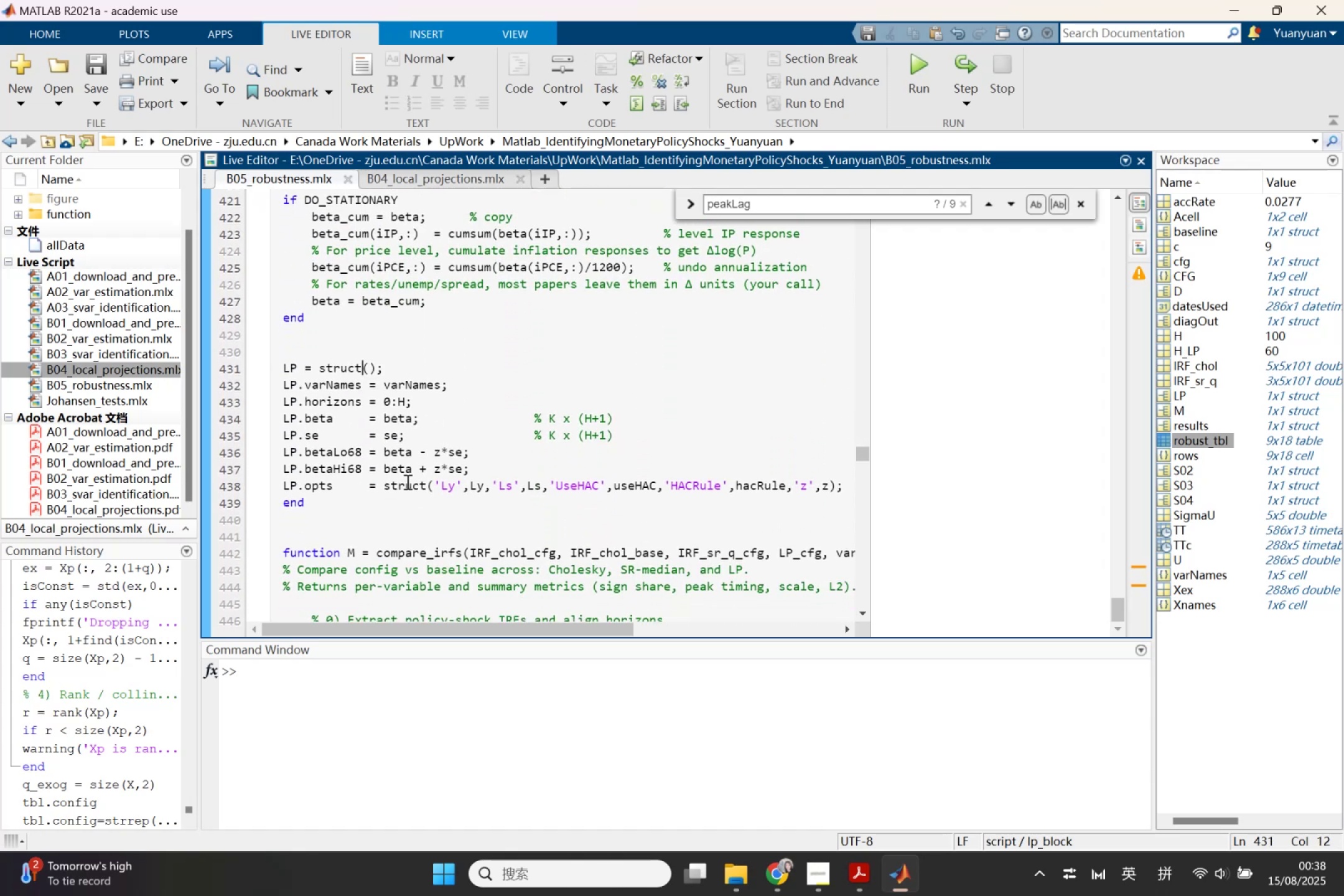 
left_click([406, 482])
 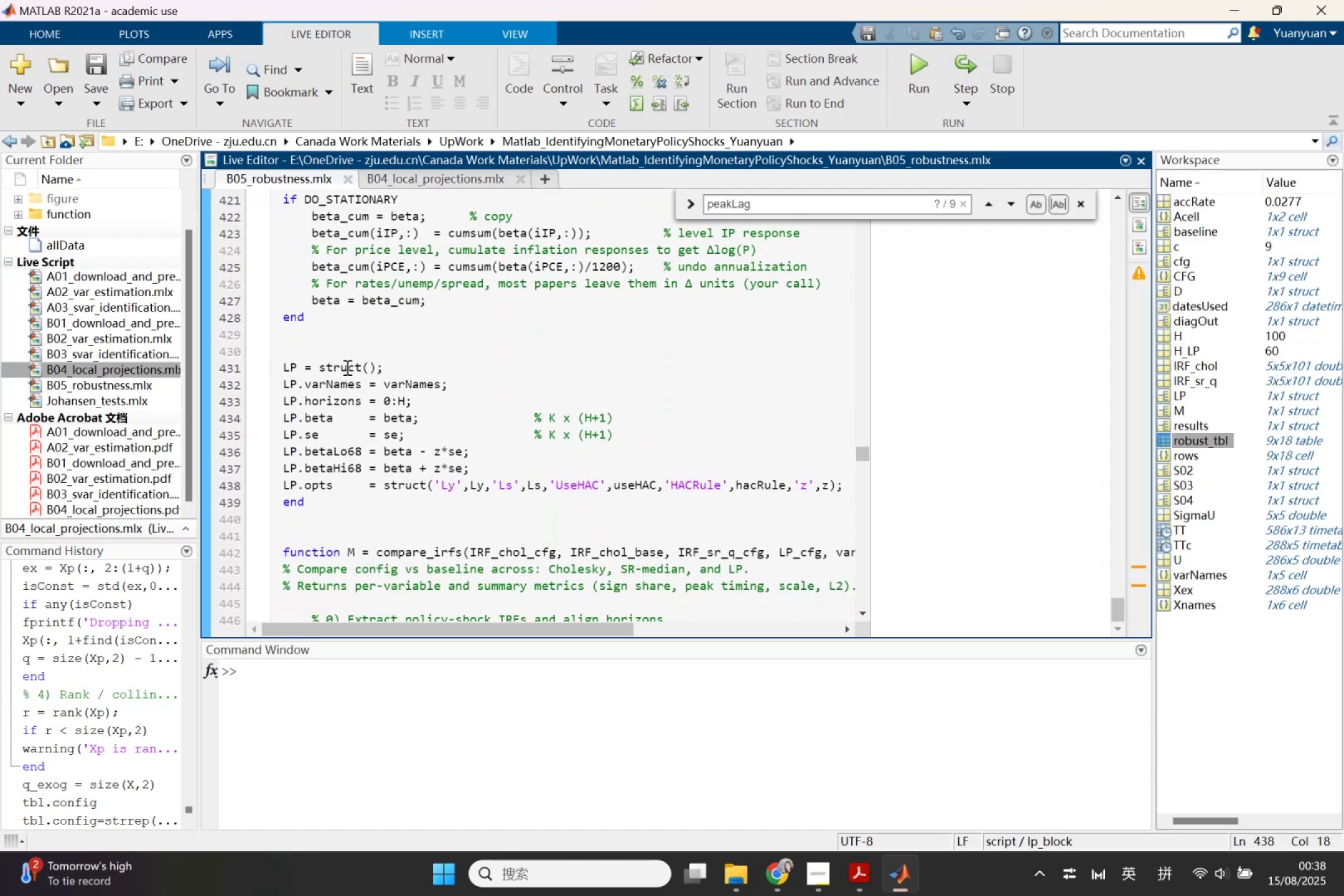 
left_click([346, 335])
 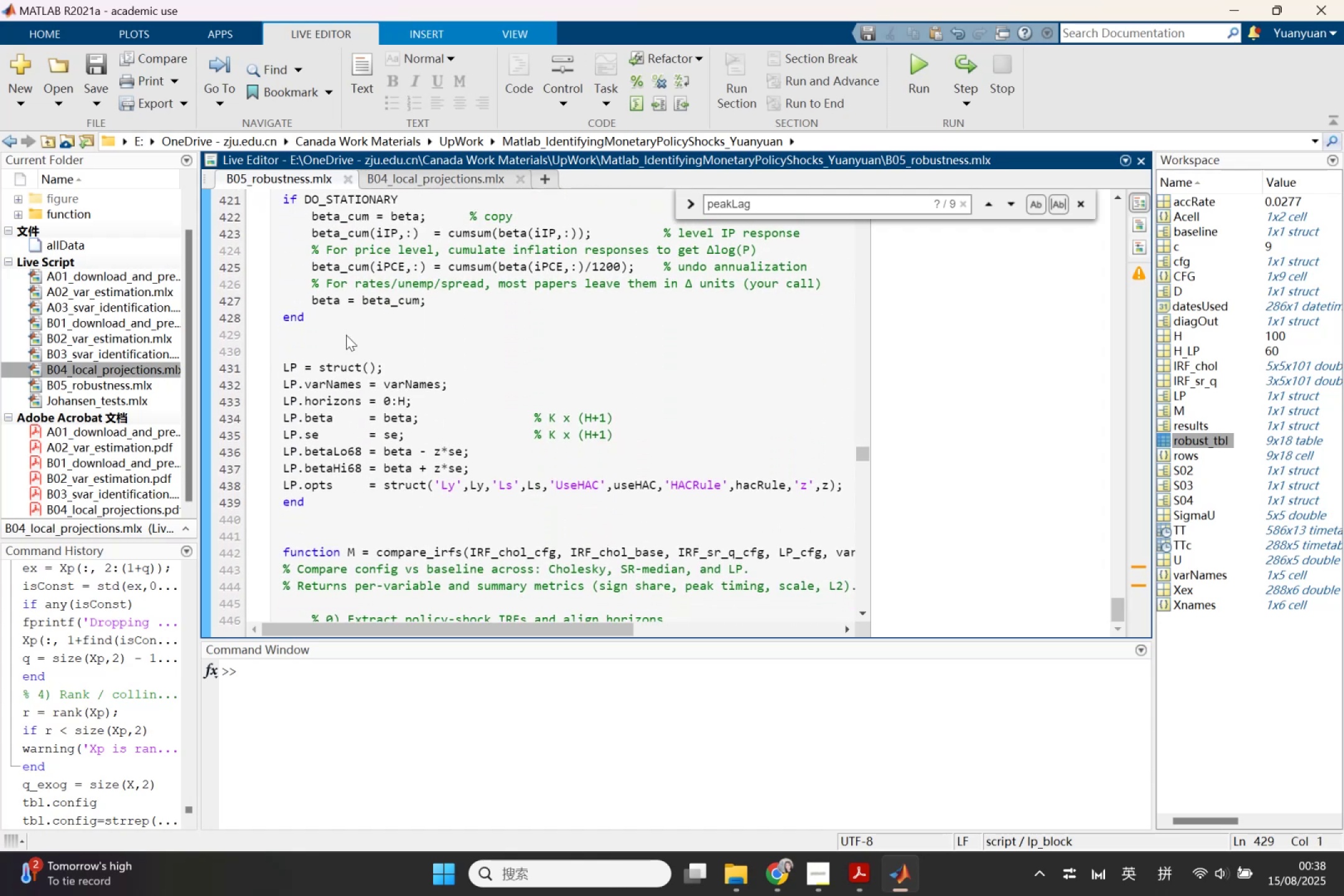 
key(Enter)
 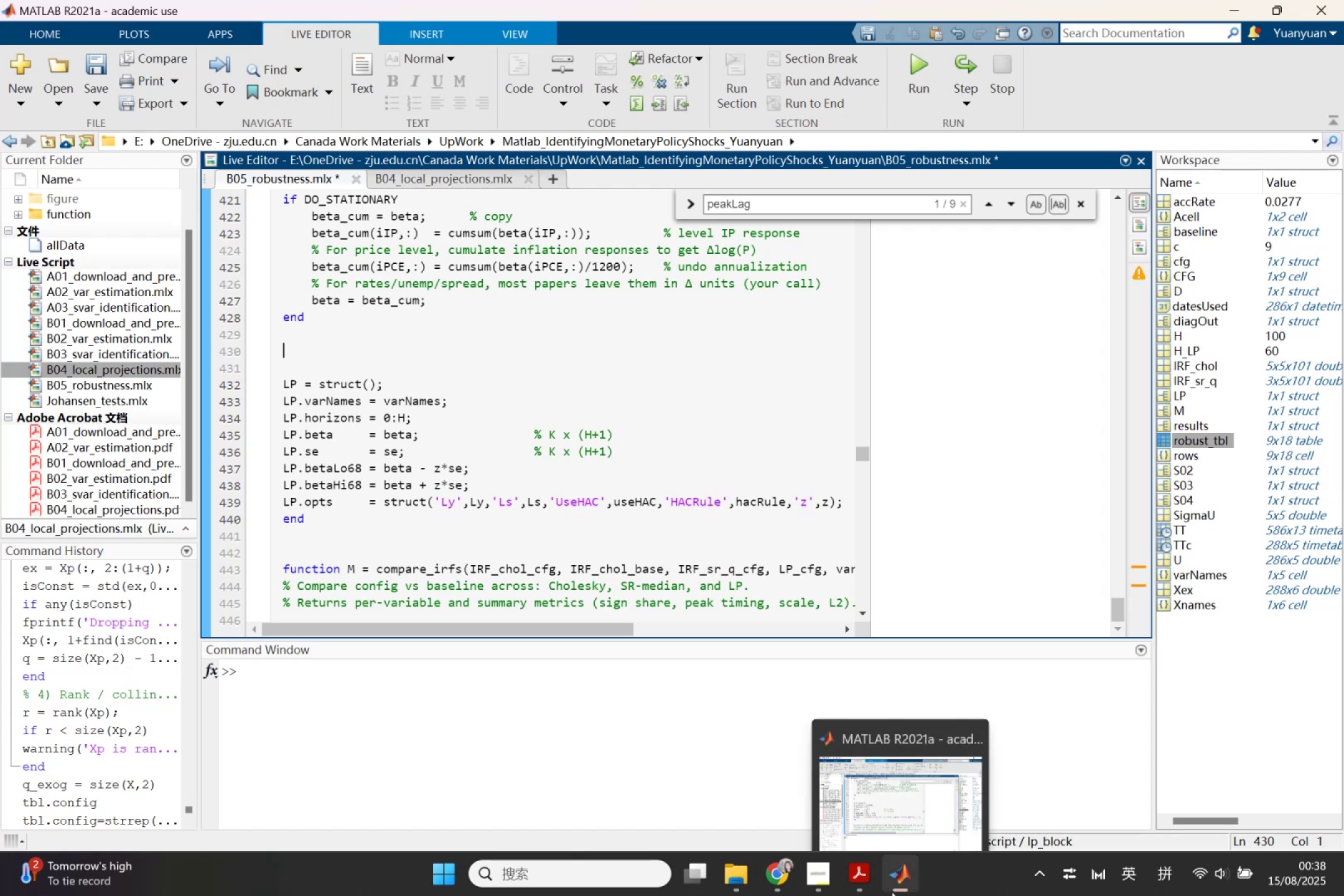 
left_click([769, 876])
 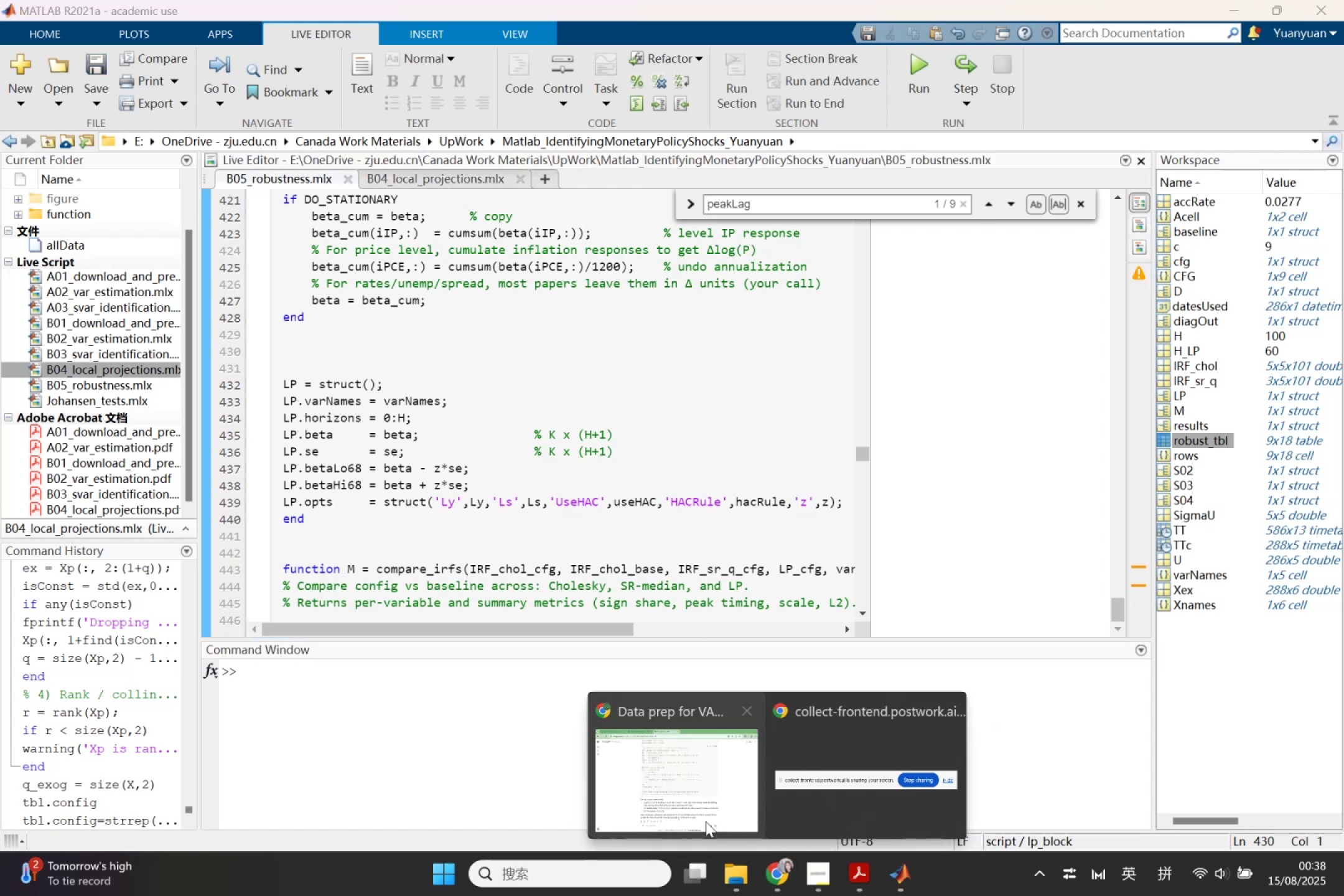 
left_click([701, 813])
 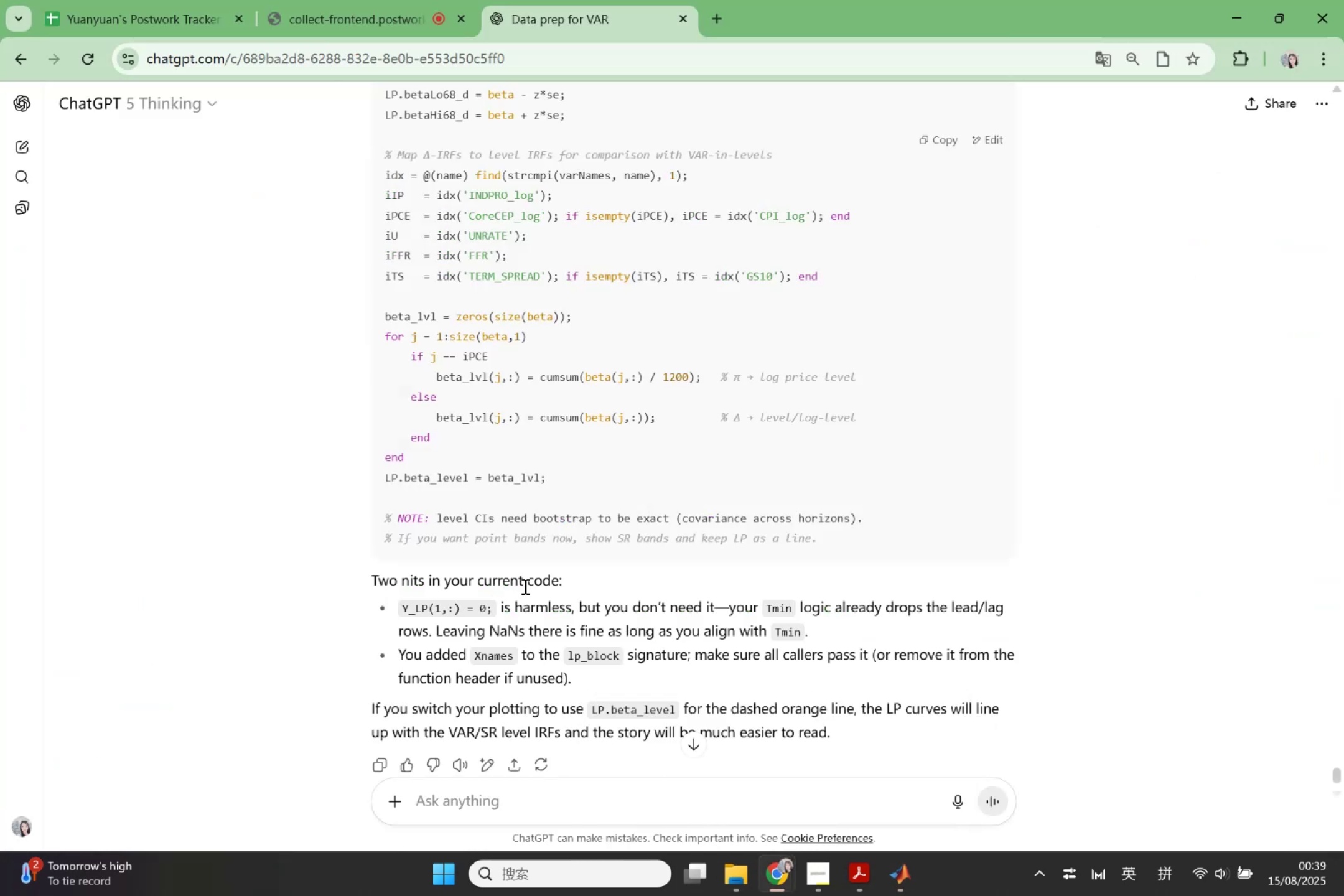 
scroll: coordinate [531, 588], scroll_direction: up, amount: 1.0
 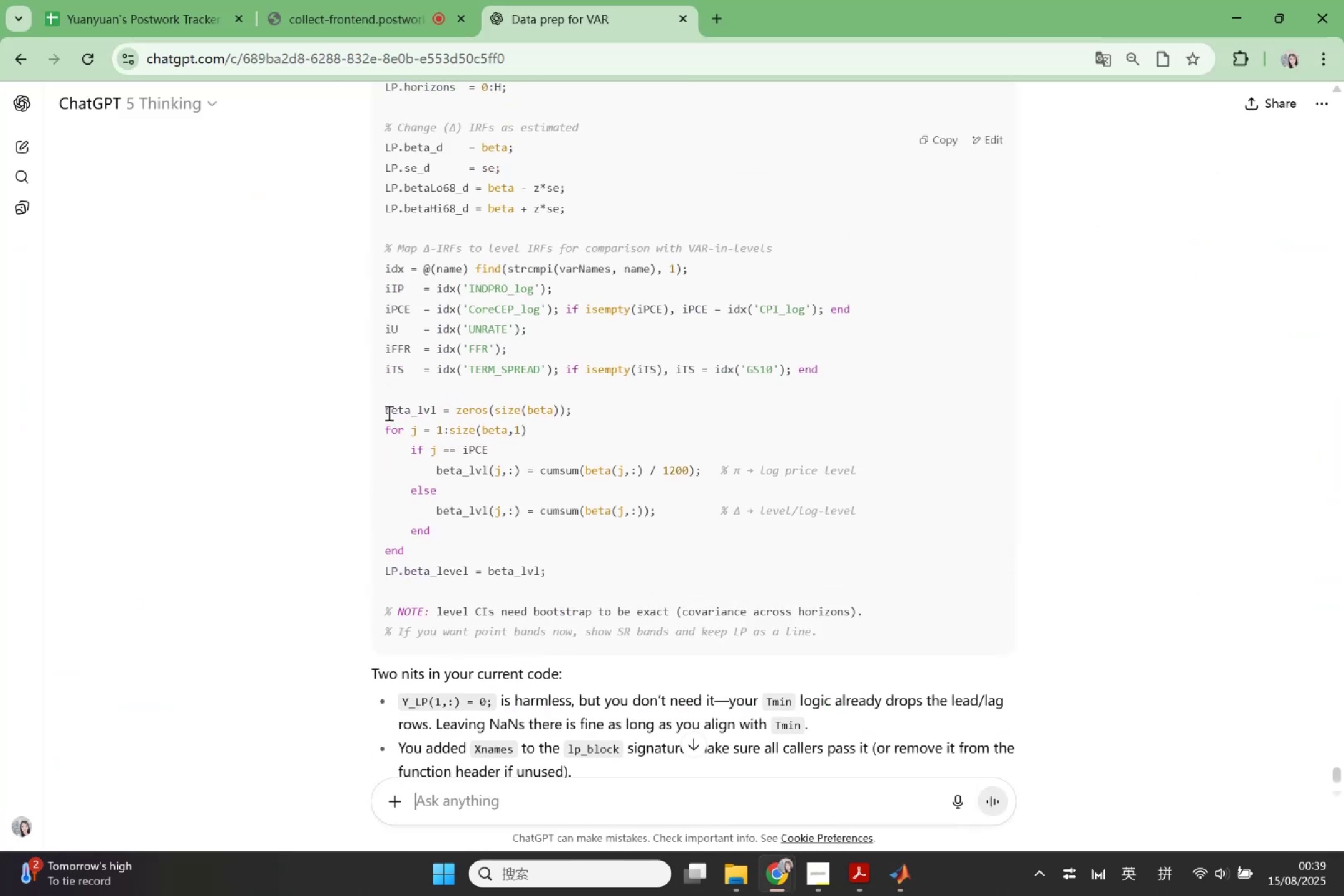 
left_click_drag(start_coordinate=[385, 410], to_coordinate=[584, 561])
 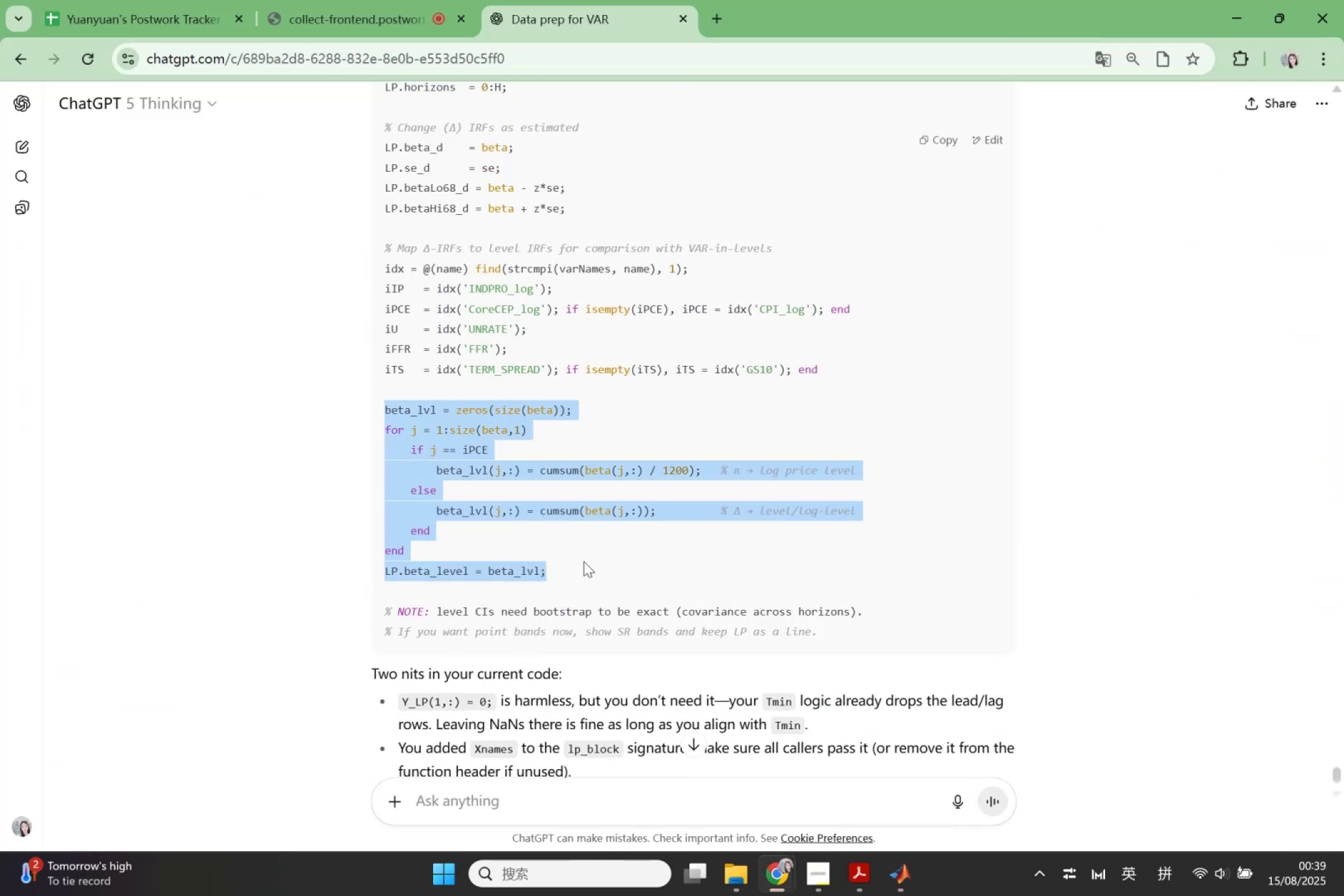 
key(Control+C)
 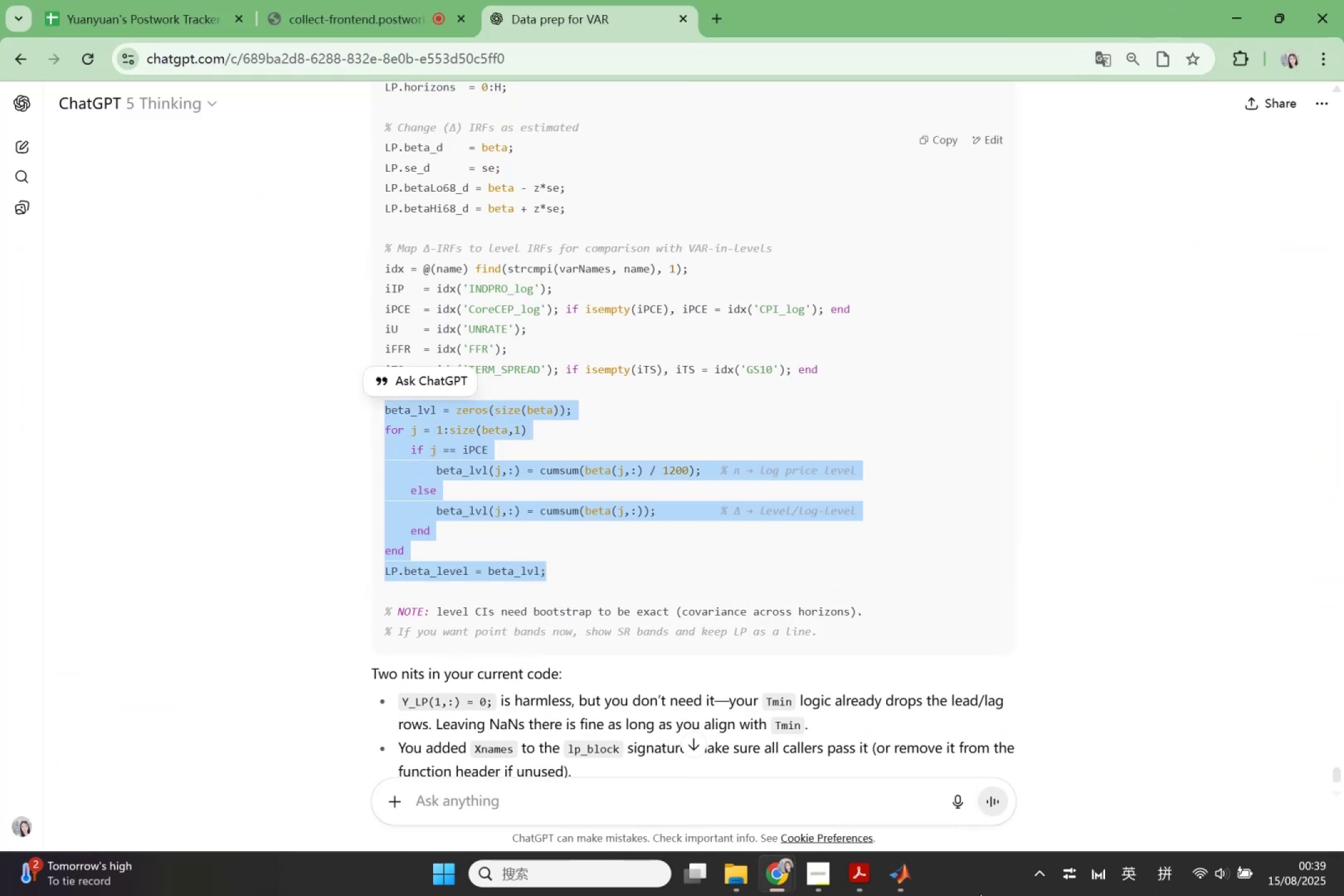 
left_click([917, 877])
 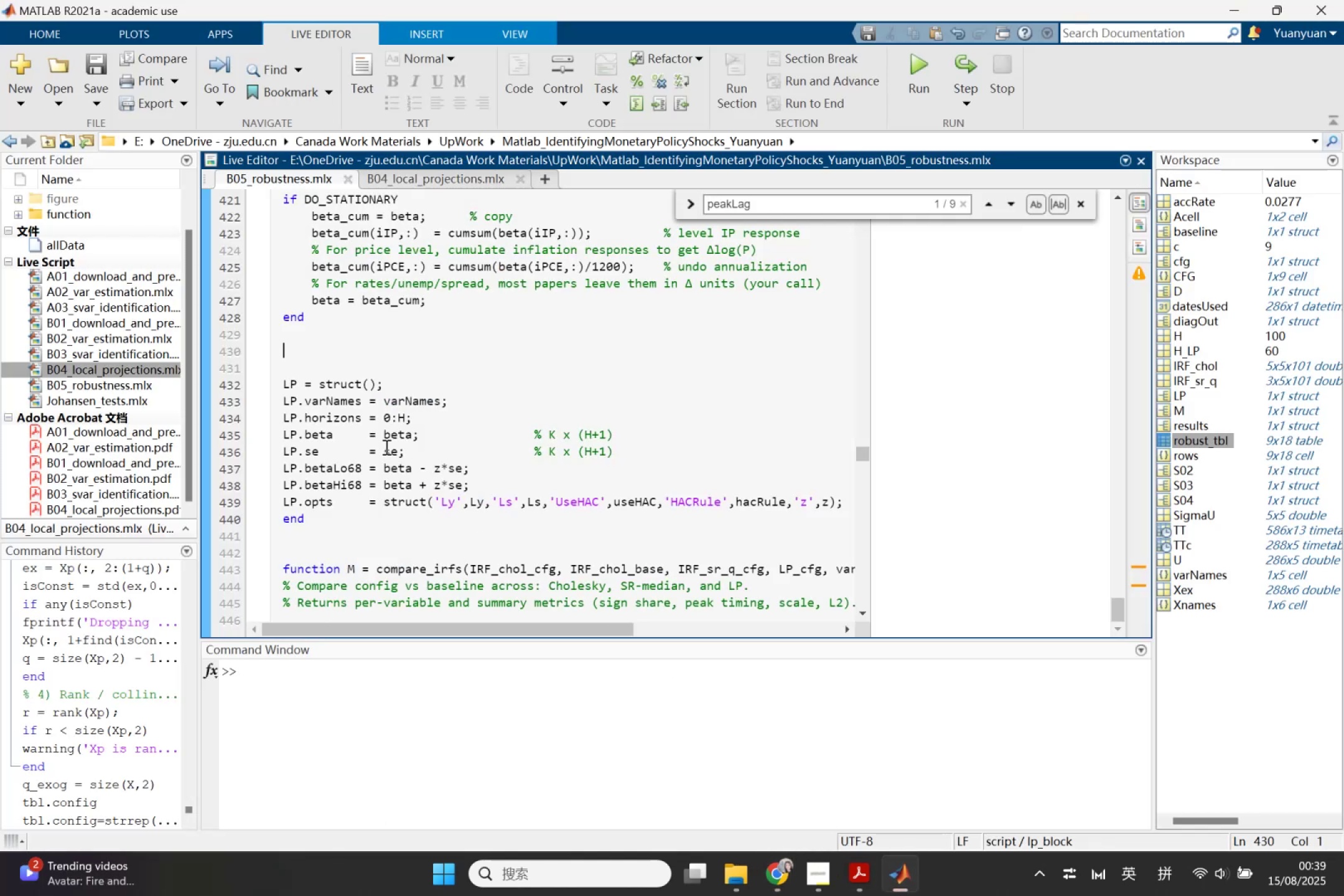 
key(Control+V)
 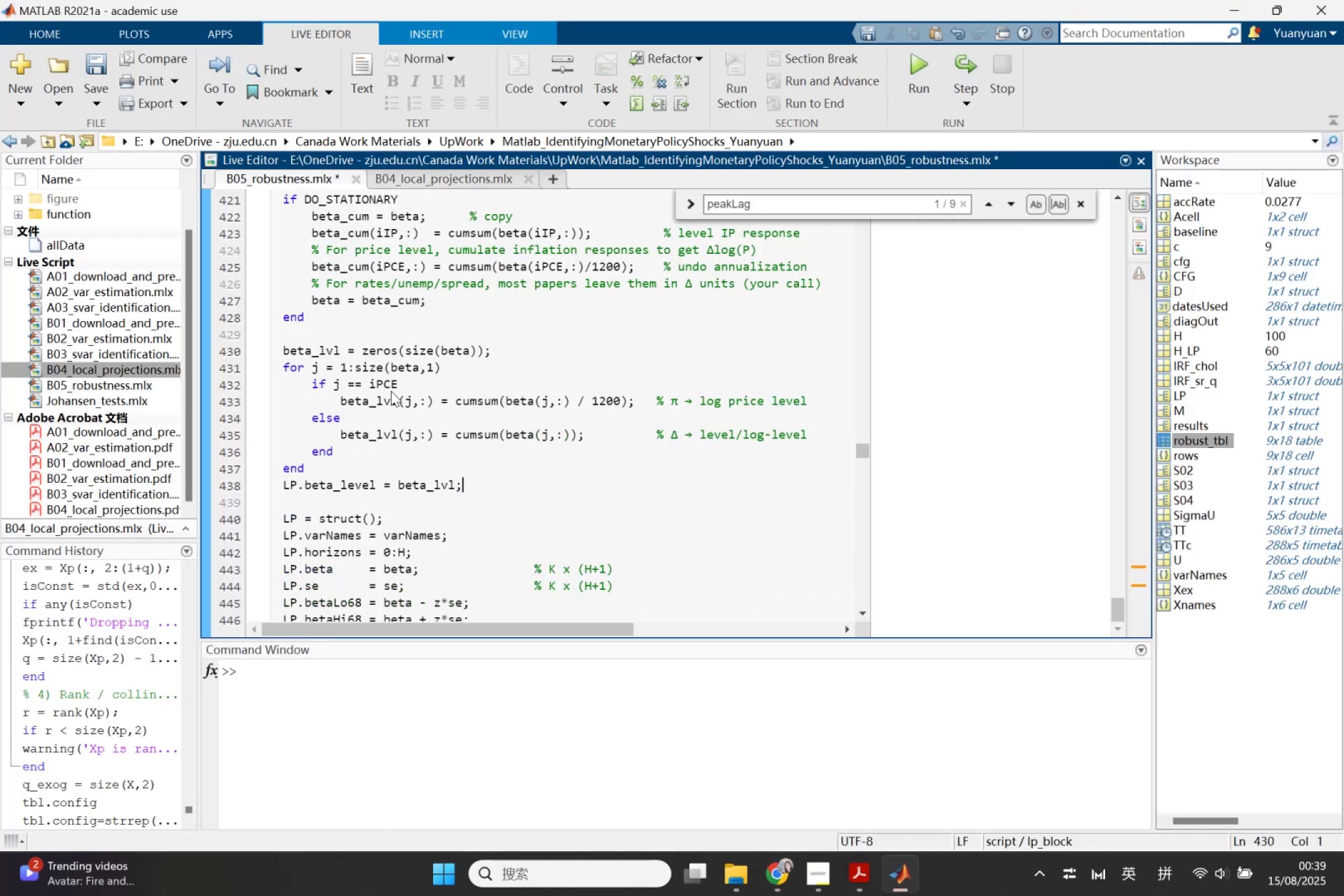 
scroll: coordinate [394, 394], scroll_direction: up, amount: 1.0
 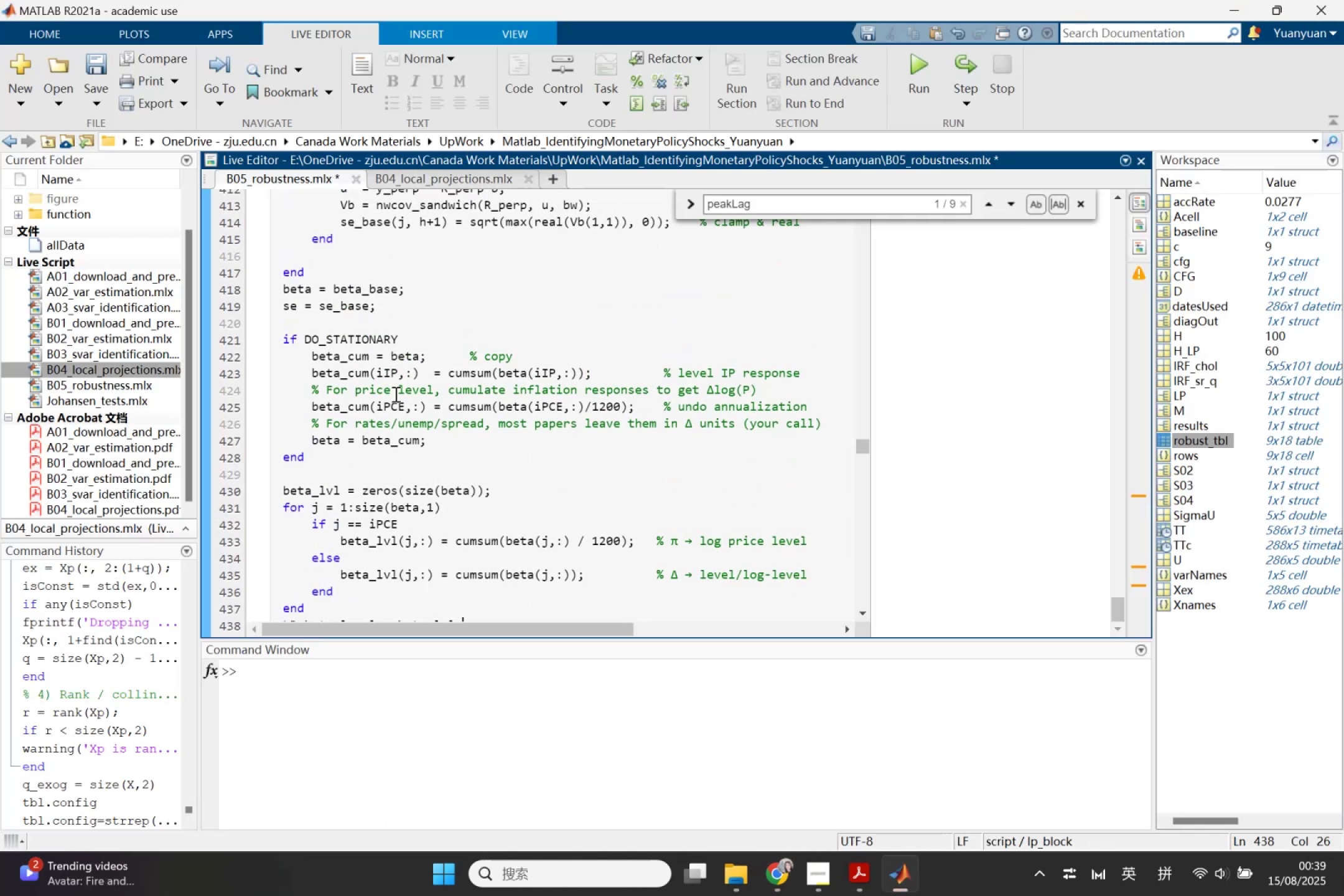 
scroll: coordinate [394, 394], scroll_direction: down, amount: 1.0
 